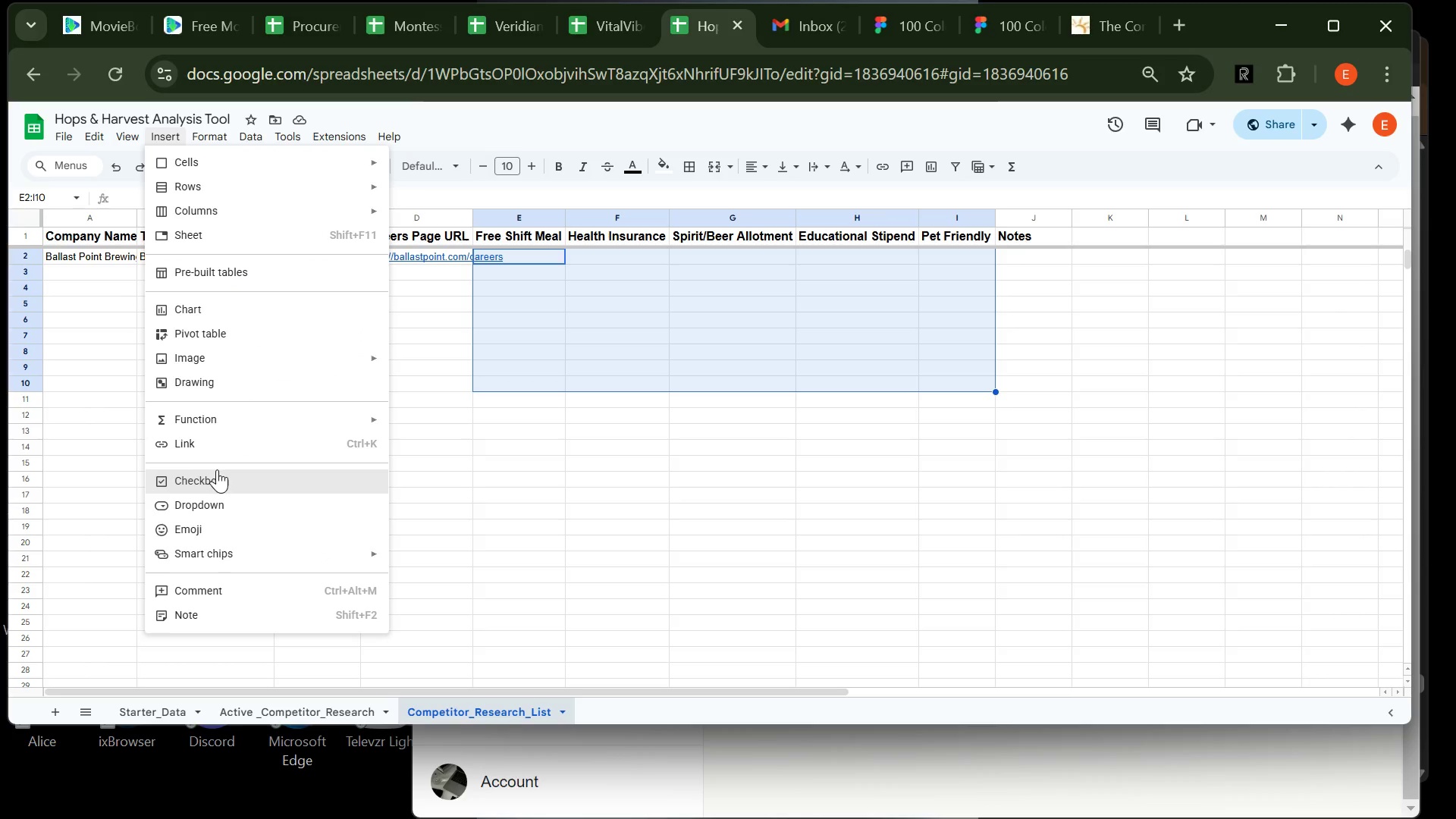 
left_click([217, 470])
 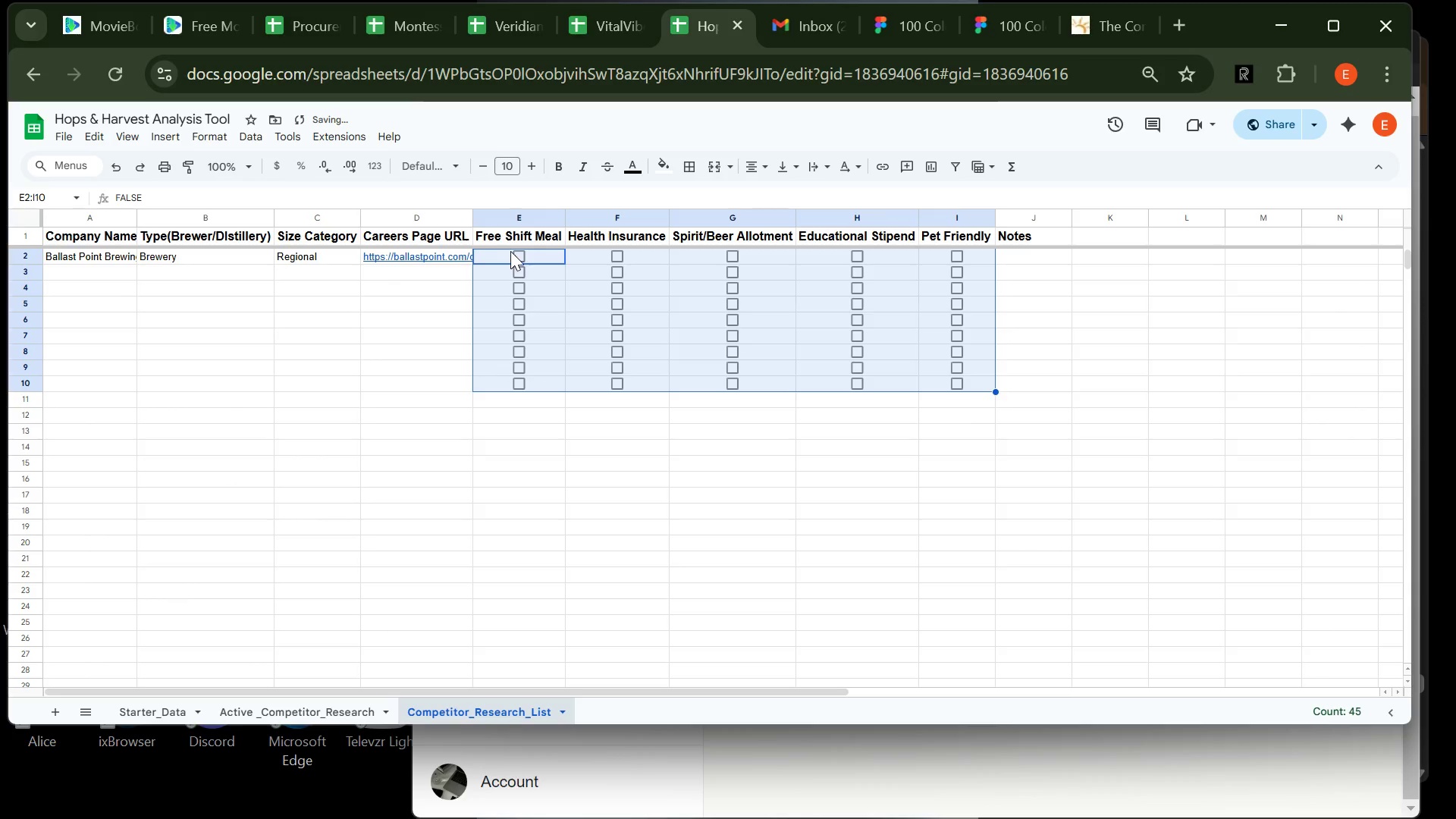 
left_click([520, 254])
 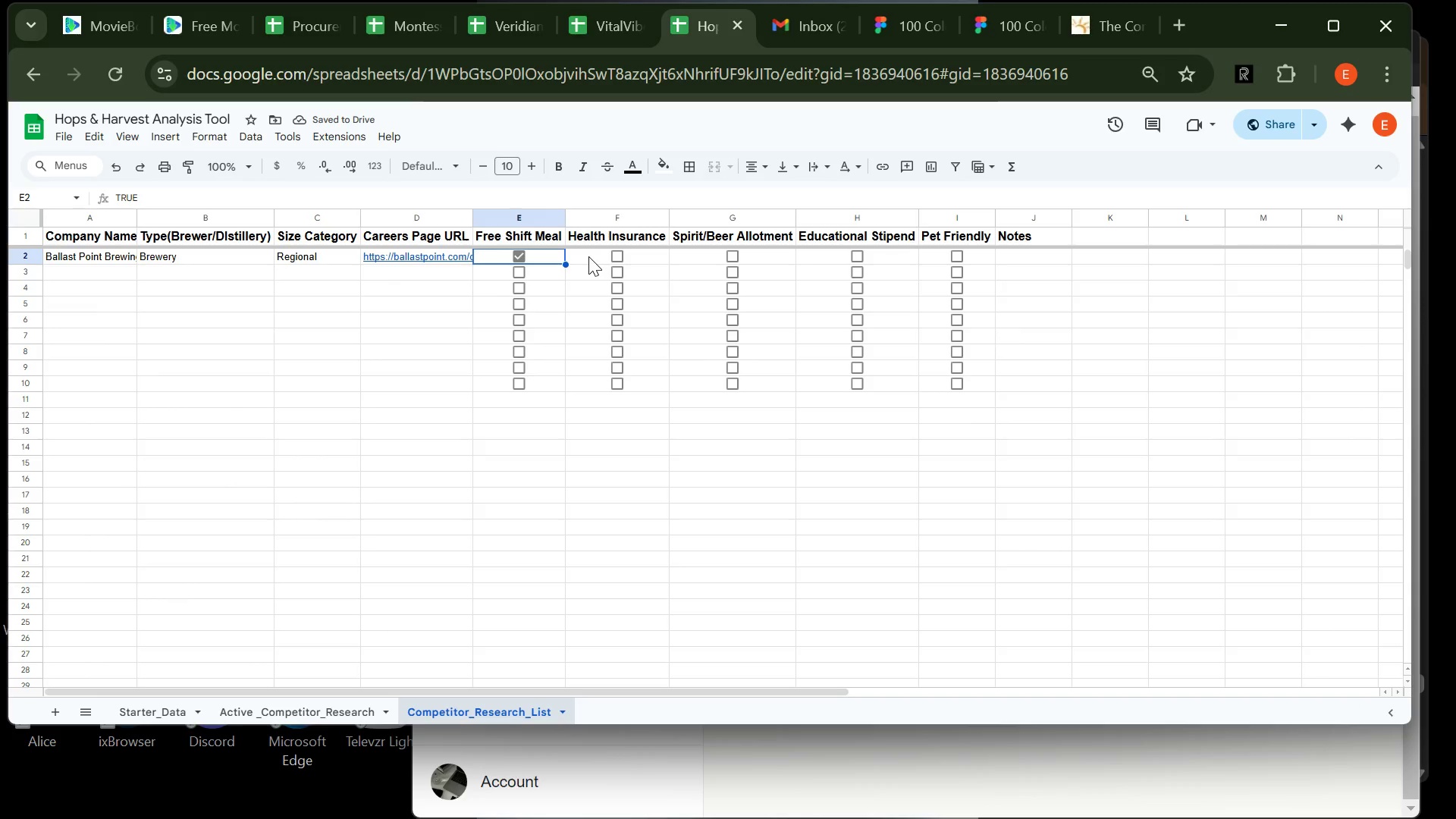 
left_click([607, 254])
 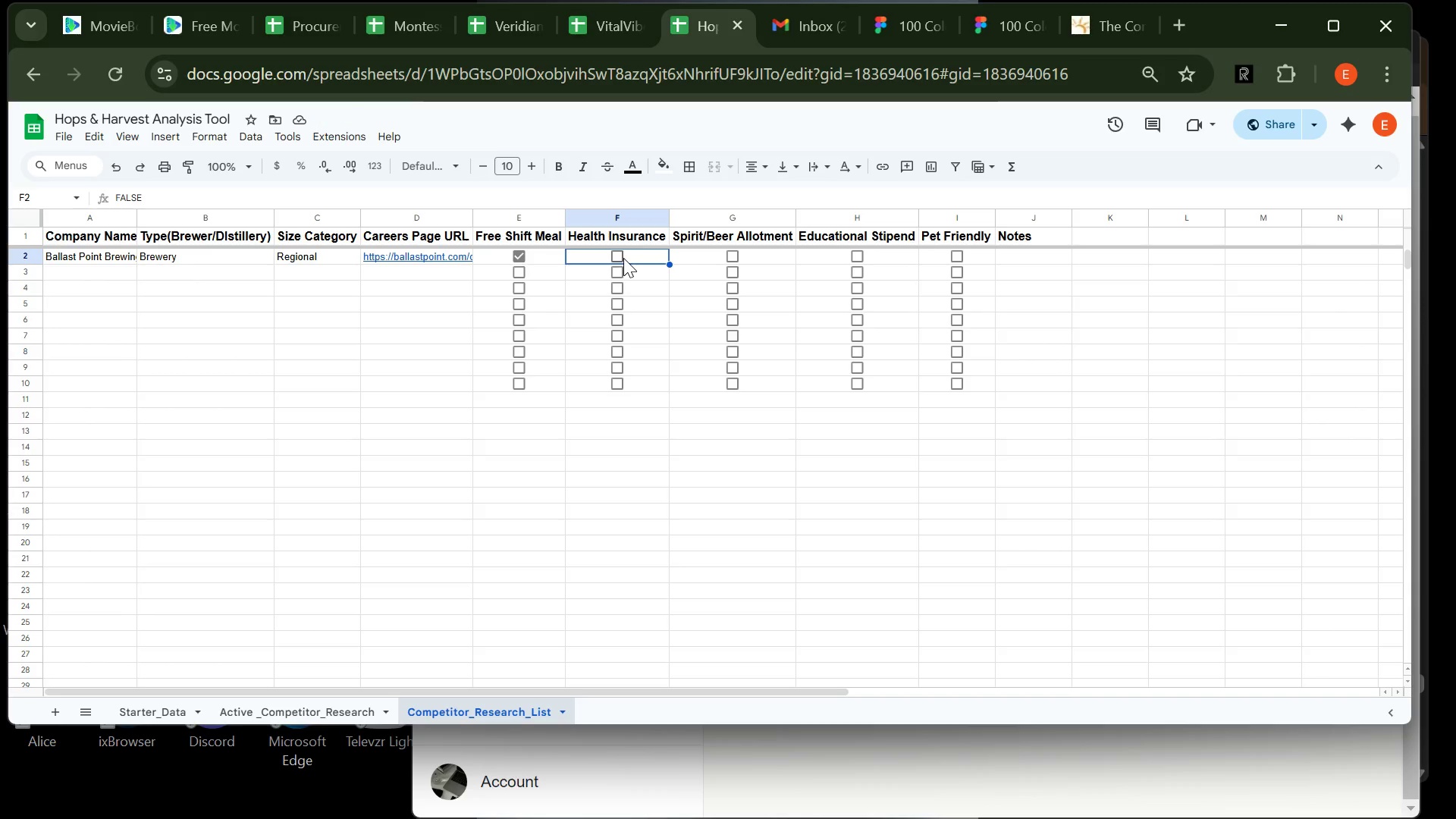 
left_click([624, 257])
 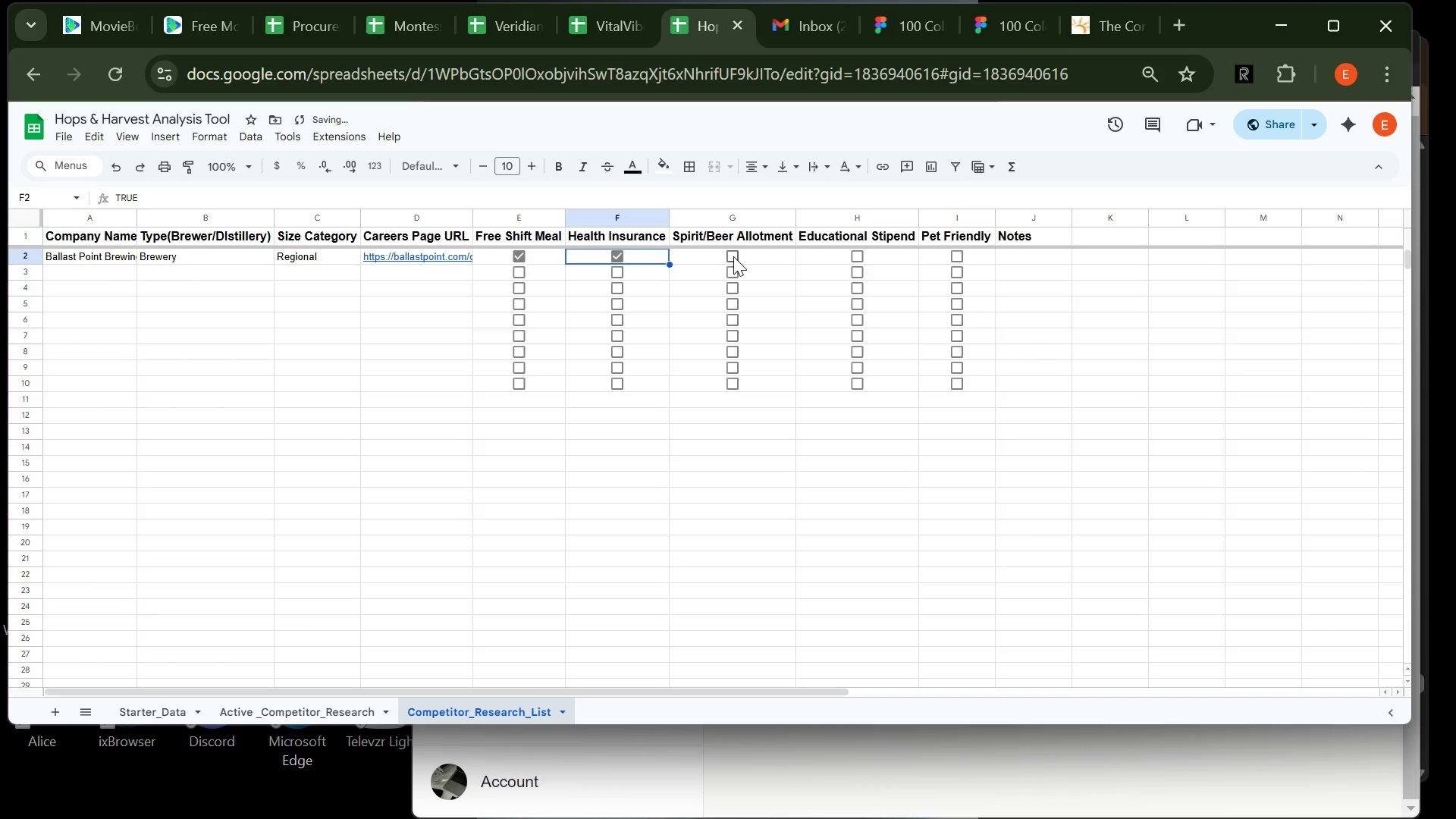 
left_click([733, 256])
 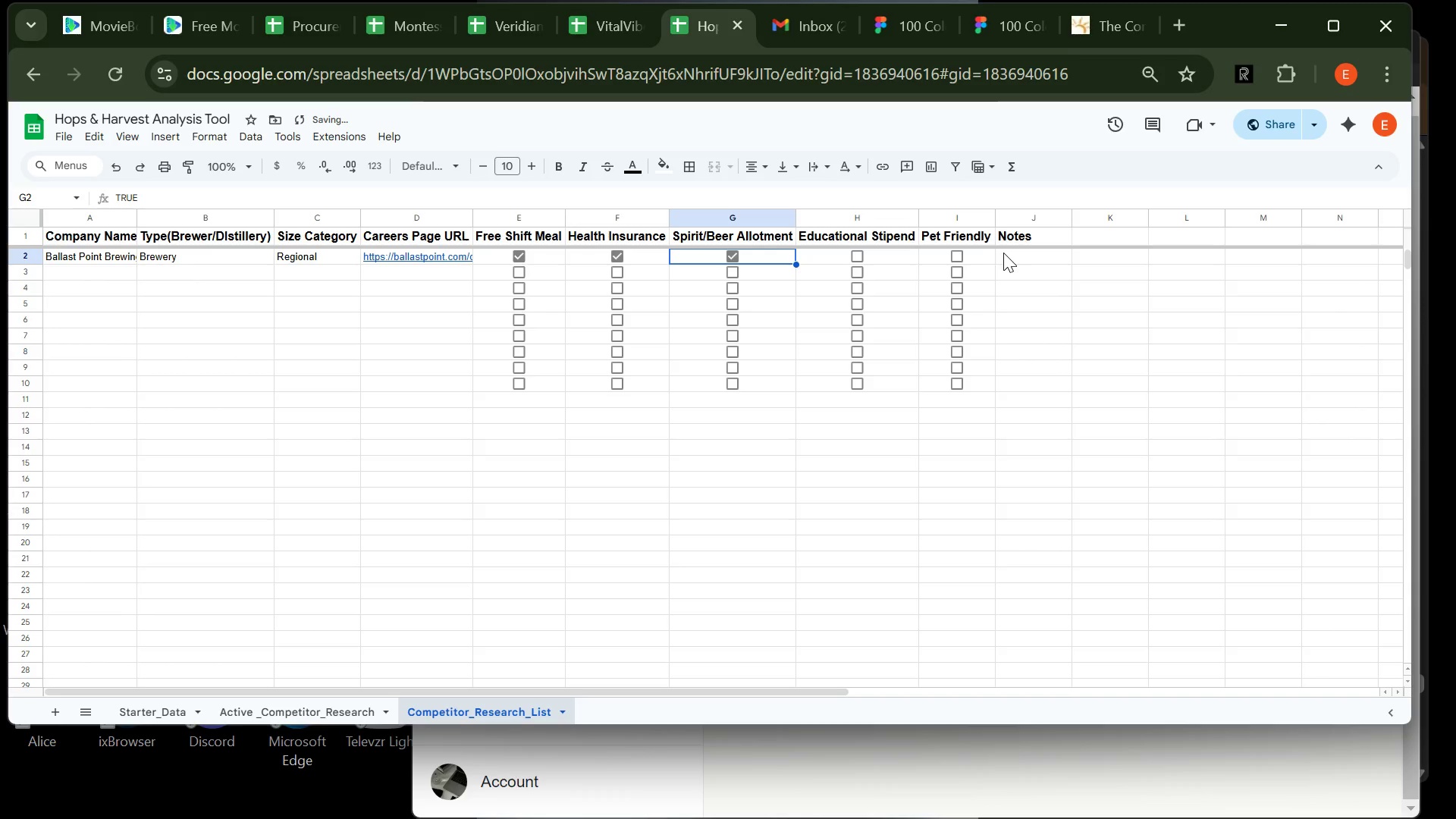 
left_click([1003, 253])
 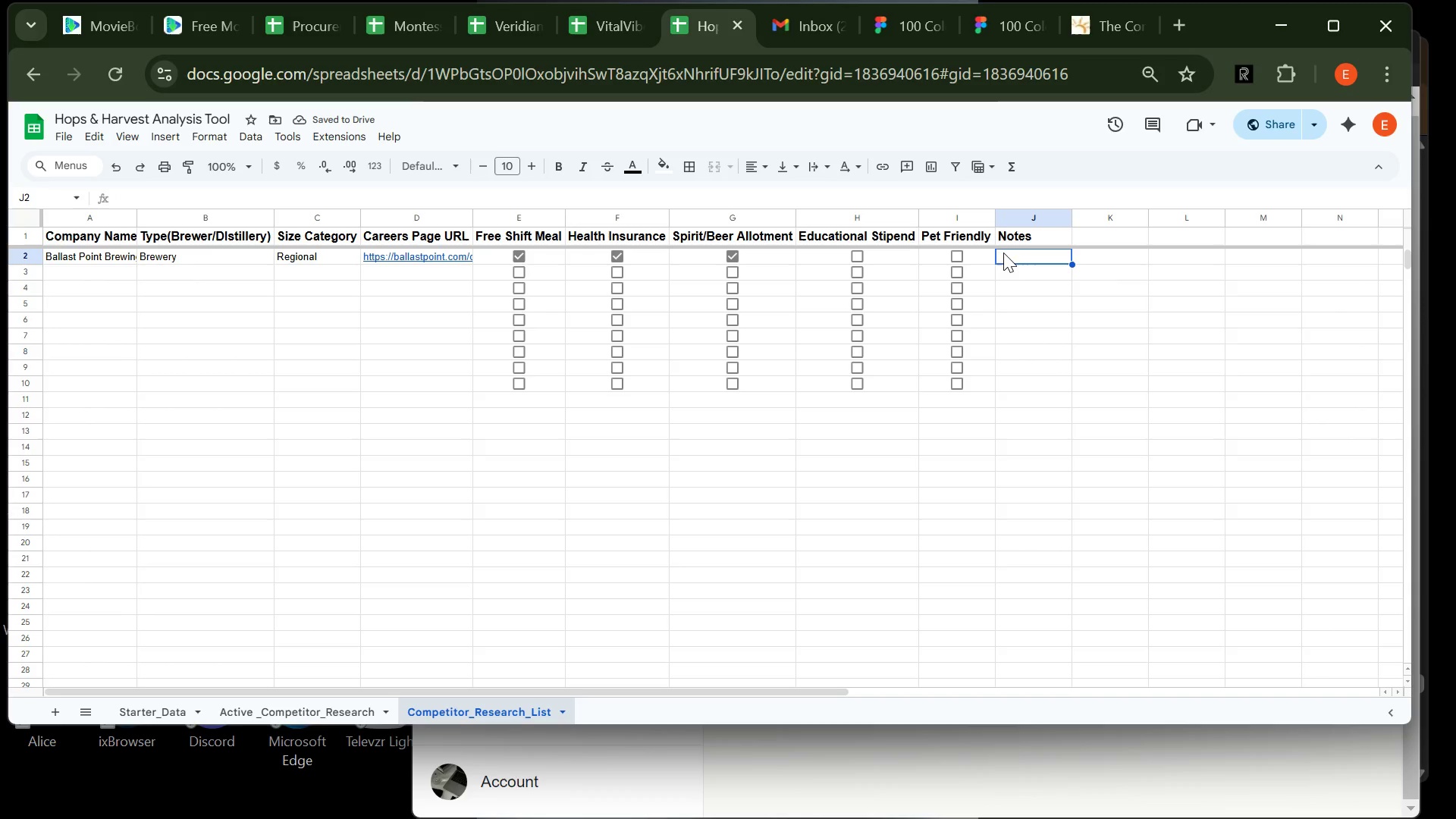 
type(Employee beer perks and full beneit)
key(Backspace)
key(Backspace)
type(fits)
 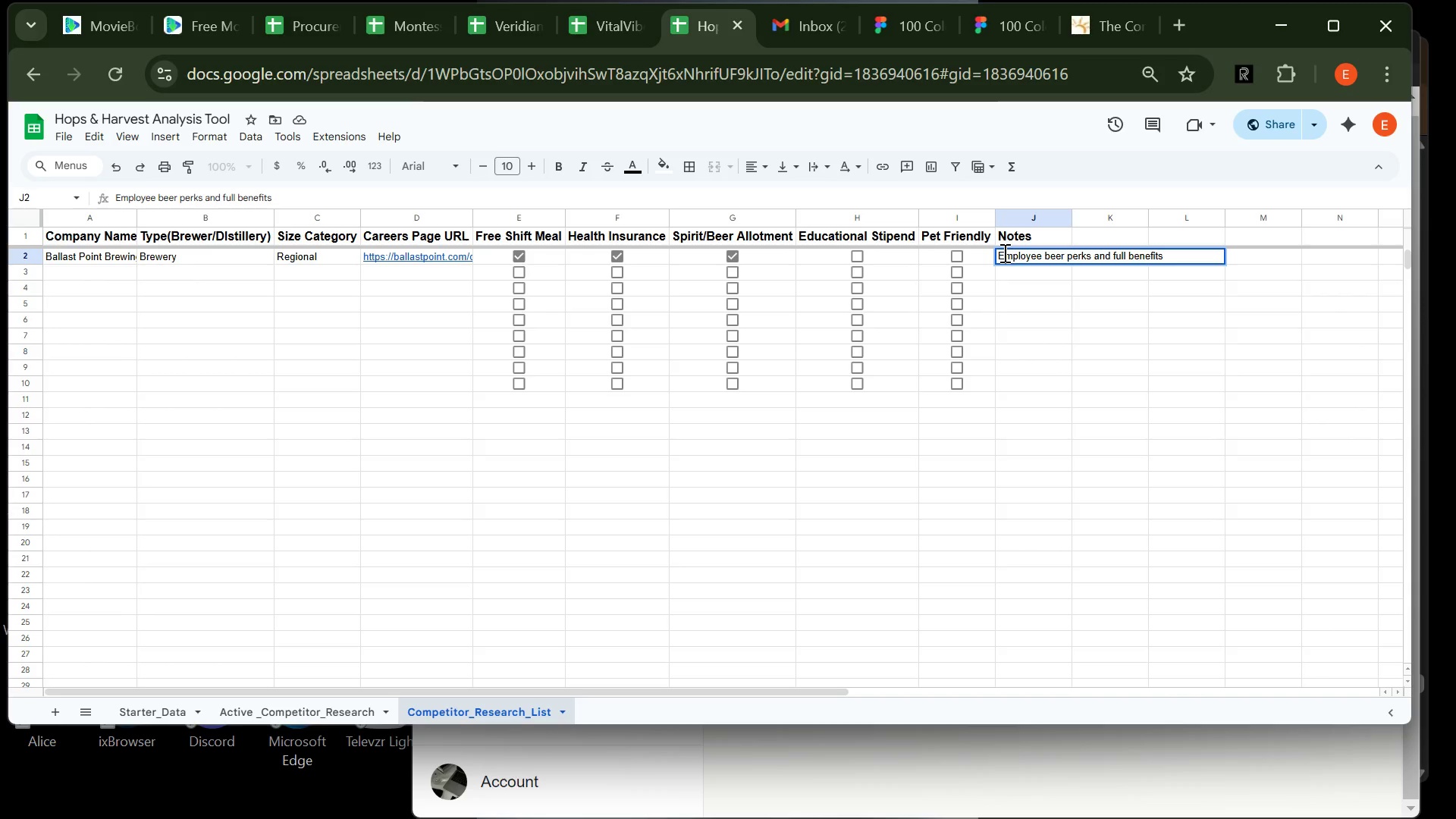 
key(Enter)
 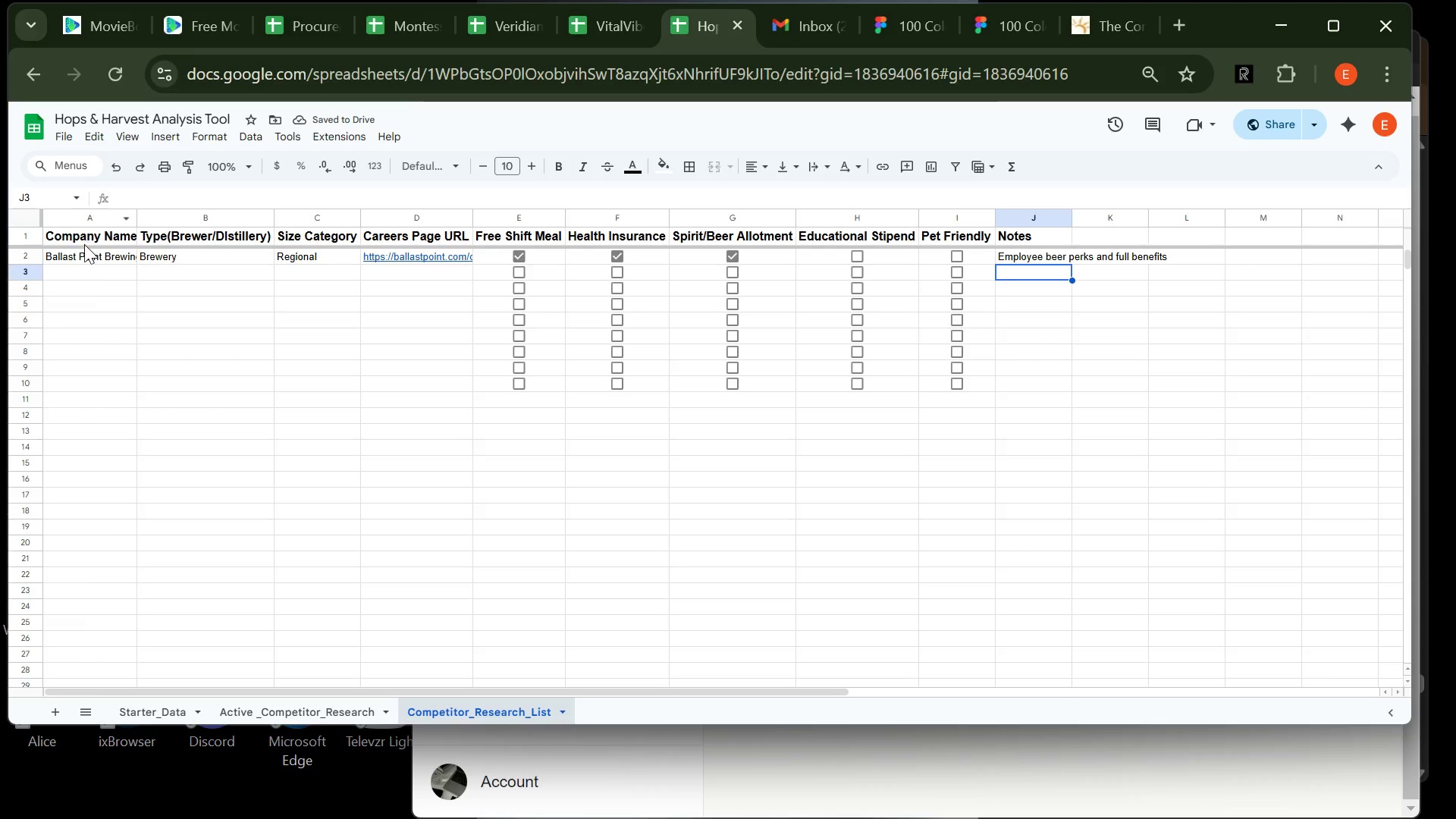 
left_click([108, 268])
 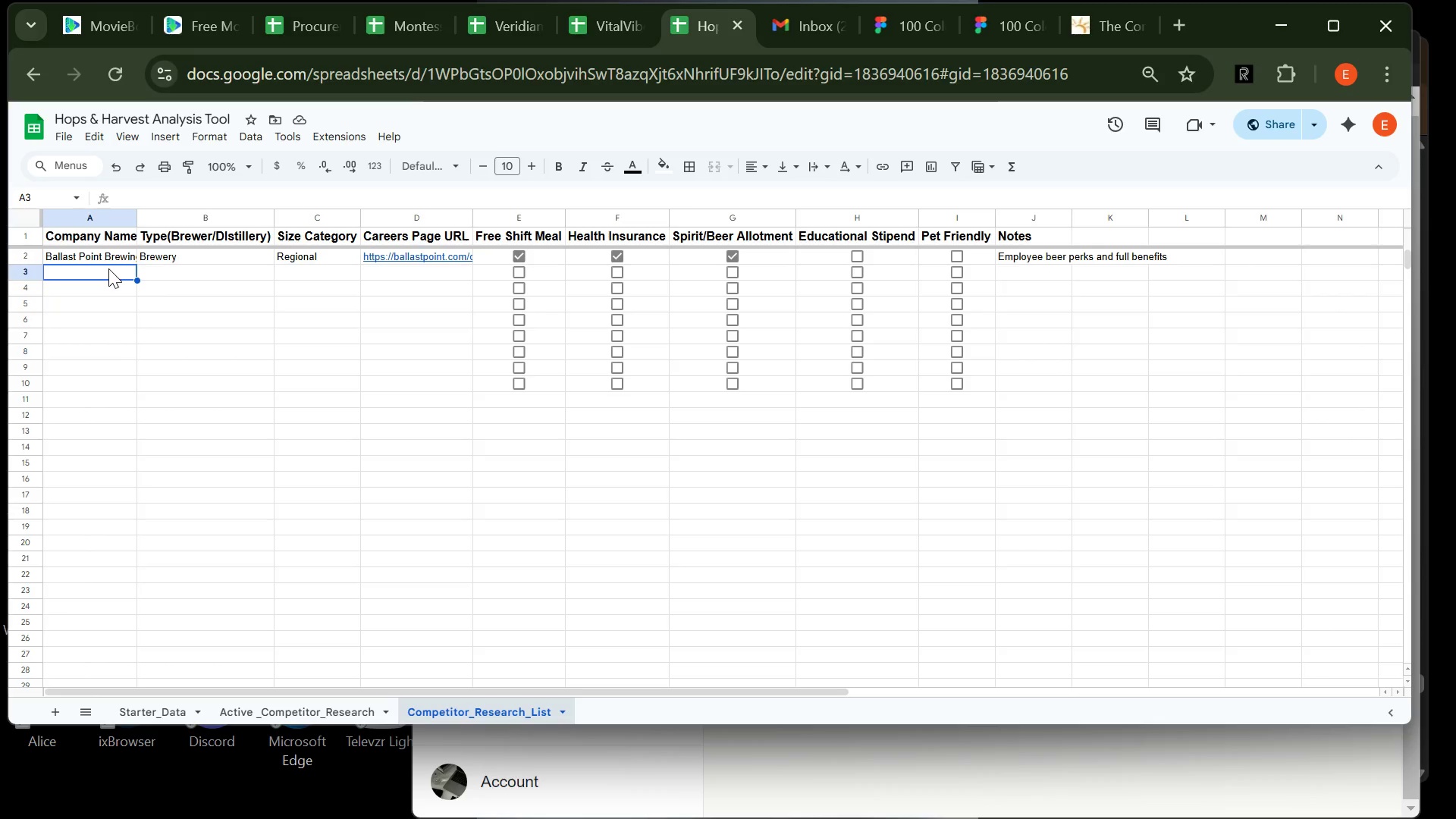 
wait(6.16)
 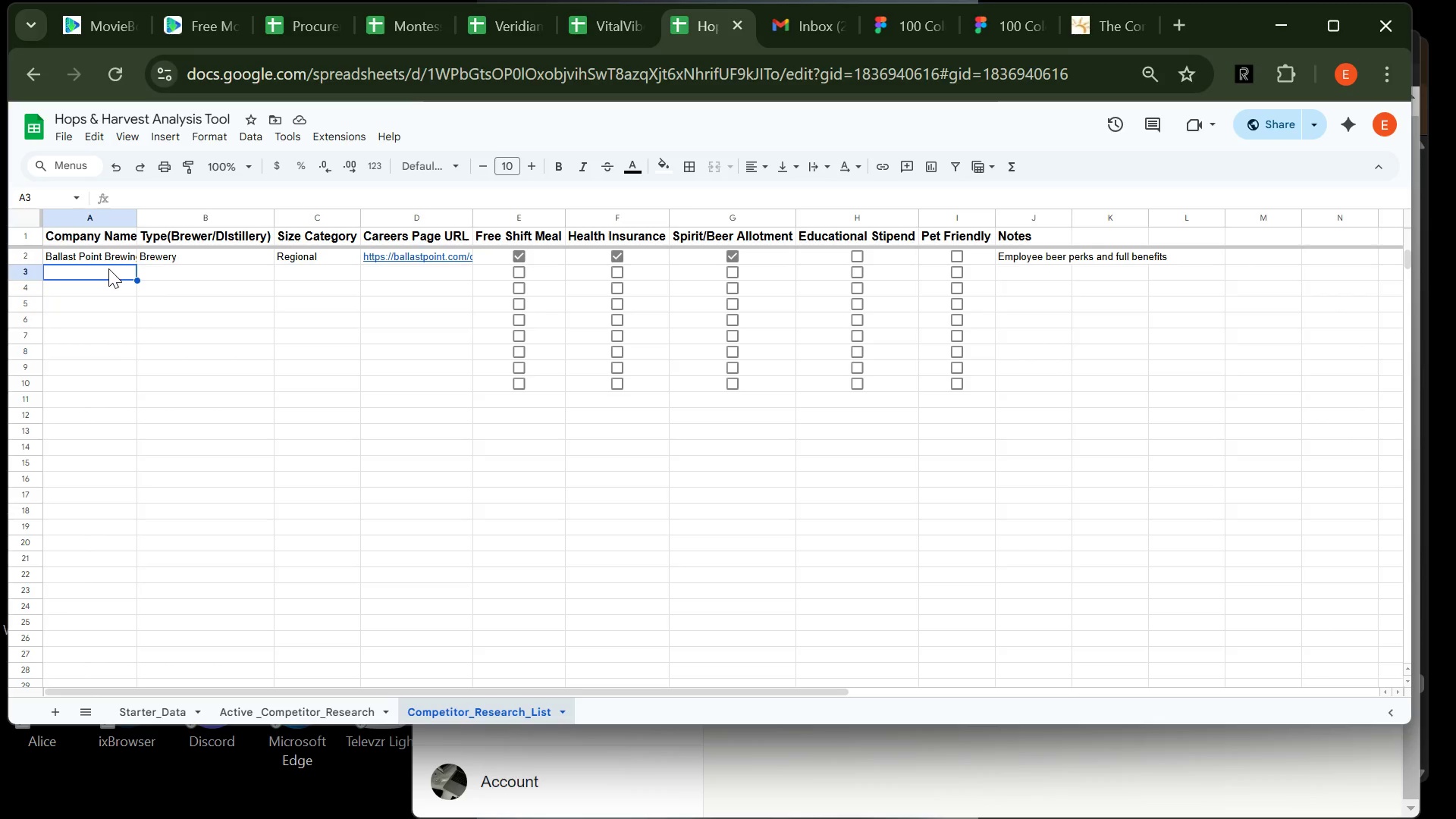 
type(Stone Be)
key(Backspace)
type(rewing)
 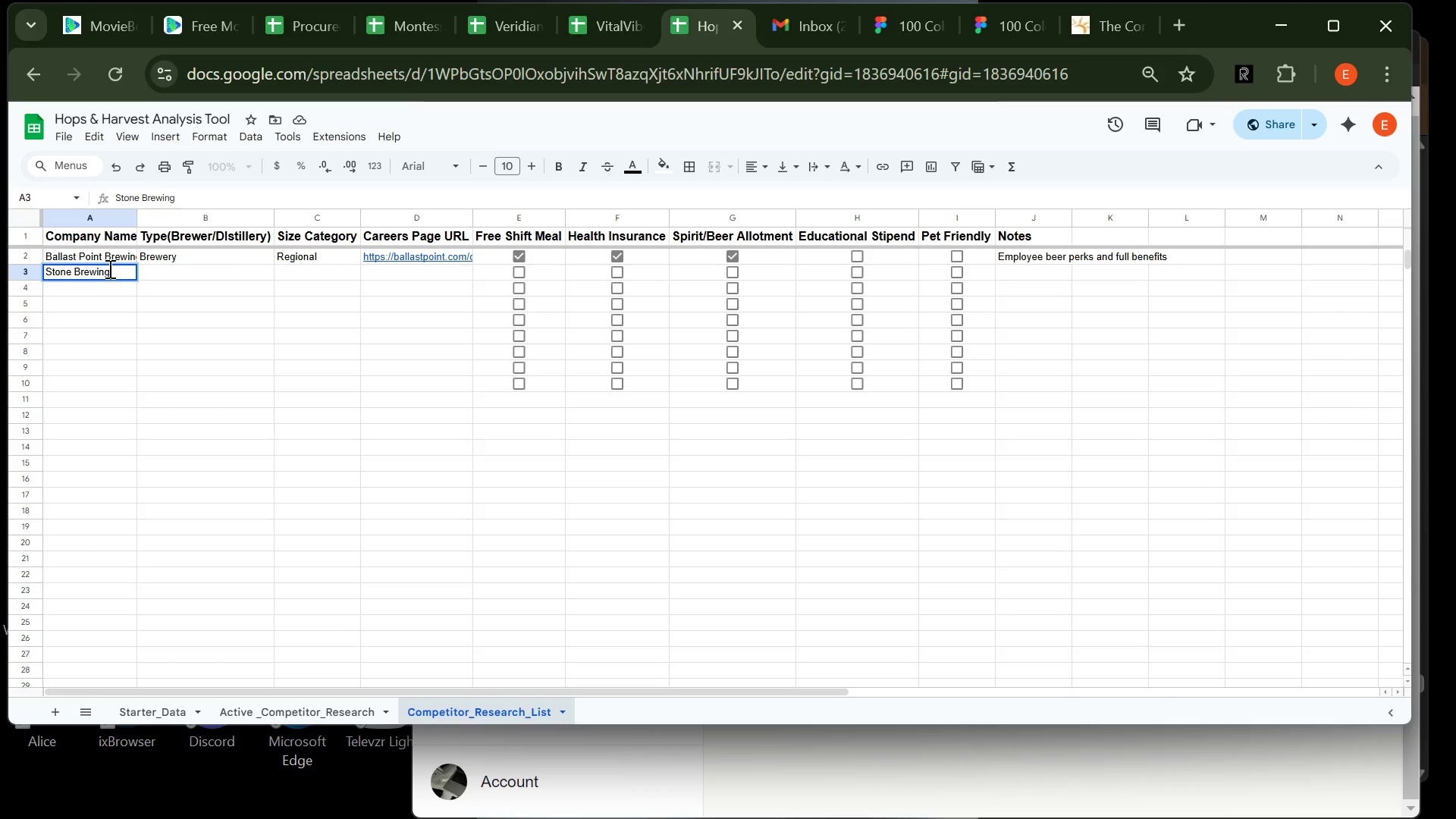 
wait(17.0)
 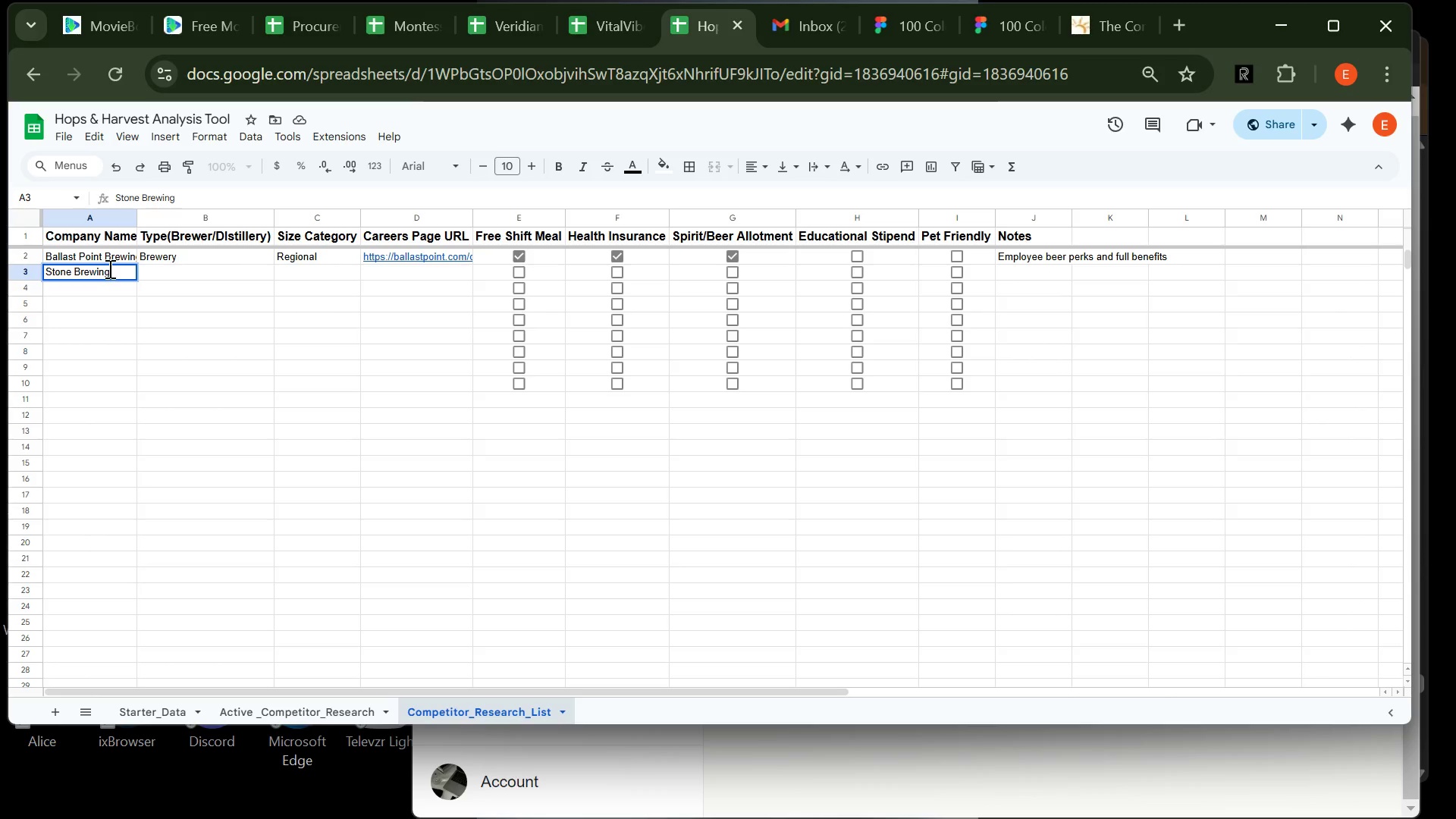 
key(Tab)
type(Brewery)
key(Tab)
type(Regional)
key(Tab)
type(https://www.stonebrewing.com)
 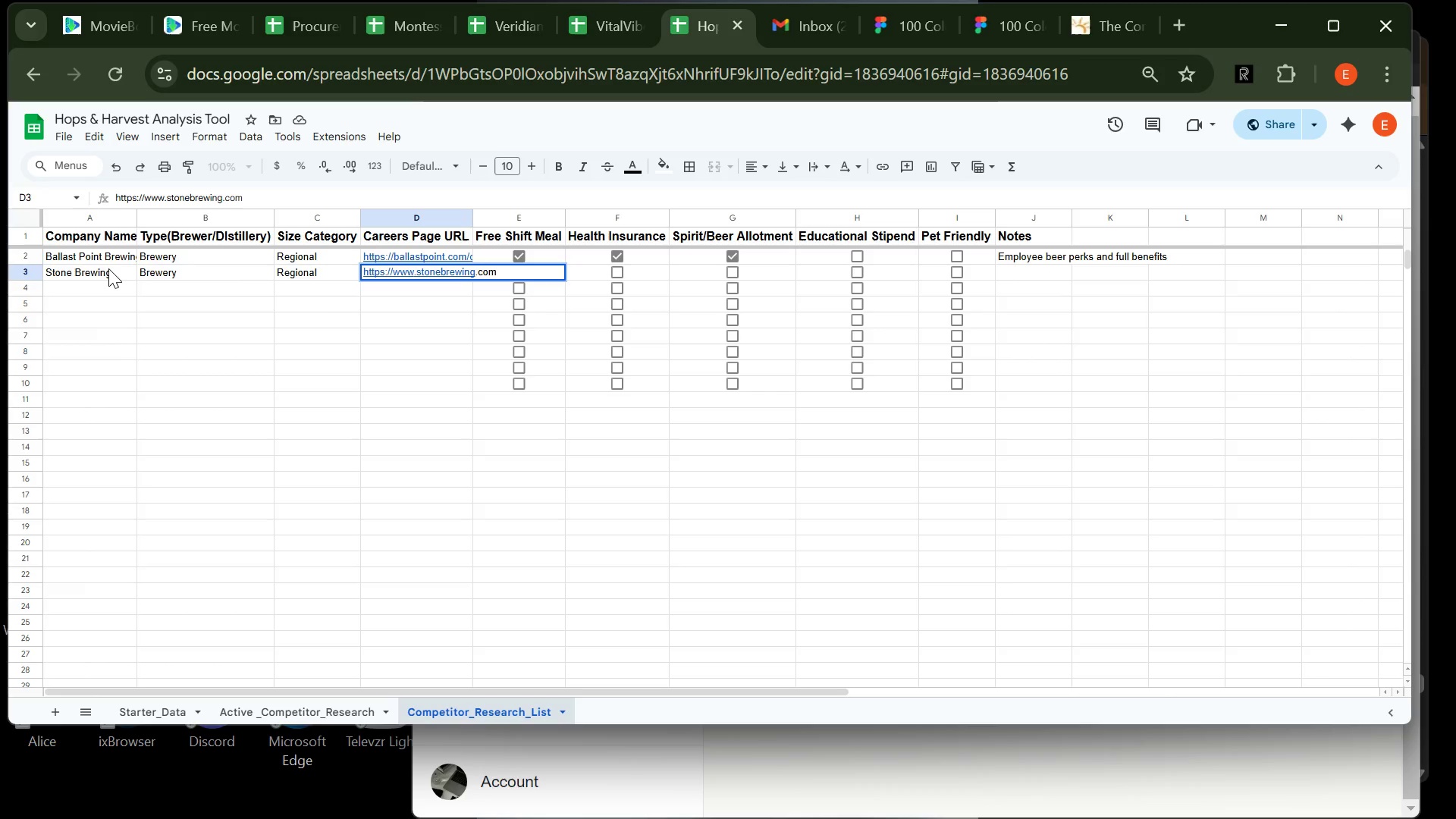 
type(/careers)
key(Tab)
 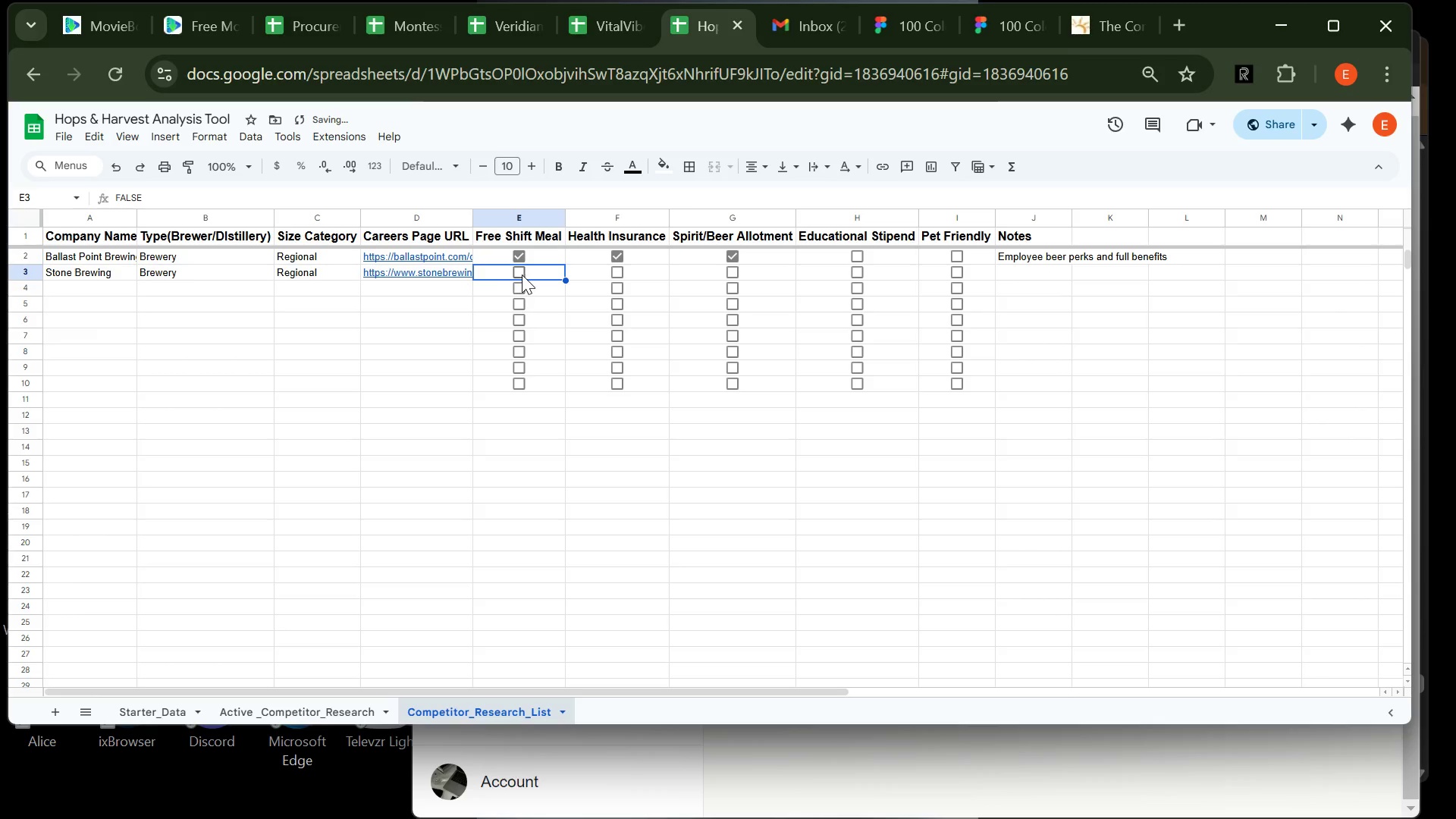 
left_click([519, 276])
 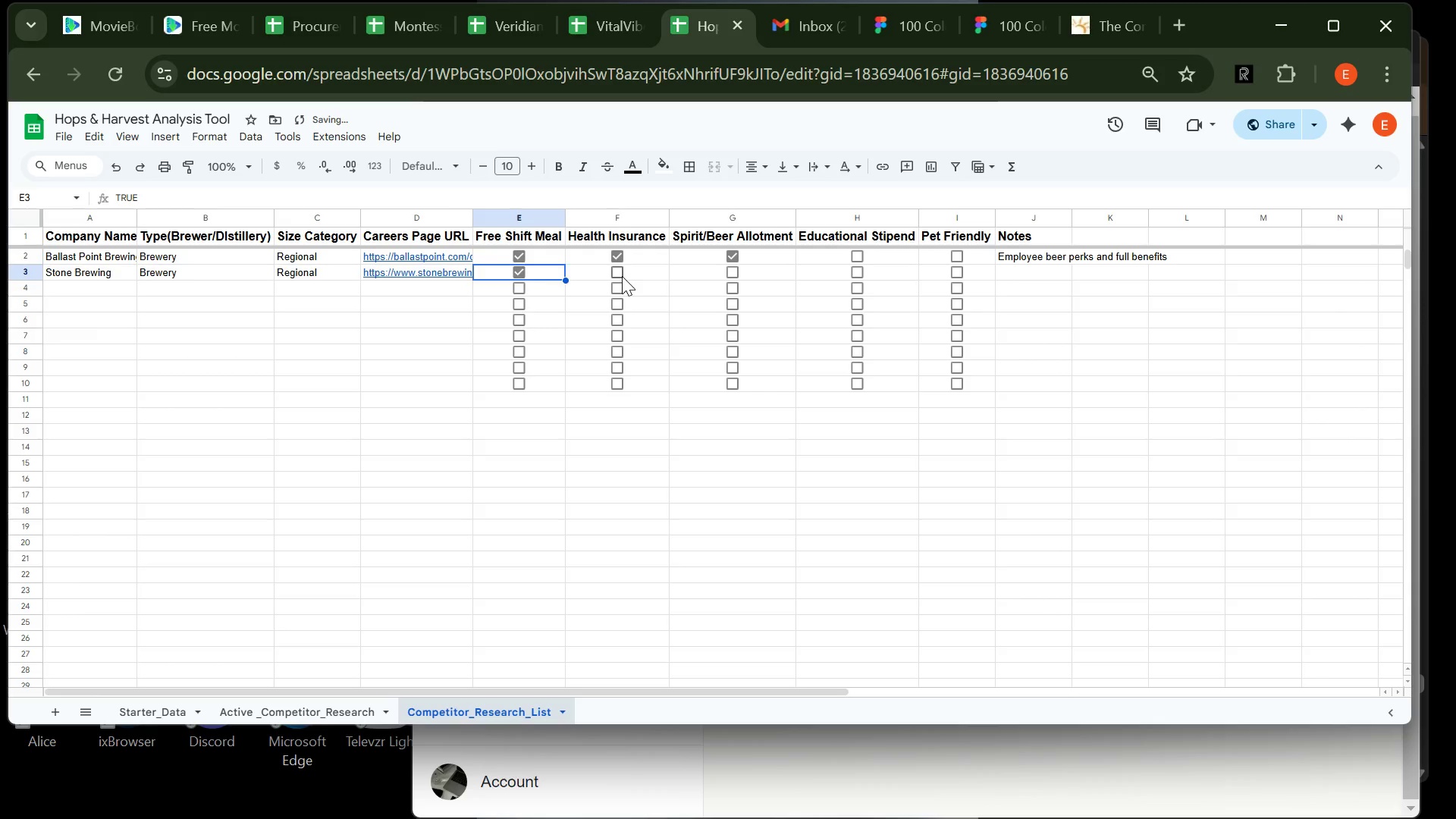 
left_click([622, 276])
 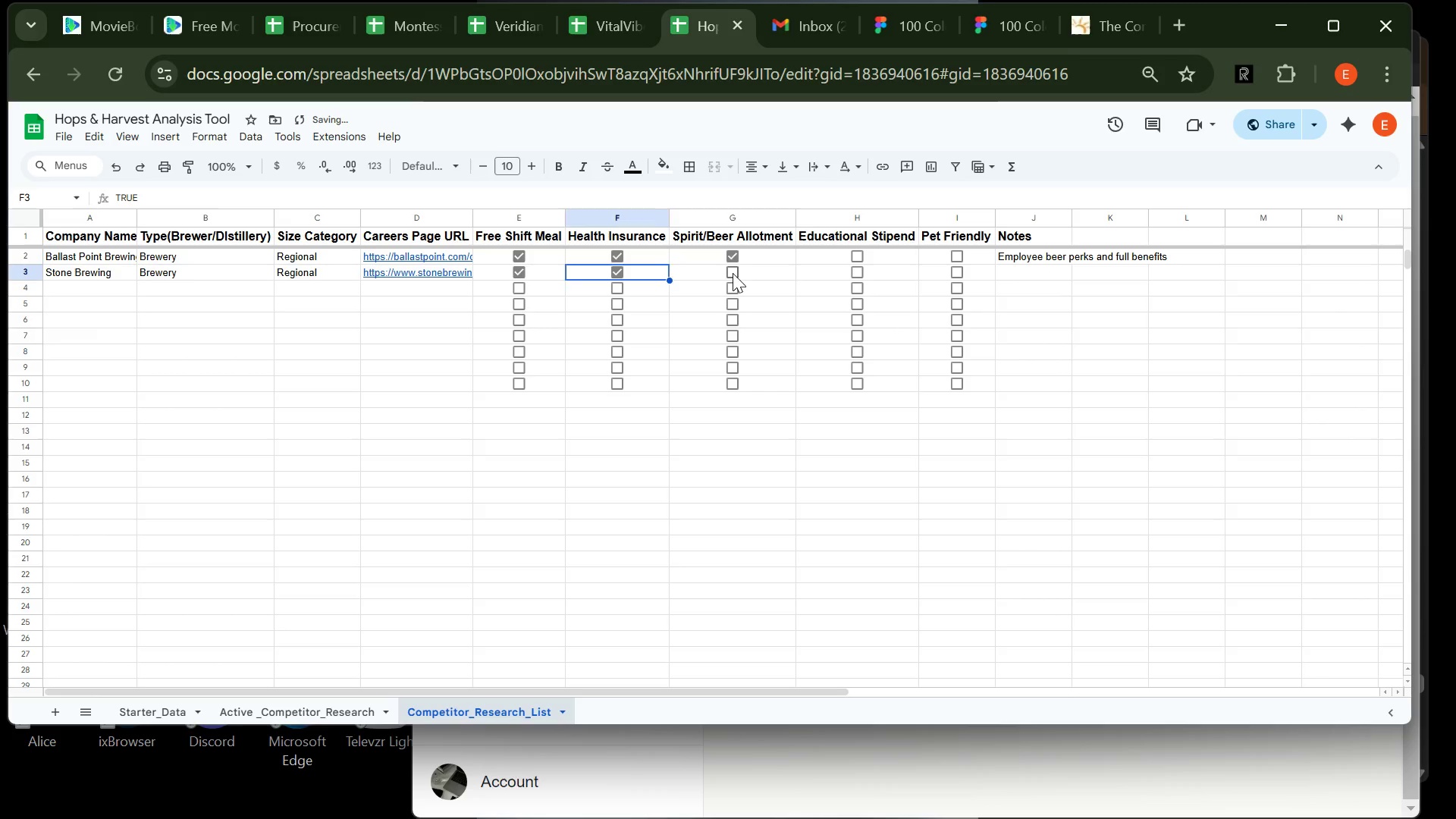 
left_click([733, 273])
 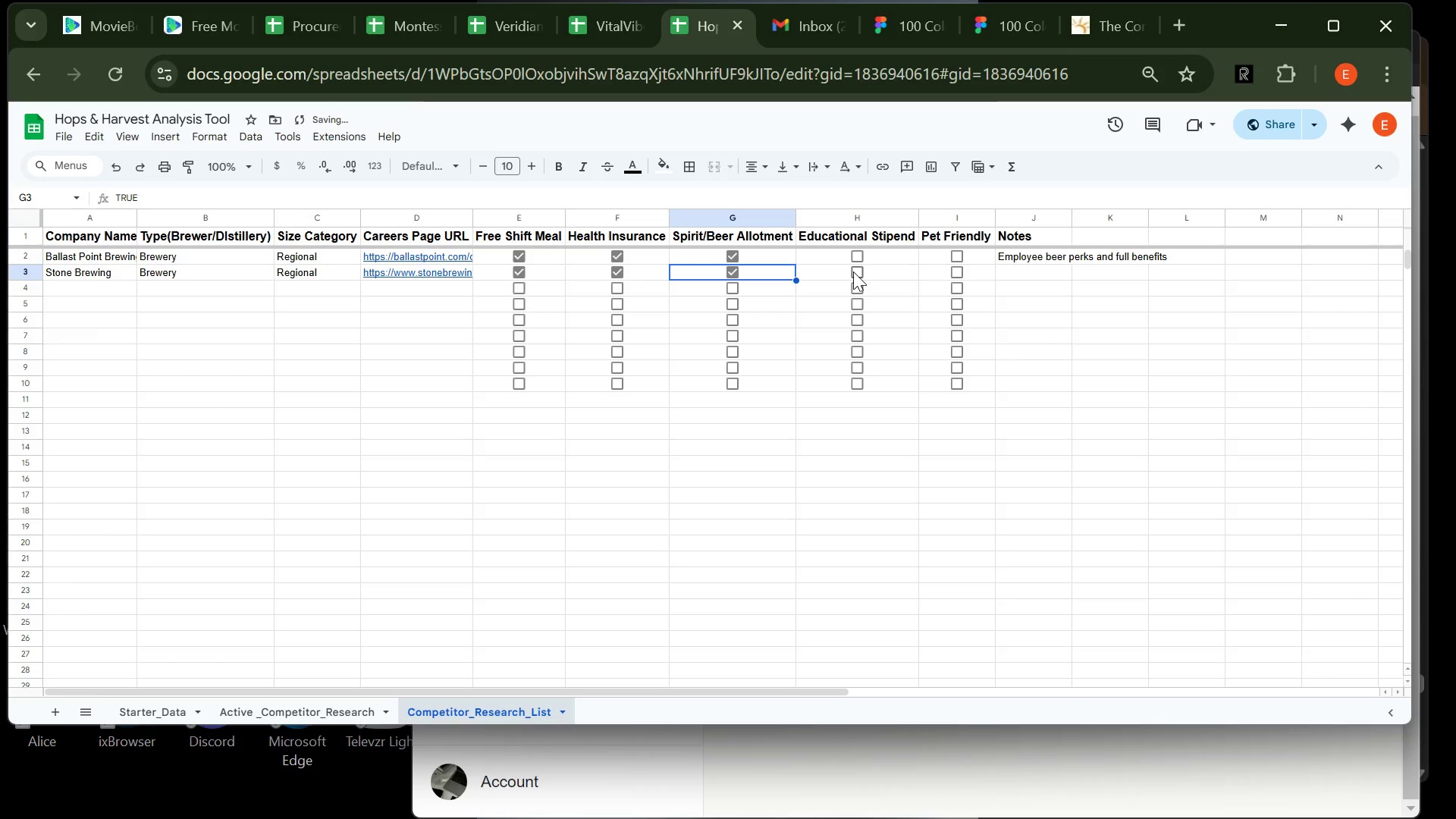 
left_click([853, 271])
 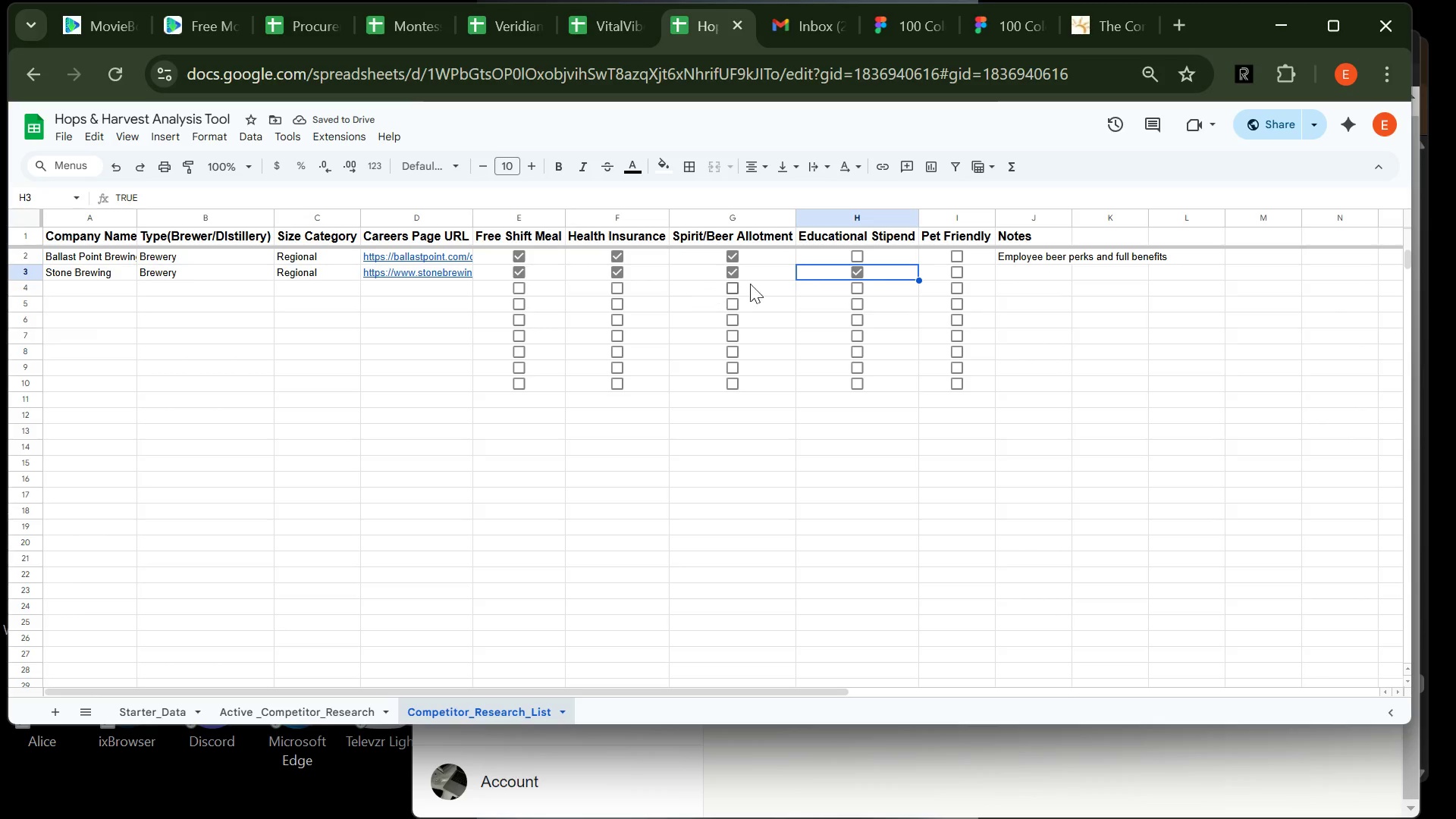 
left_click([1009, 273])
 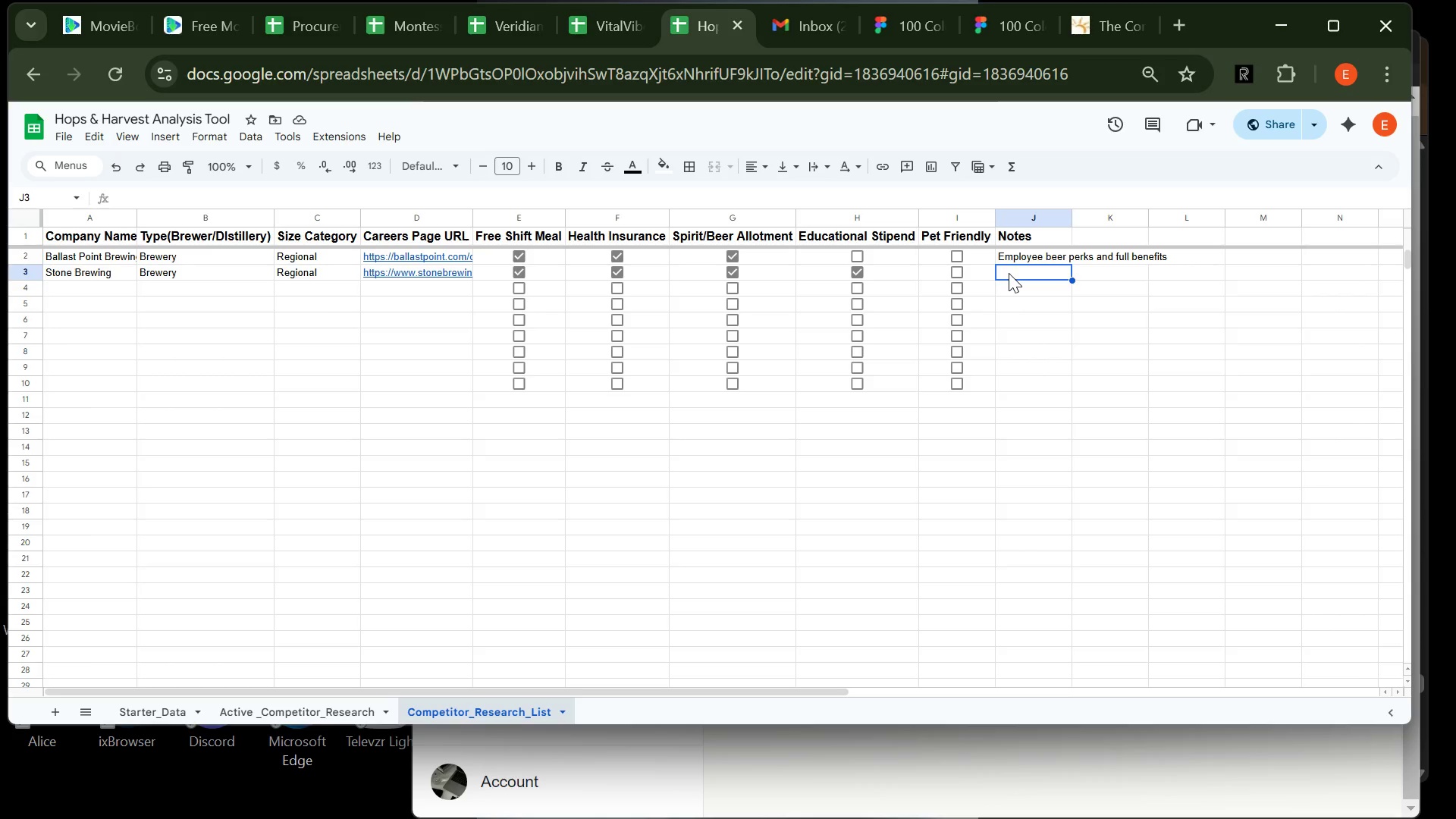 
wait(5.88)
 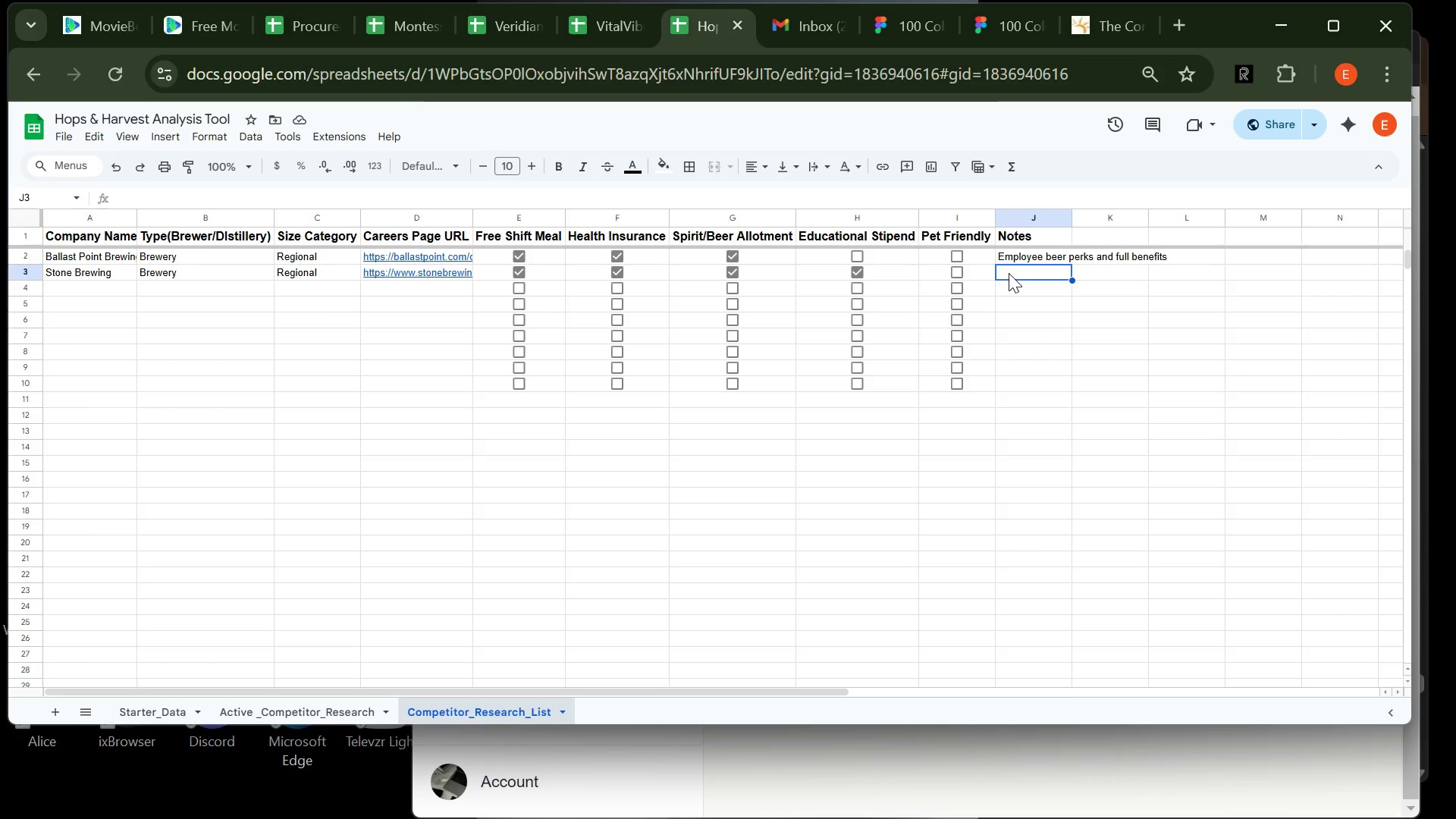 
type(Stroong culture + educational support)
 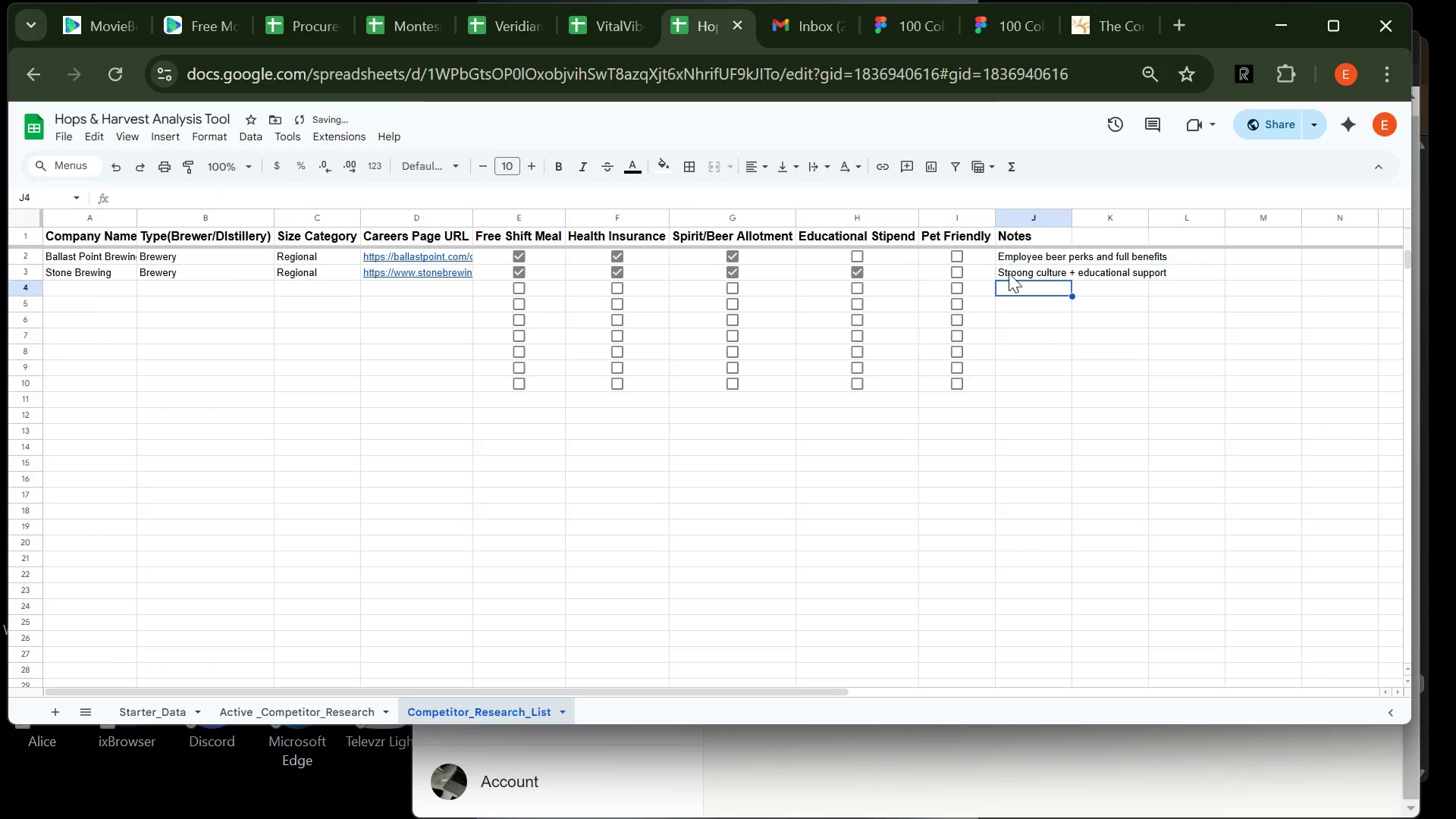 
key(Enter)
 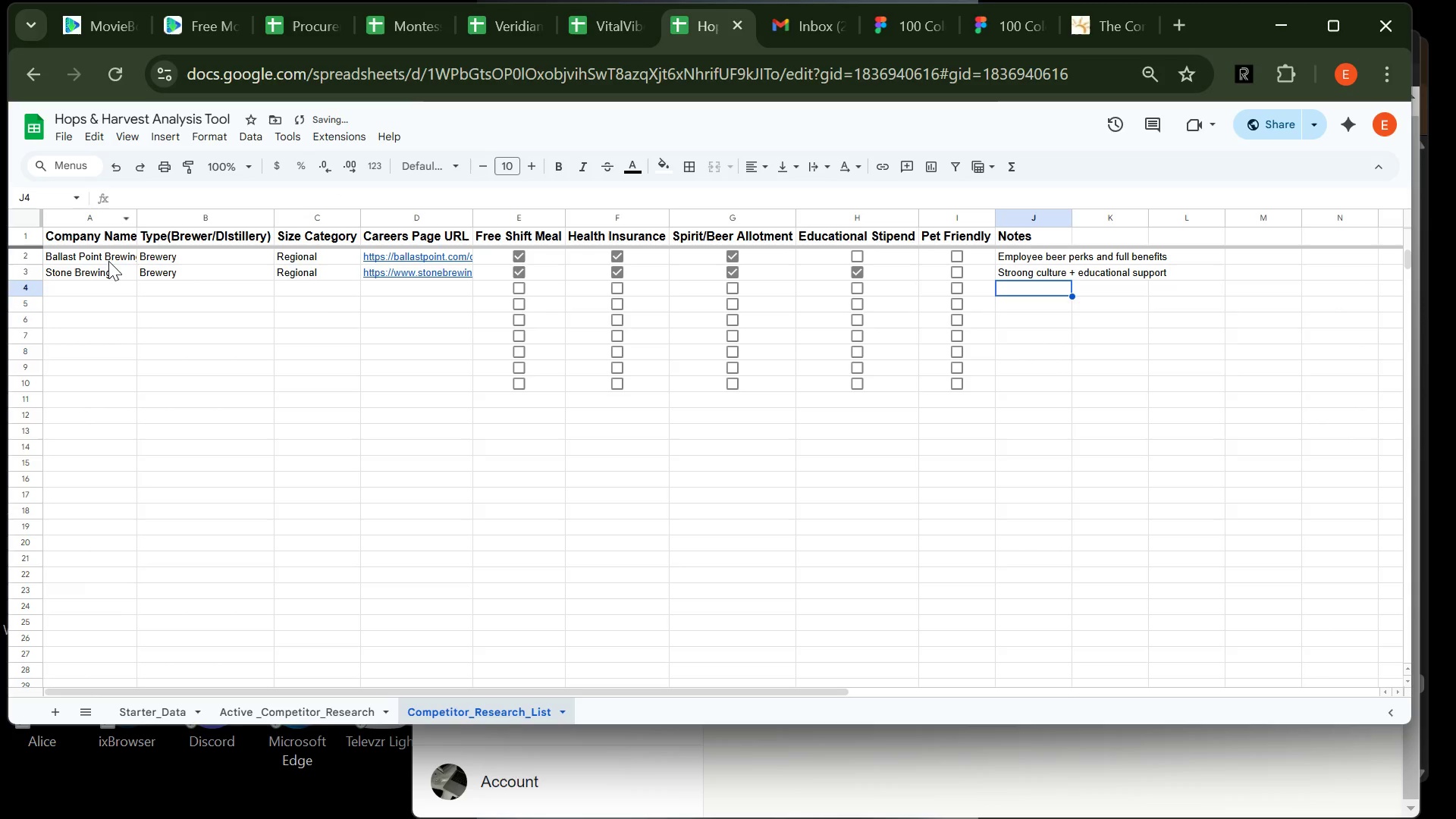 
left_click([105, 288])
 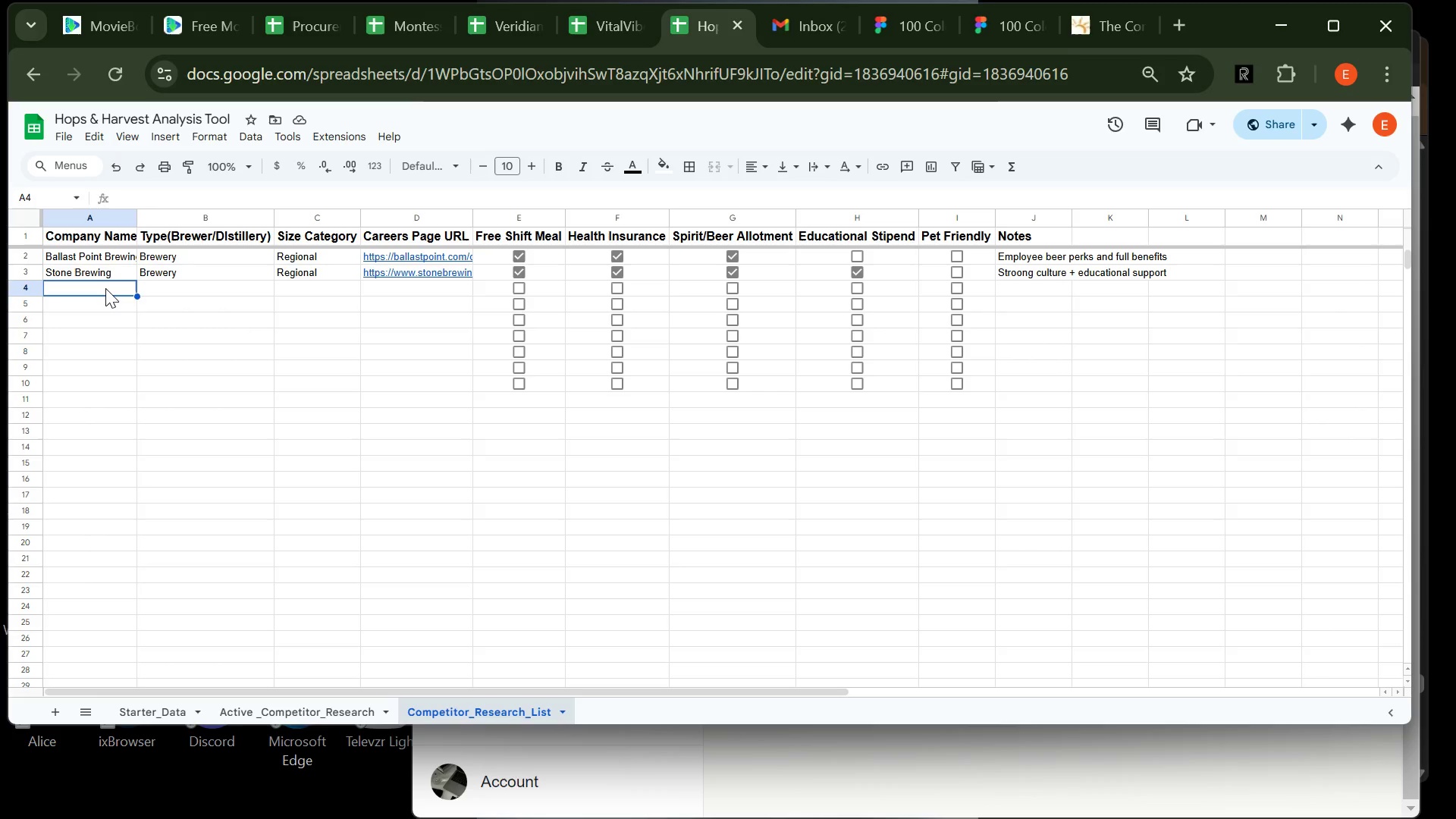 
wait(7.0)
 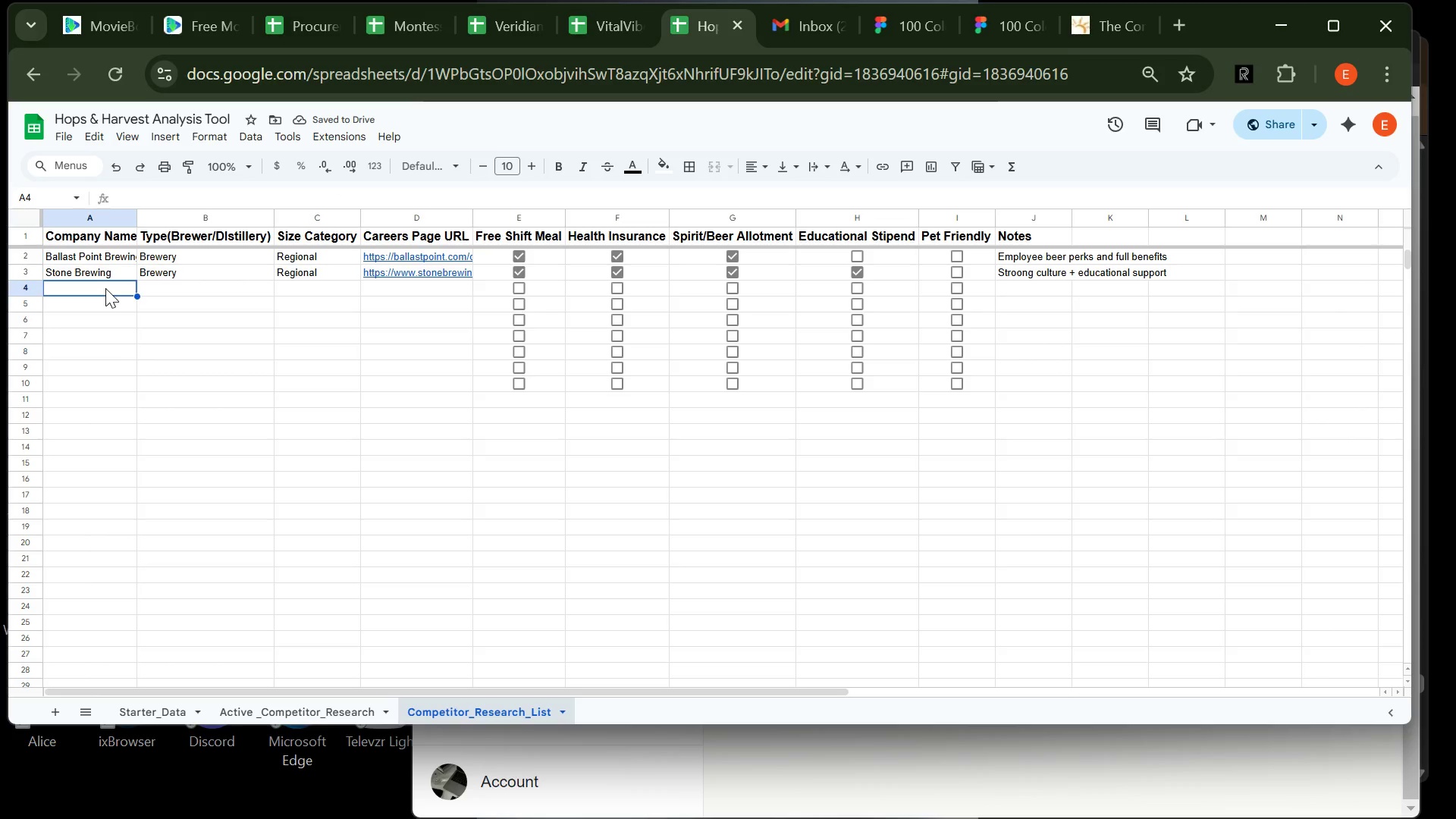 
type(Mordern Tin)
key(Backspace)
type(mes Beer)
key(Tab)
type(Bre)
key(Tab)
type(Re)
key(Tab)
type(https://wwww)
key(Backspace)
type(.)
 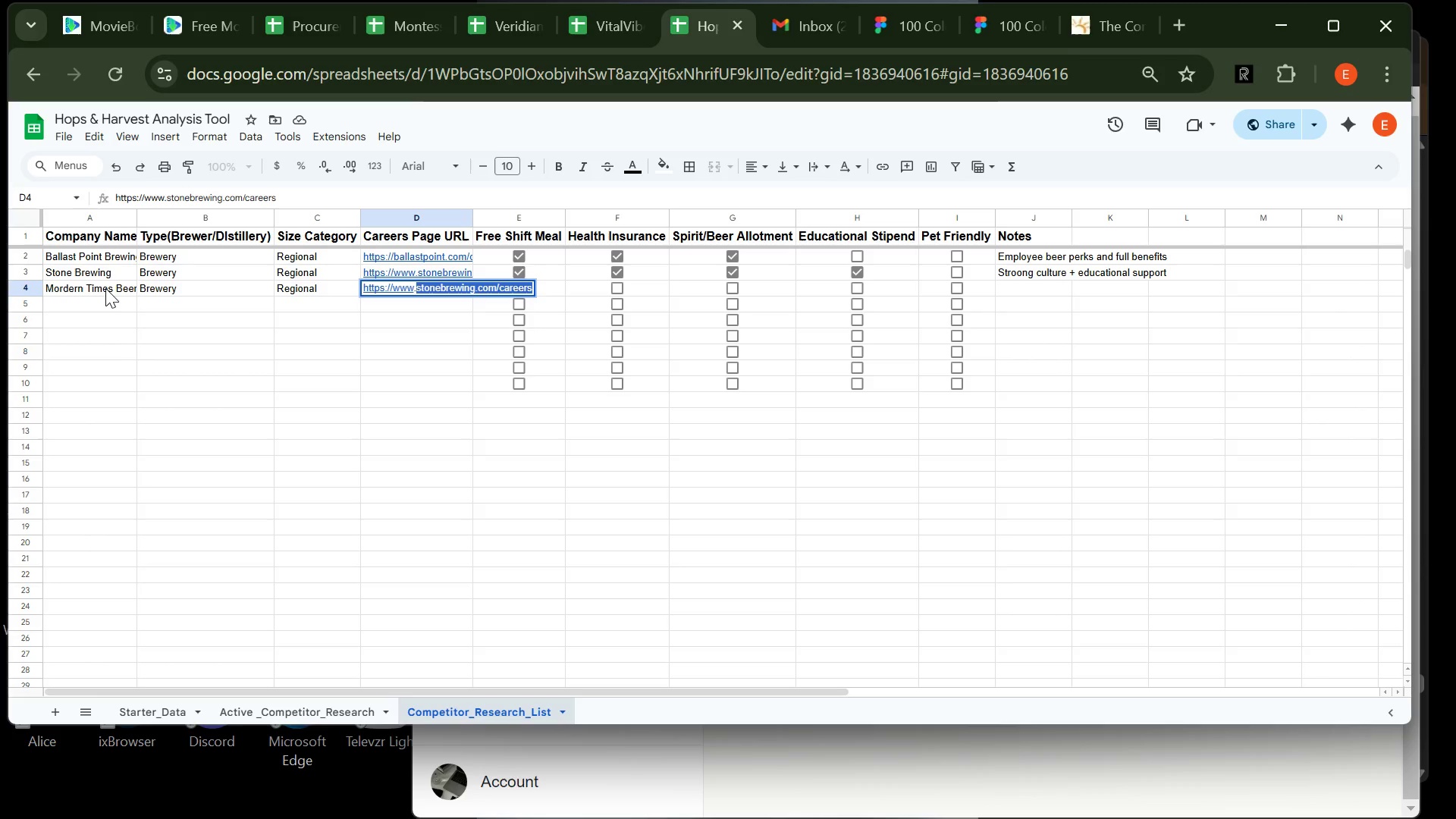 
type(morderntimesbeer.com/jobs)
key(Tab)
 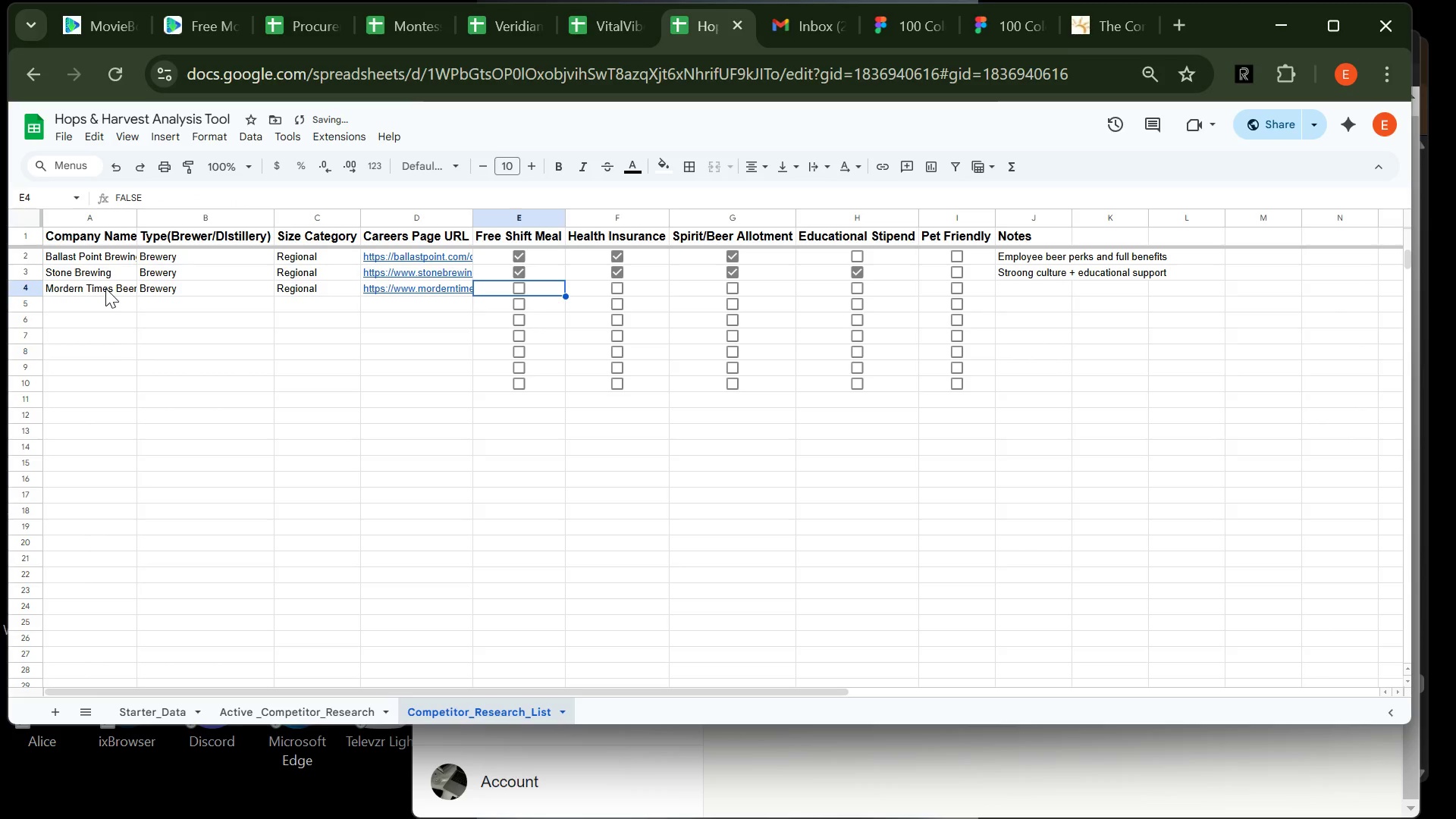 
key(Enter)
 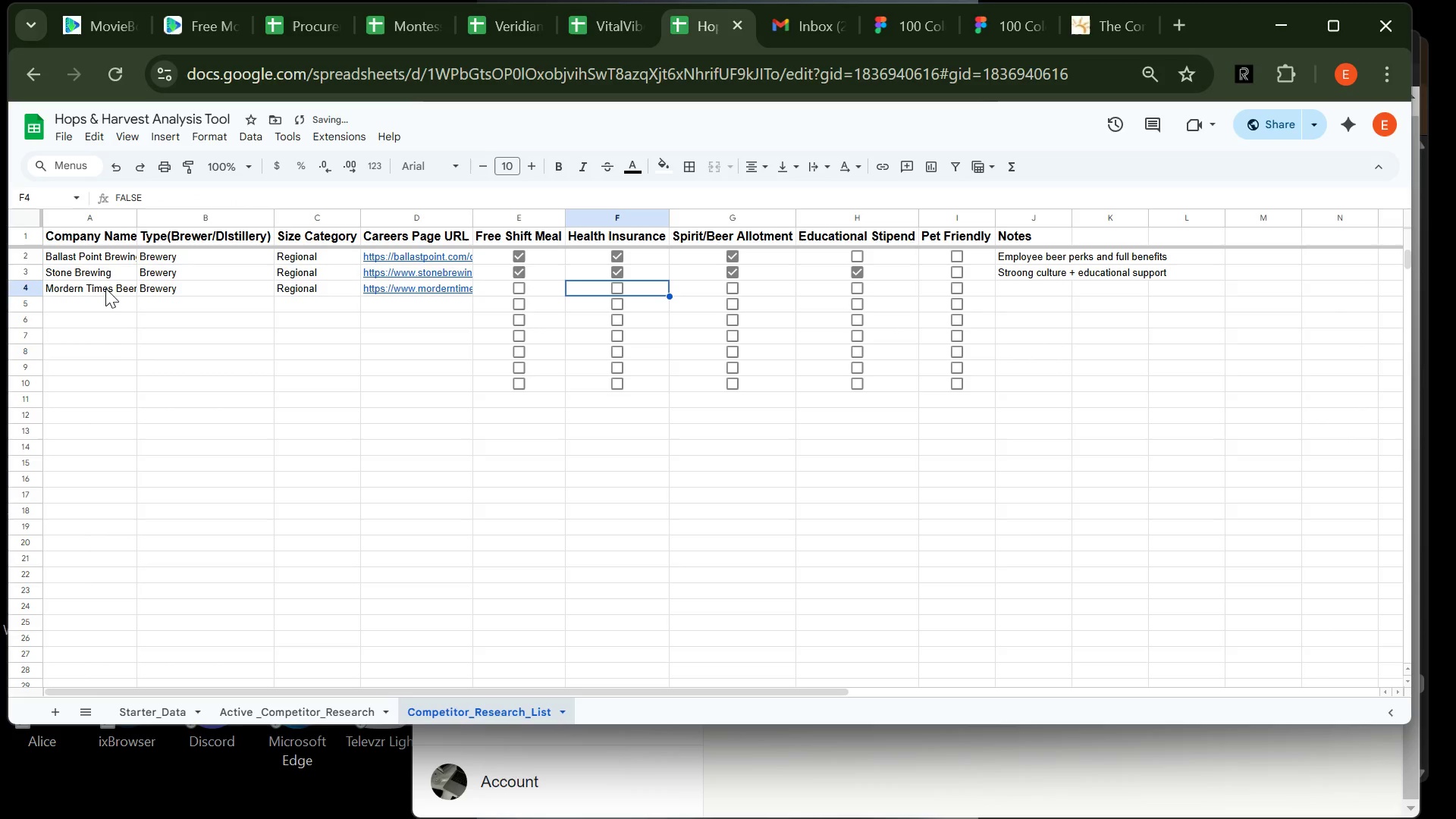 
key(Tab)
 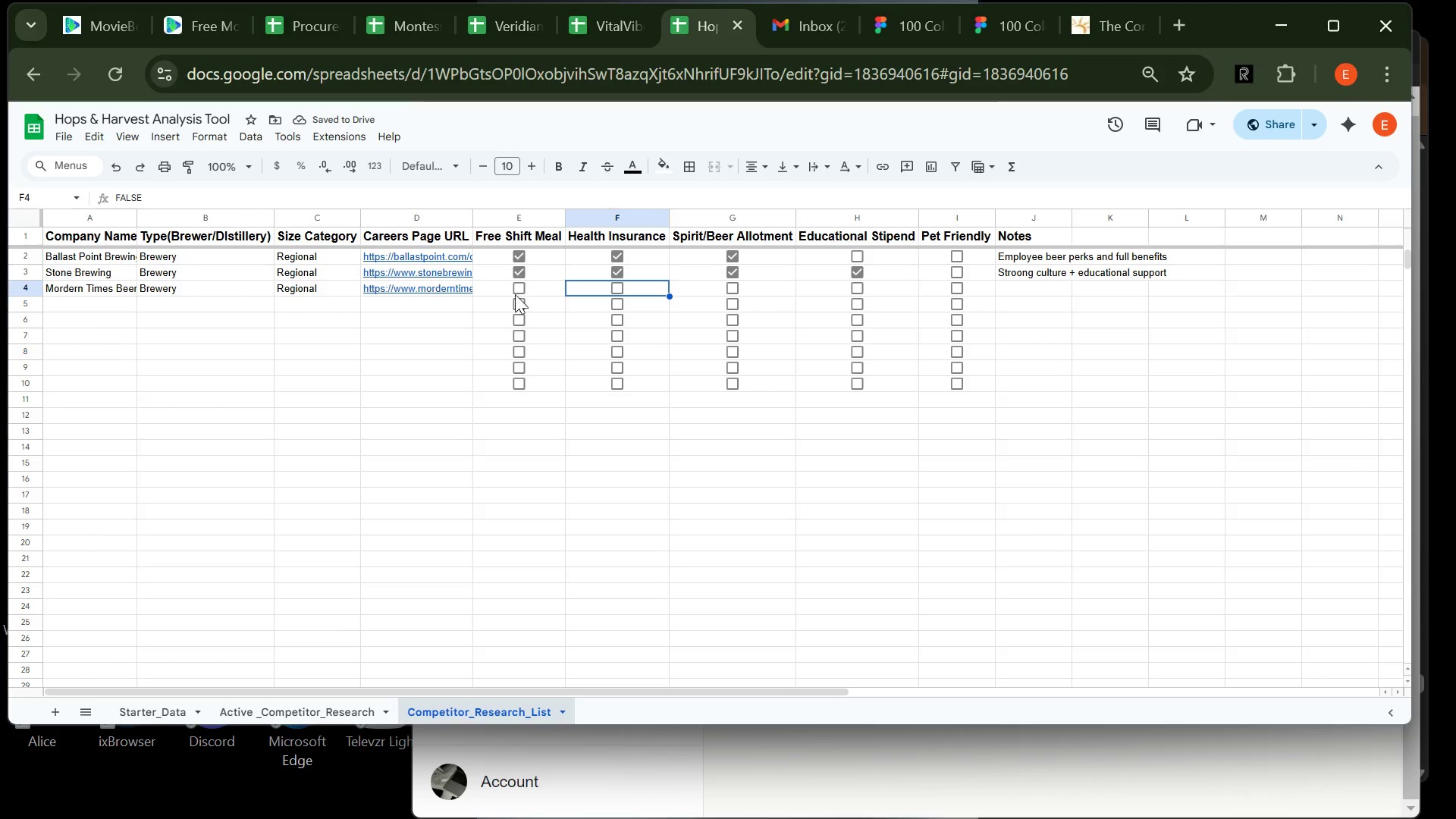 
left_click([518, 289])
 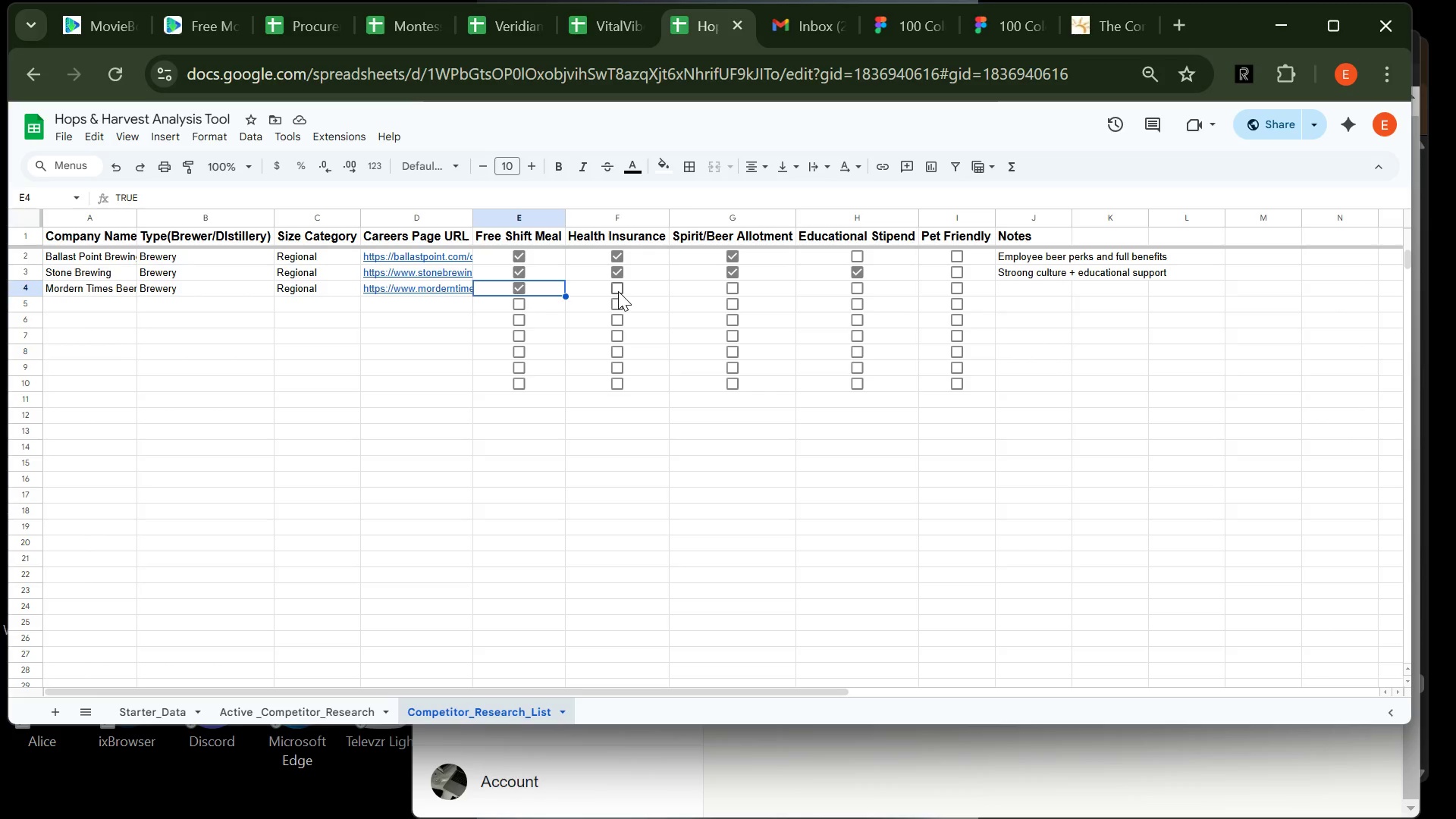 
wait(6.91)
 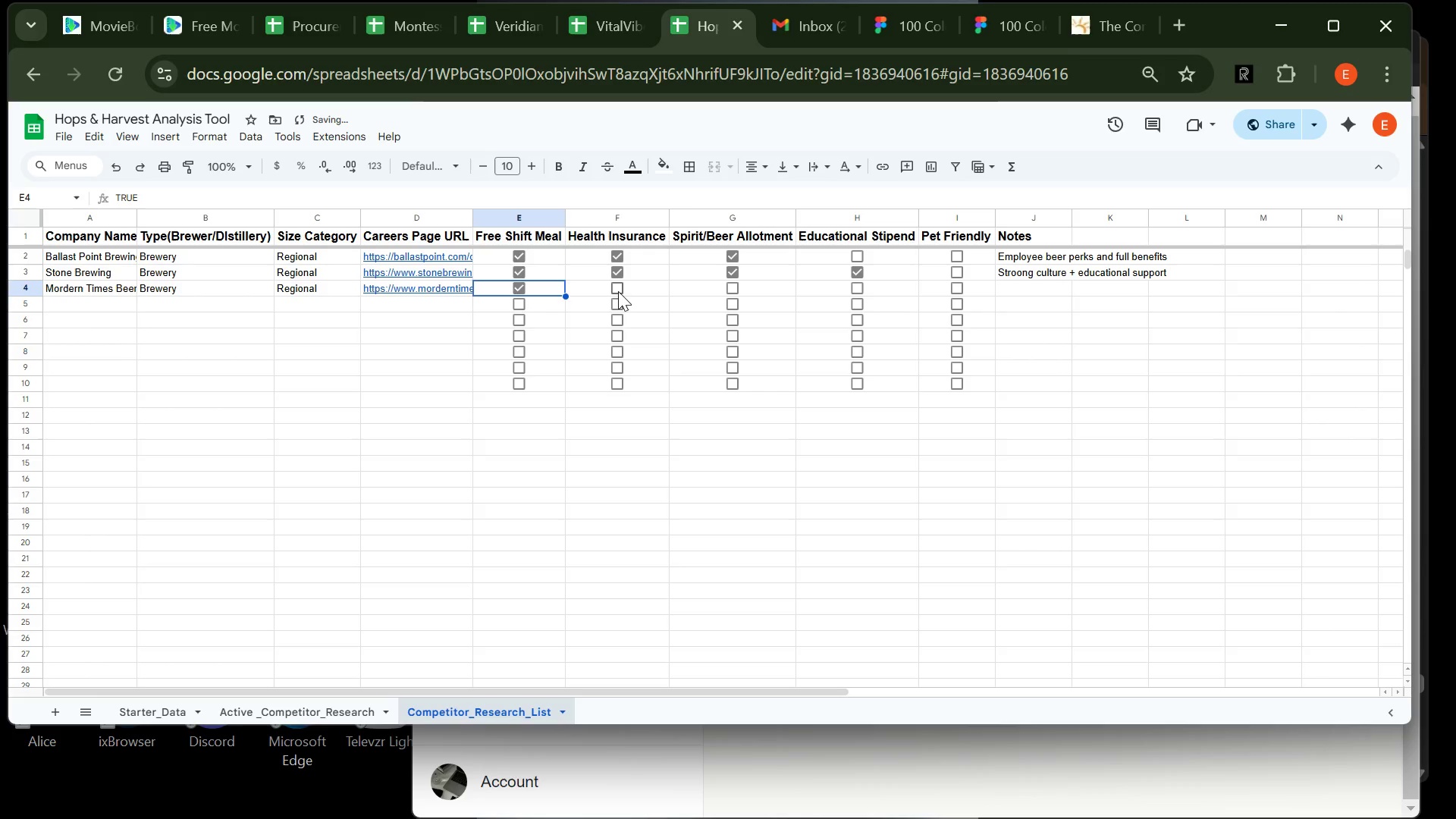 
left_click([618, 291])
 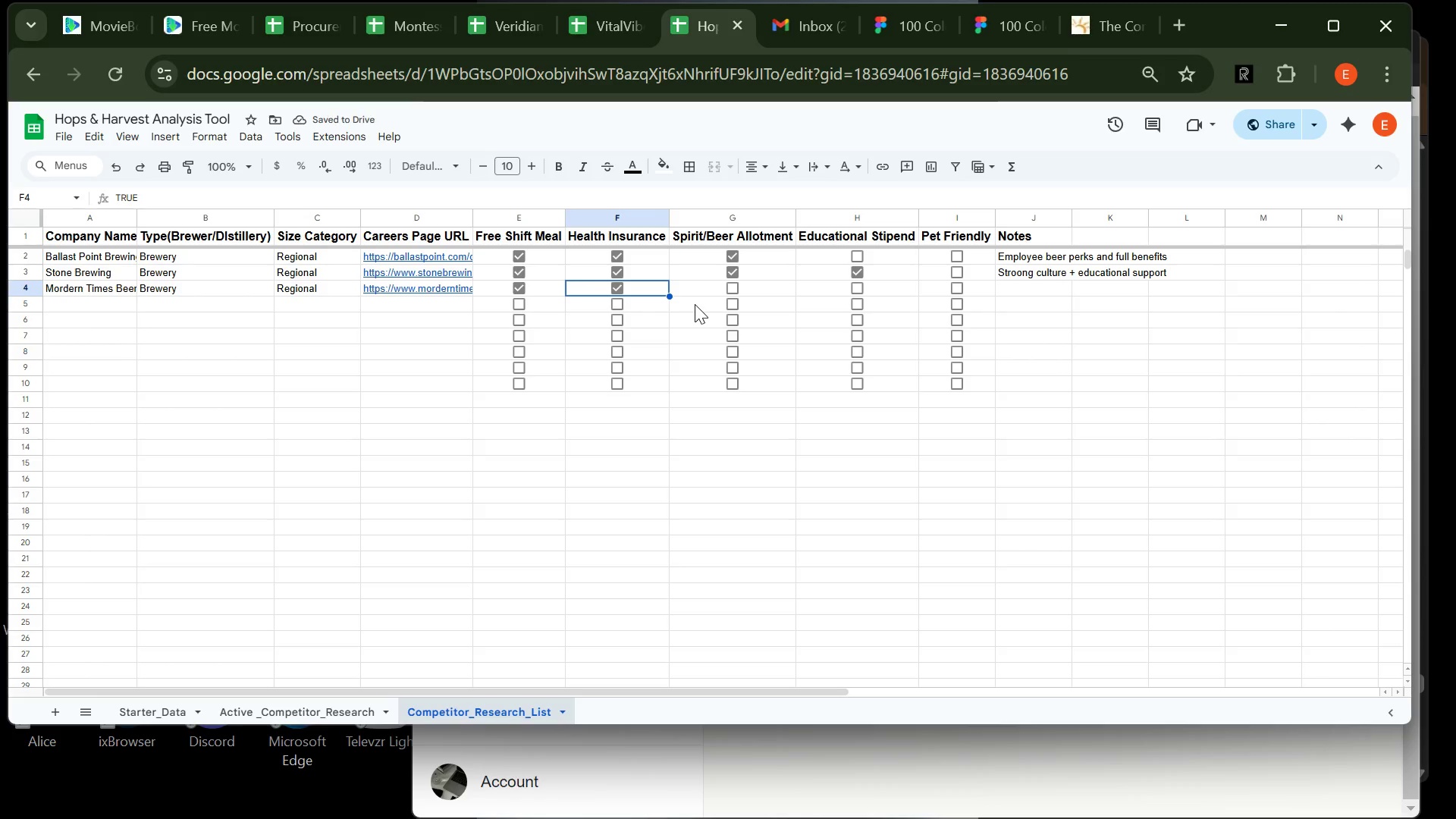 
left_click([730, 297])
 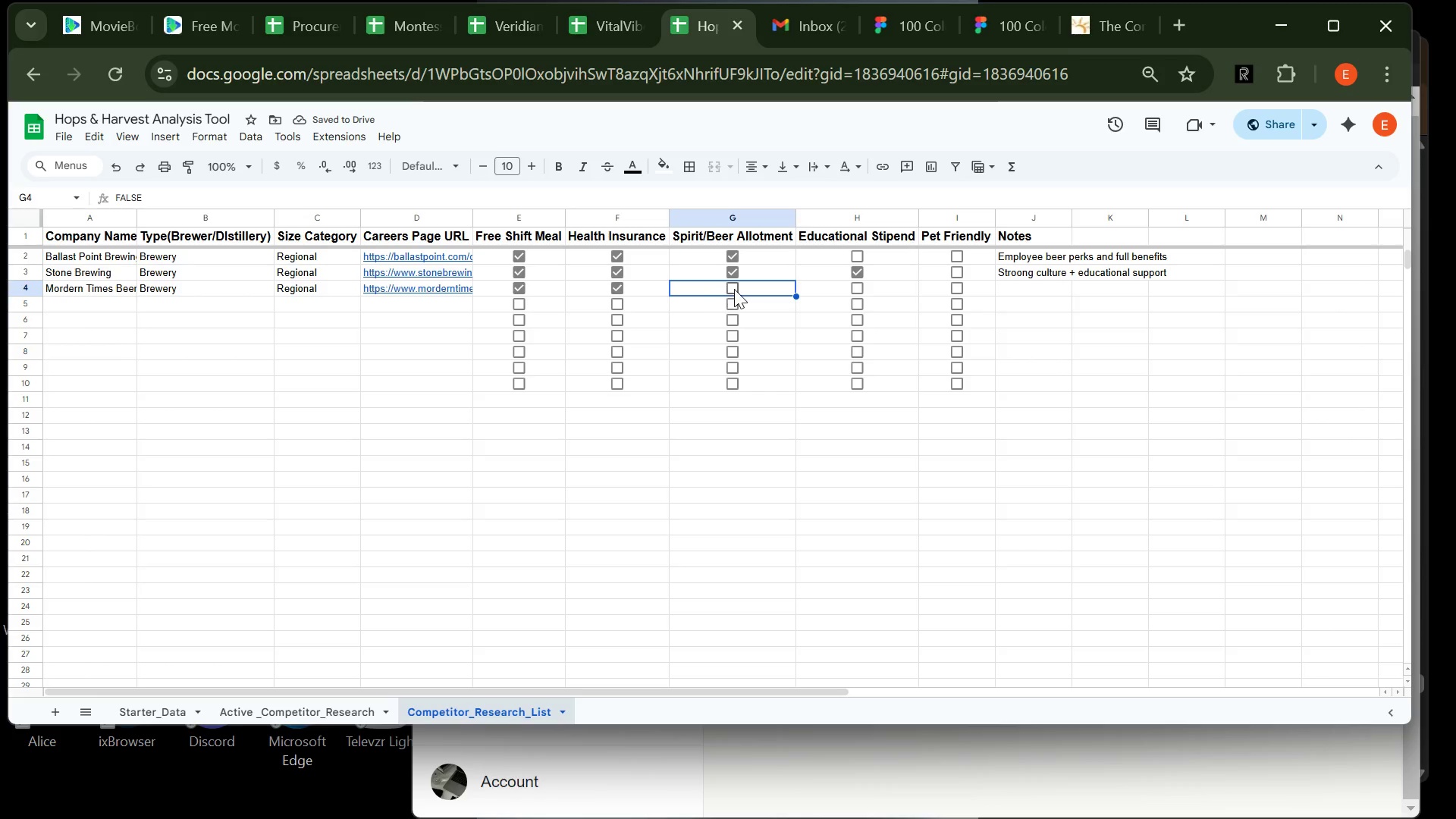 
left_click([736, 289])
 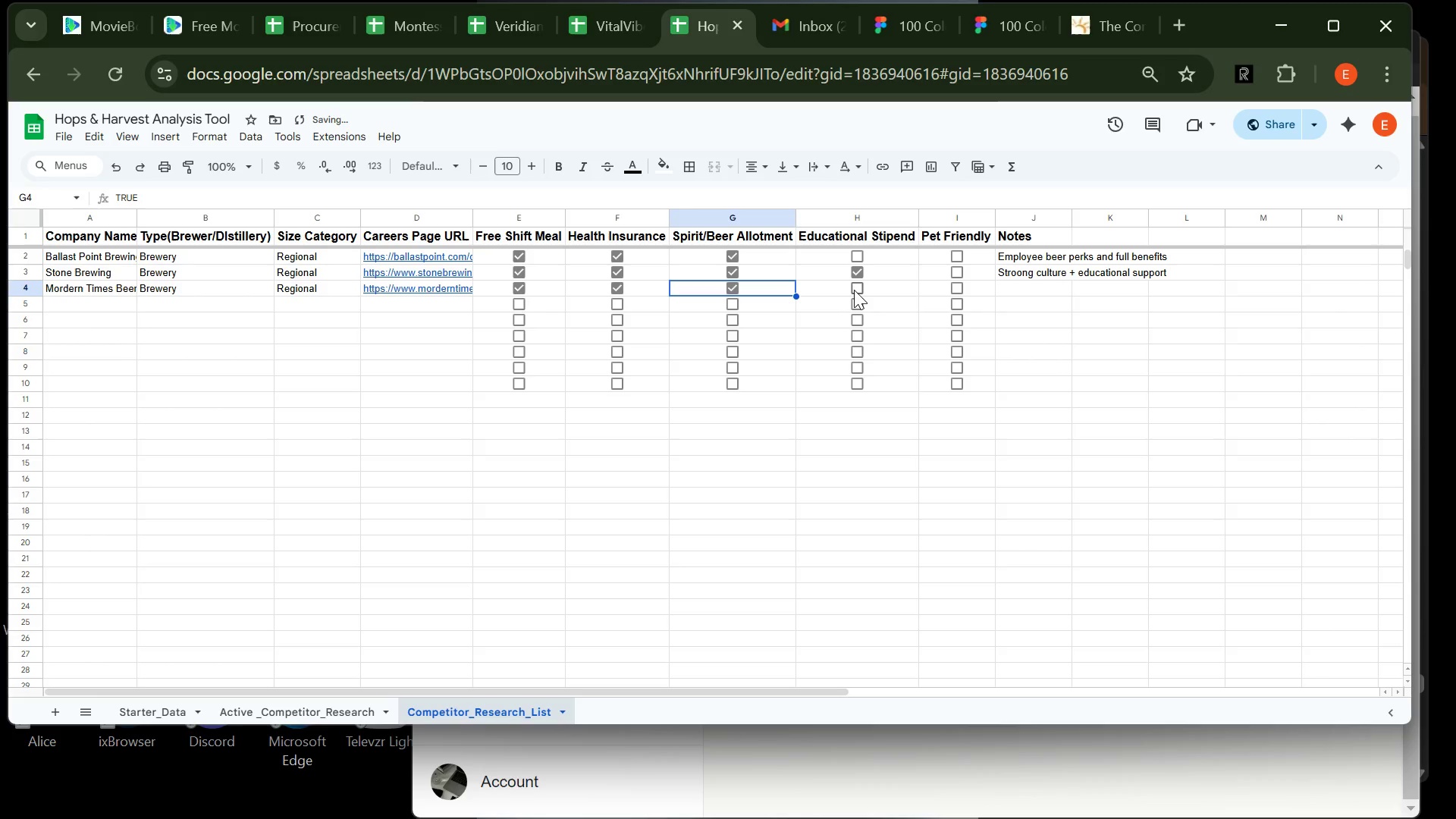 
left_click([854, 290])
 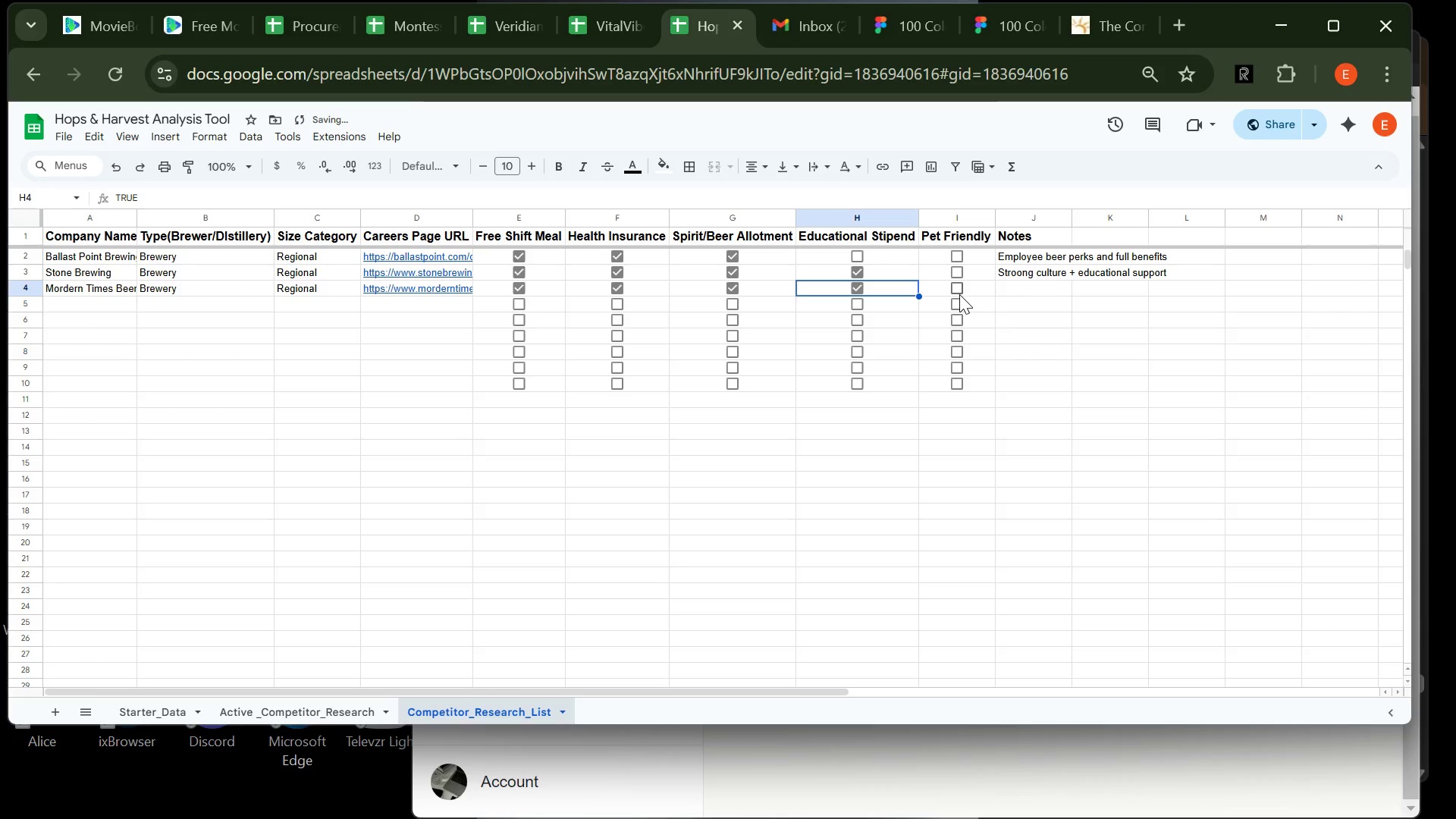 
left_click([959, 294])
 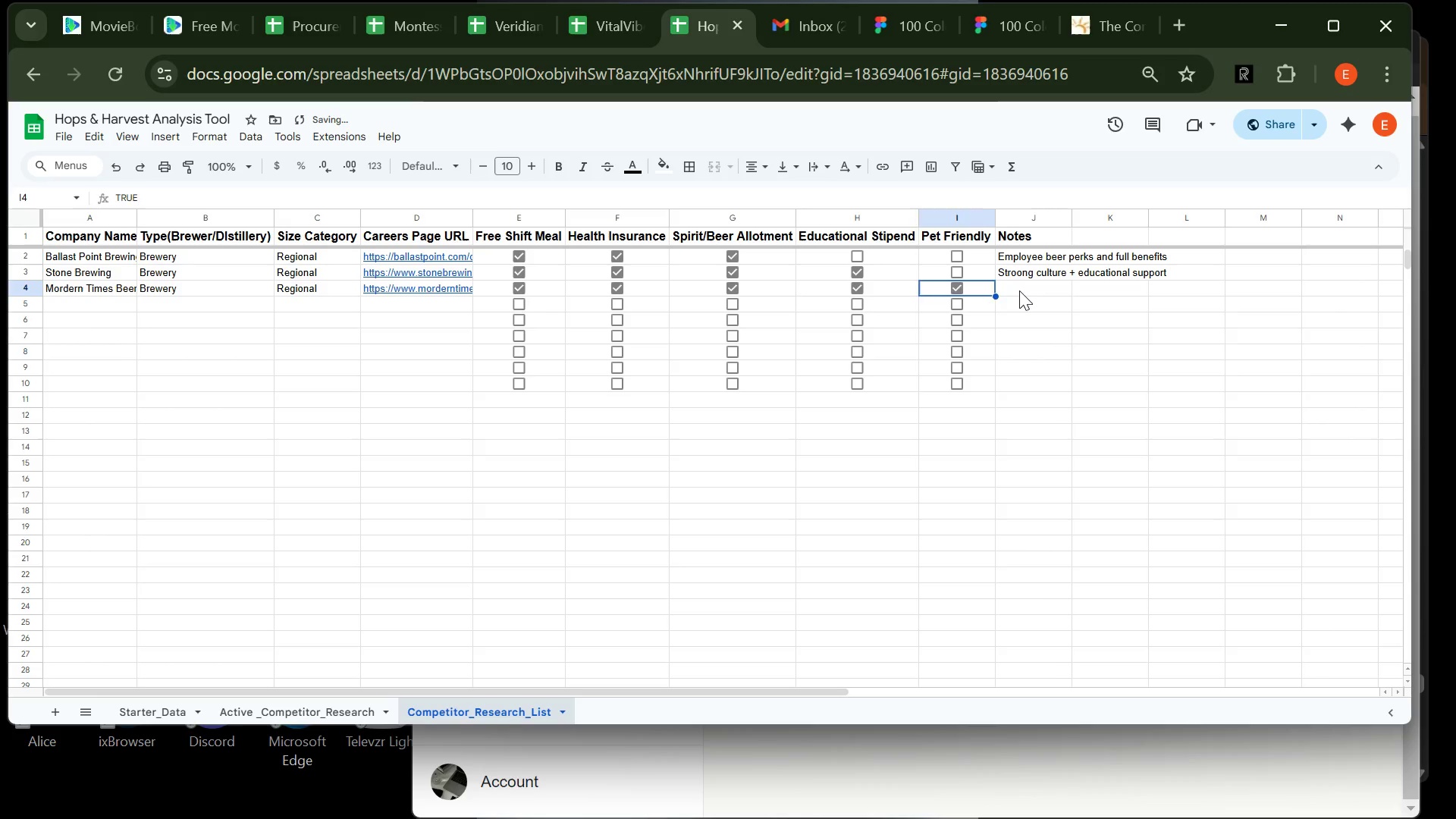 
left_click([1019, 290])
 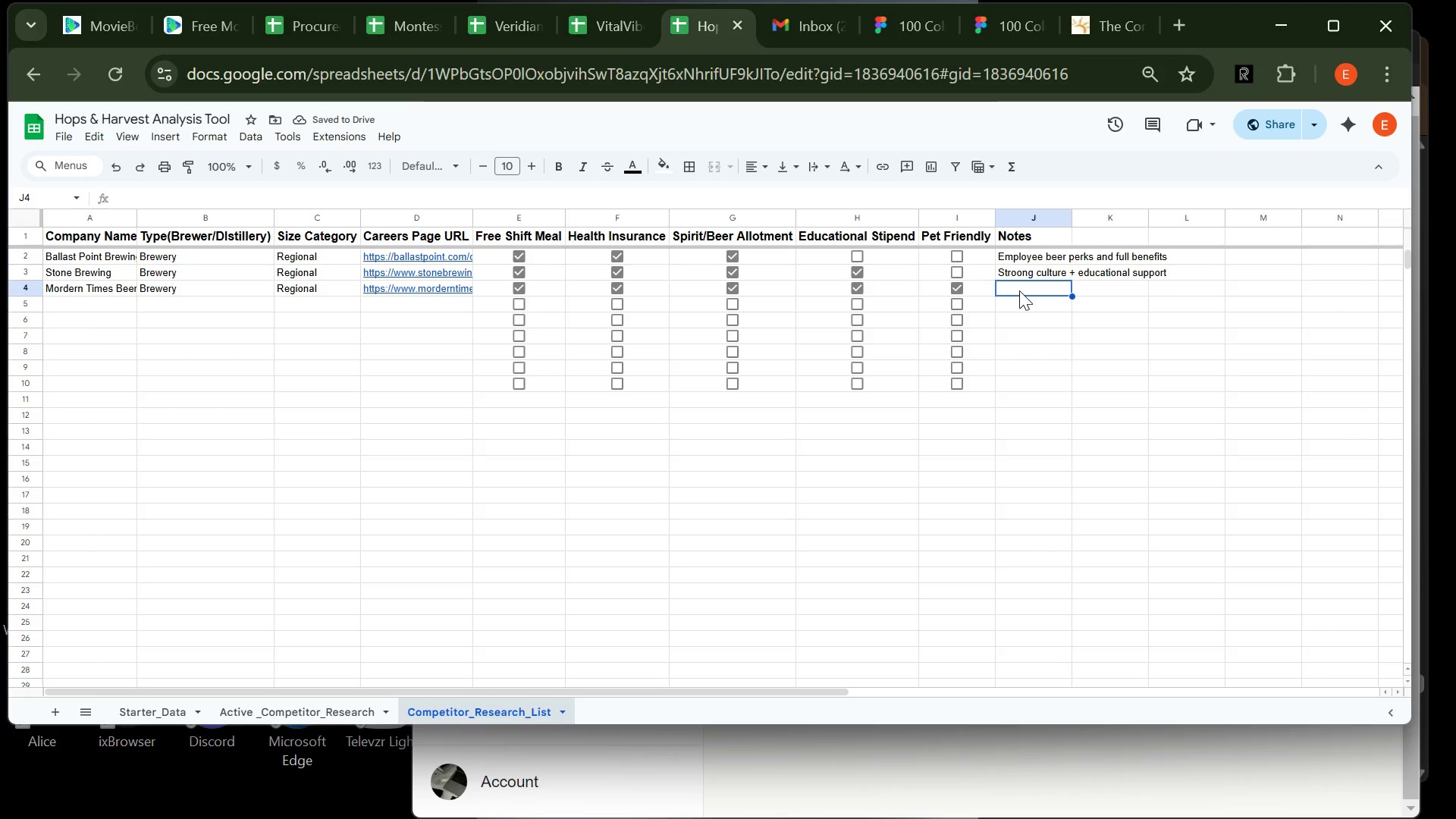 
type(Progressive benefits and inclusivity focus)
 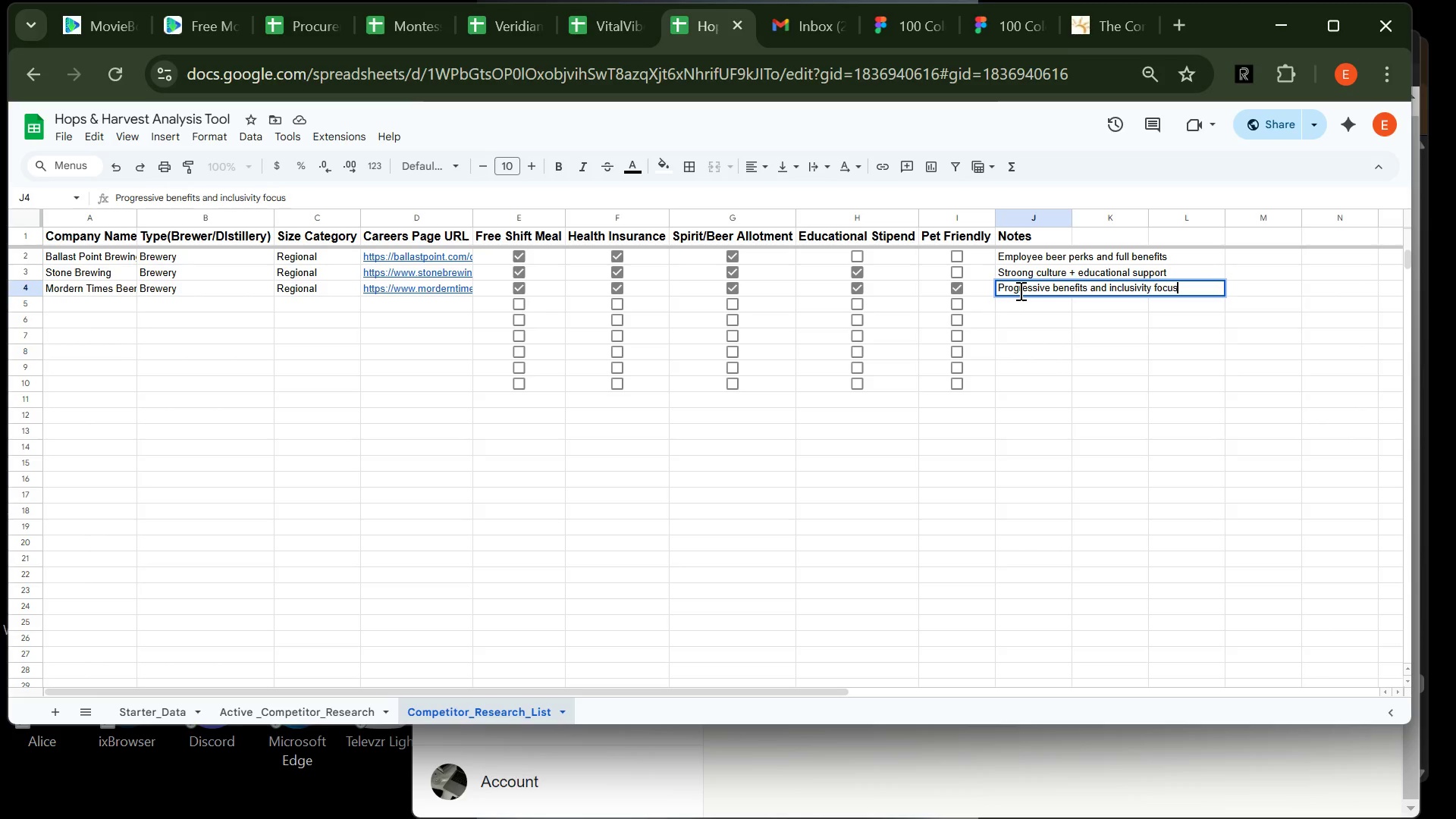 
key(Enter)
 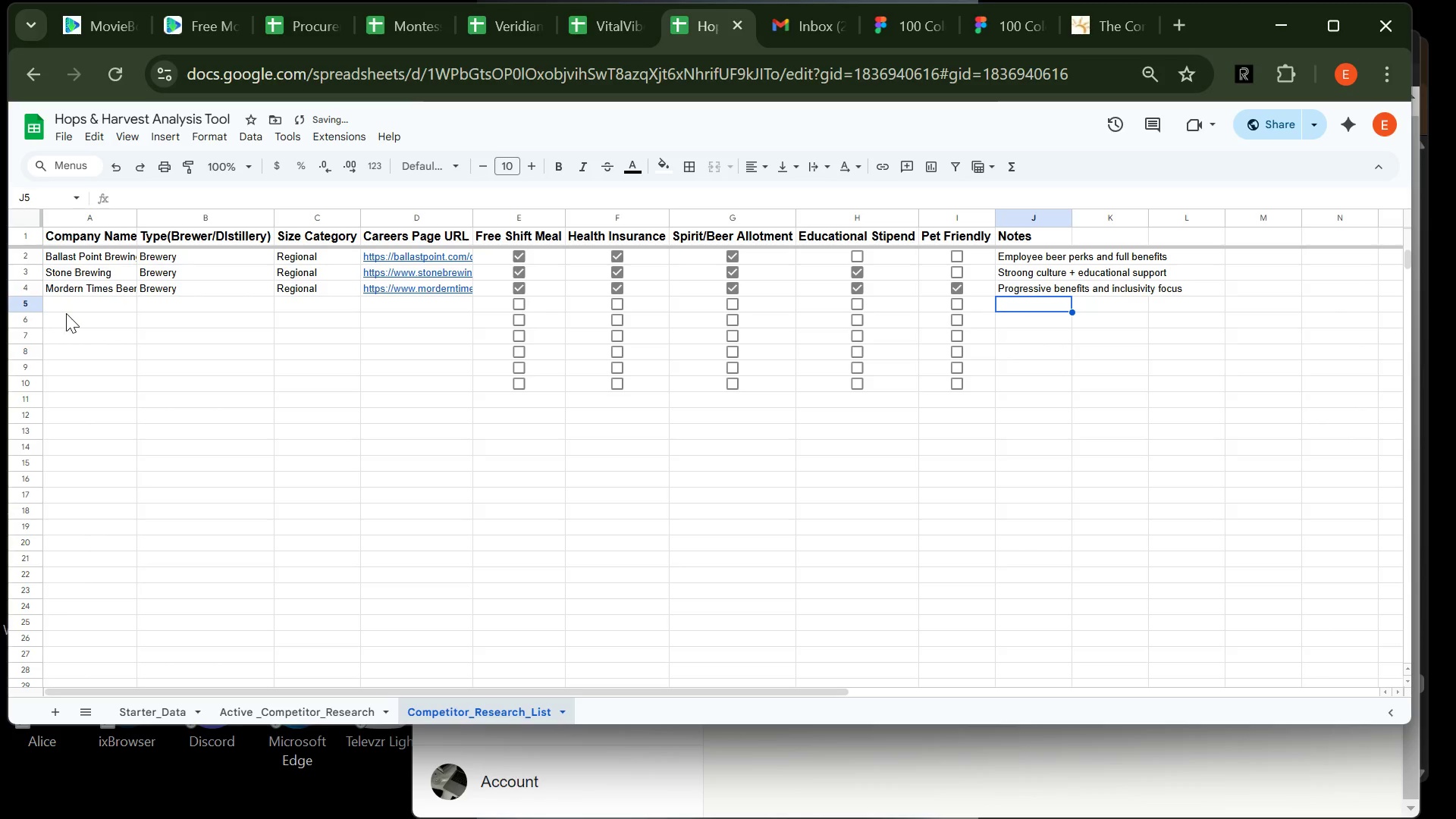 
left_click([72, 303])
 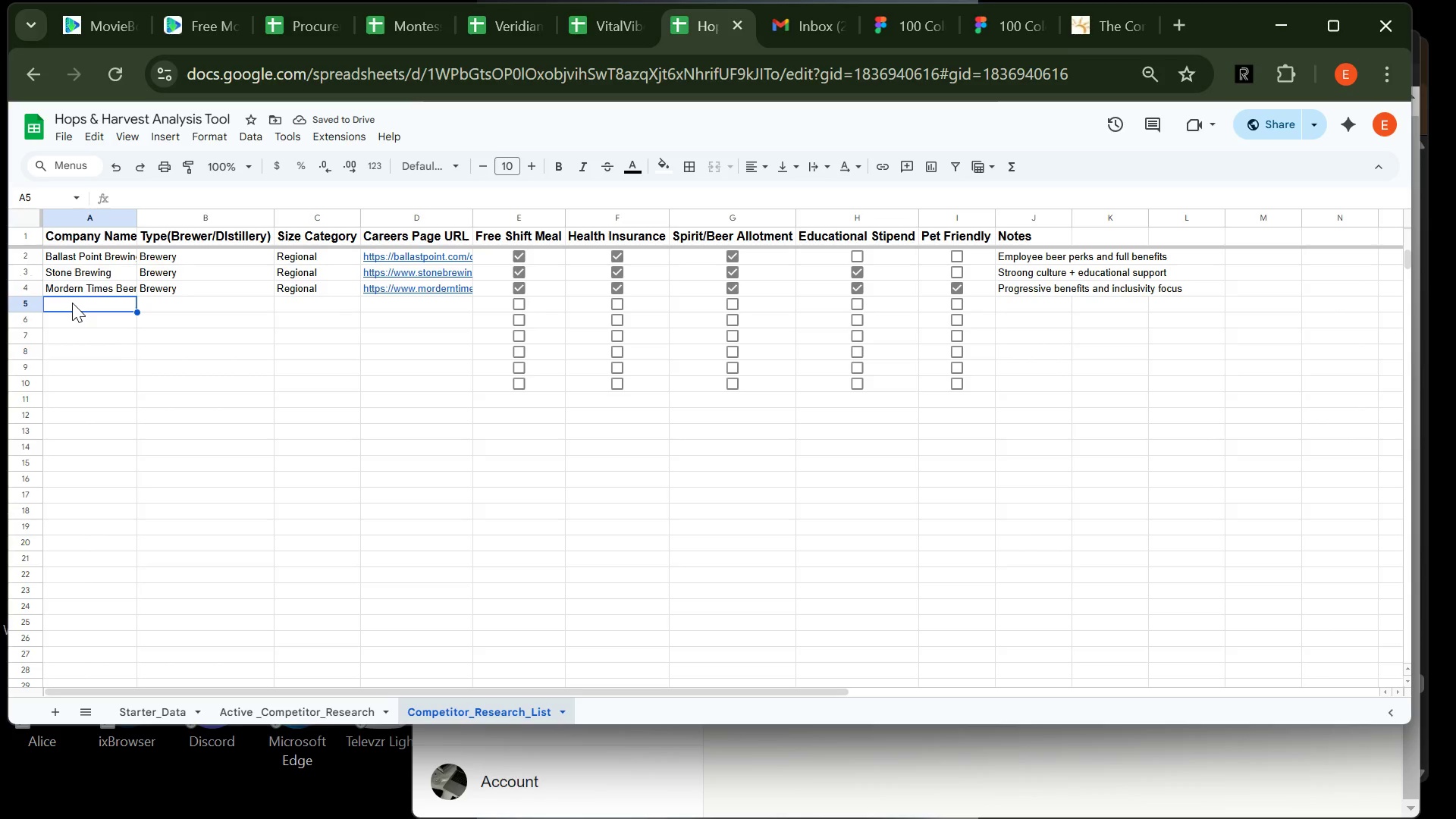 
type(Ales)
key(Backspace)
type(Smir)
key(Backspace)
type(th)
 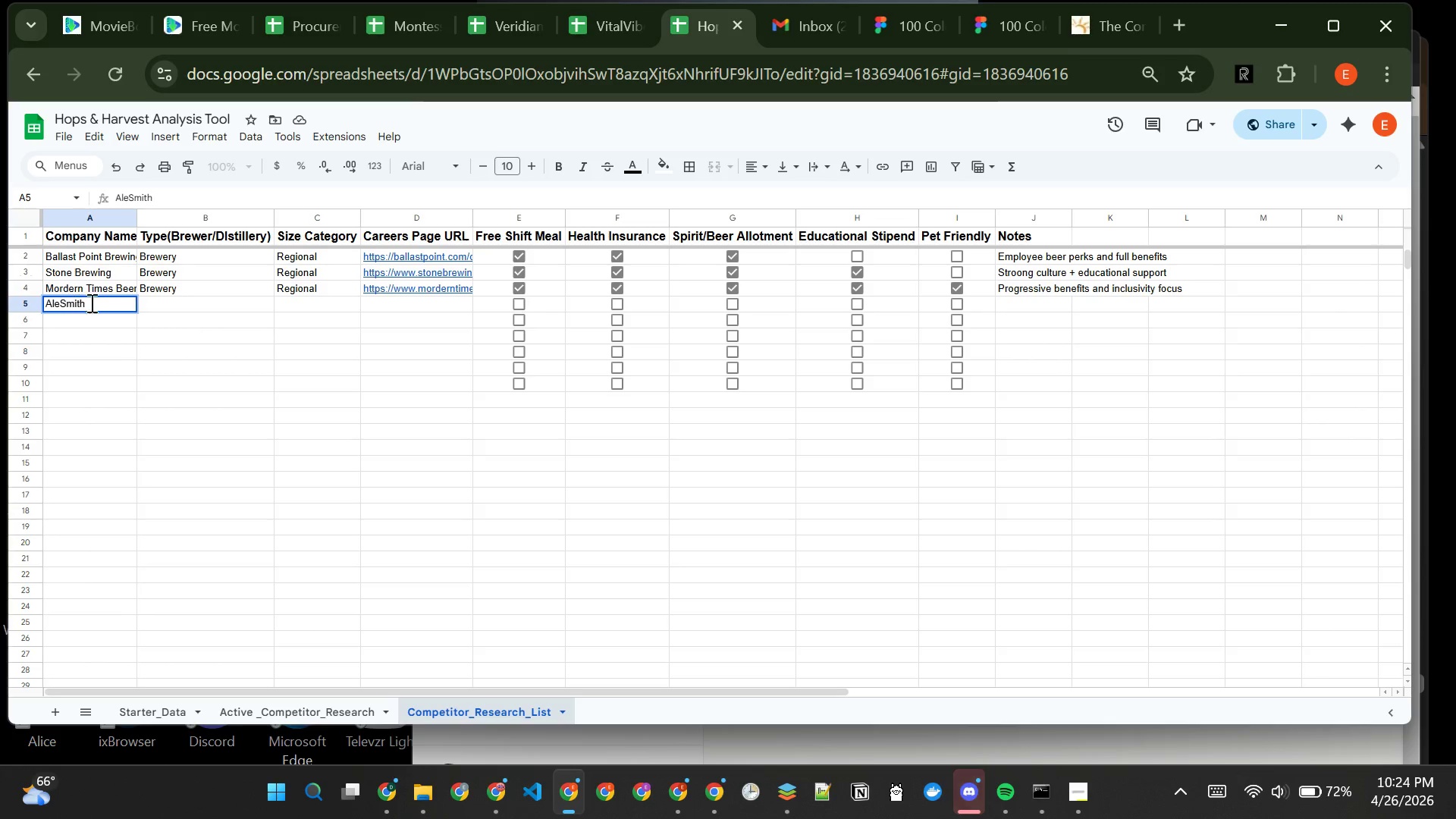 
type( Breing)
key(Tab)
 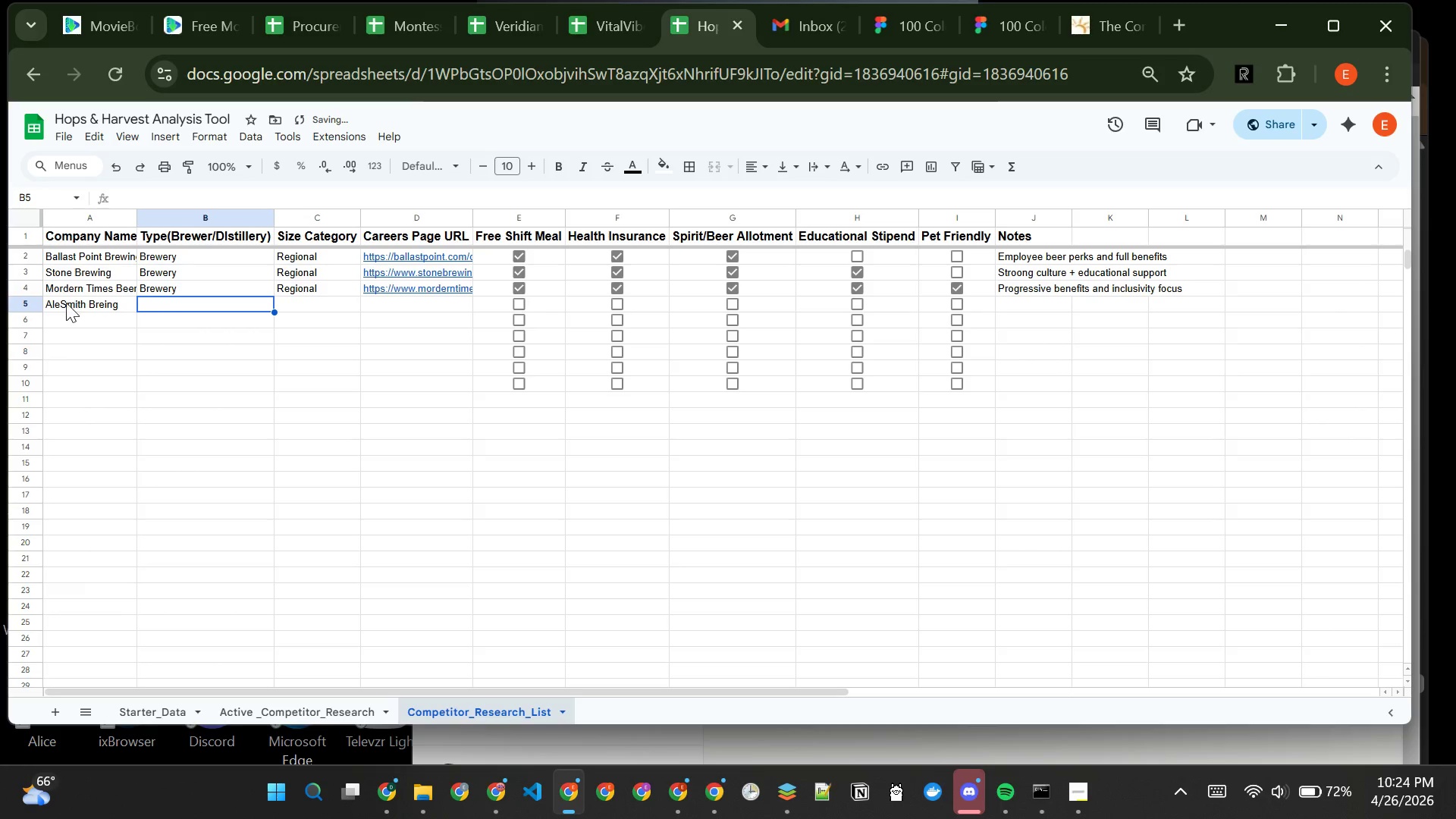 
left_click([64, 305])
 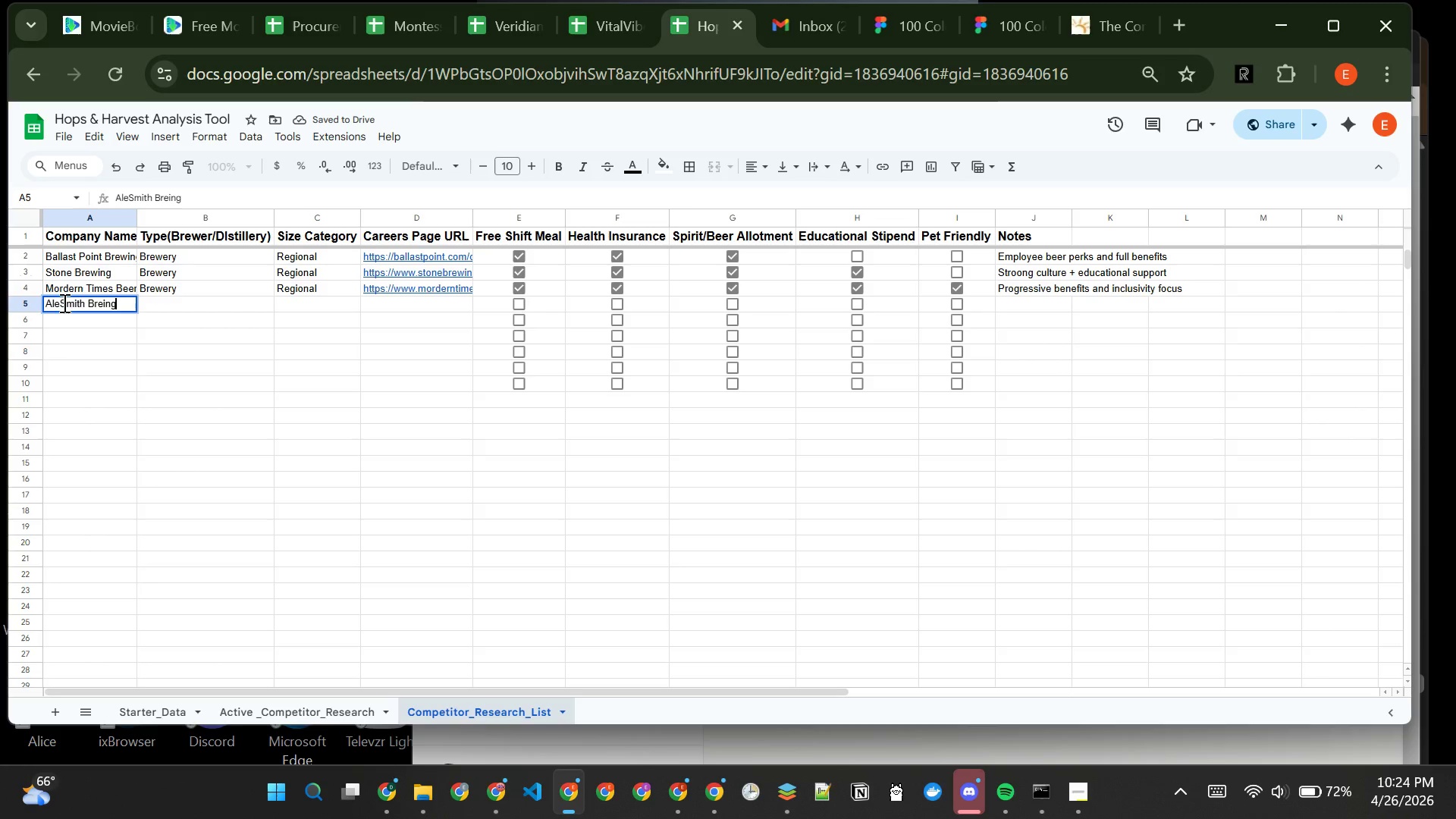 
double_click([63, 303])
 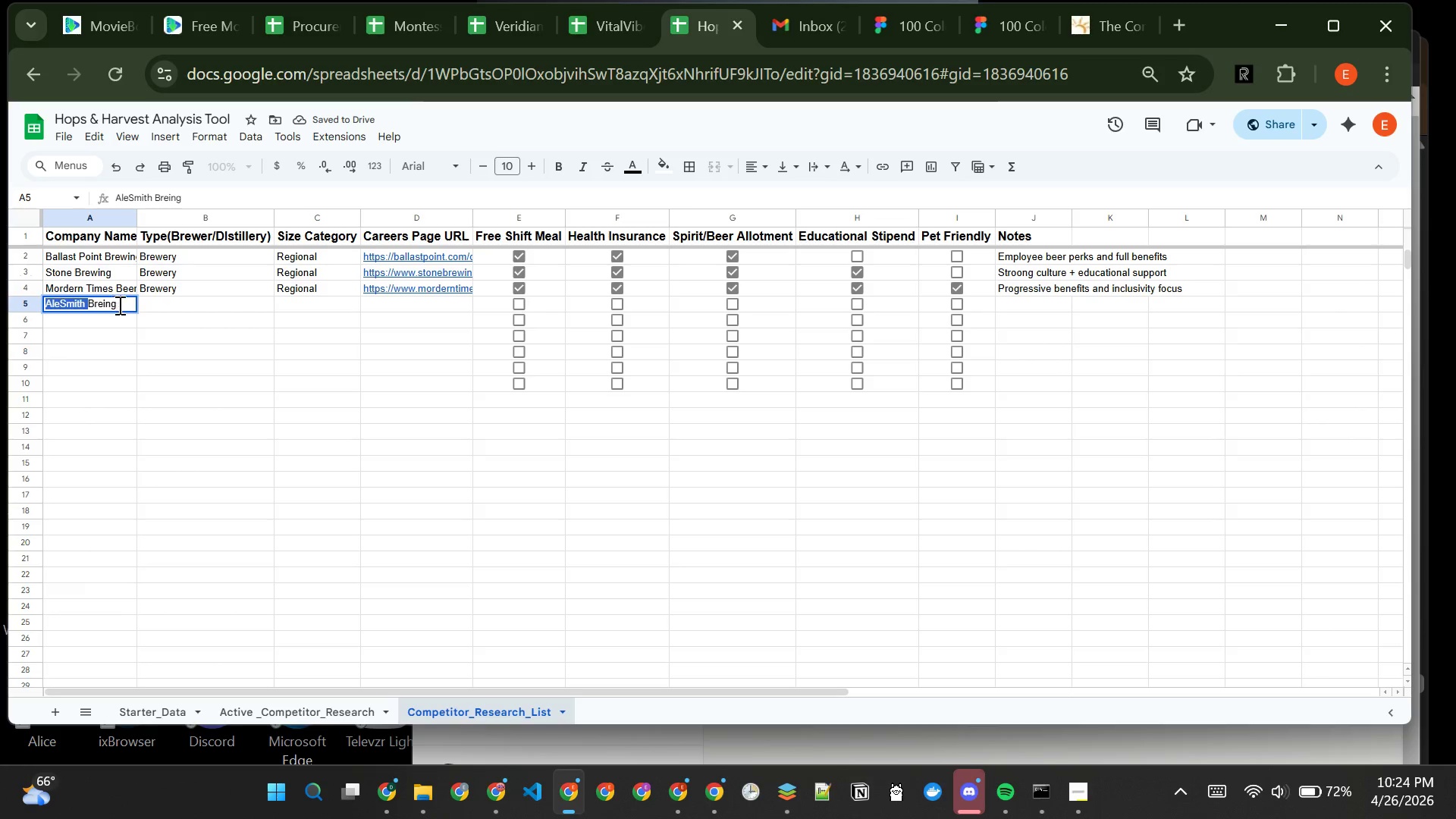 
left_click([118, 305])
 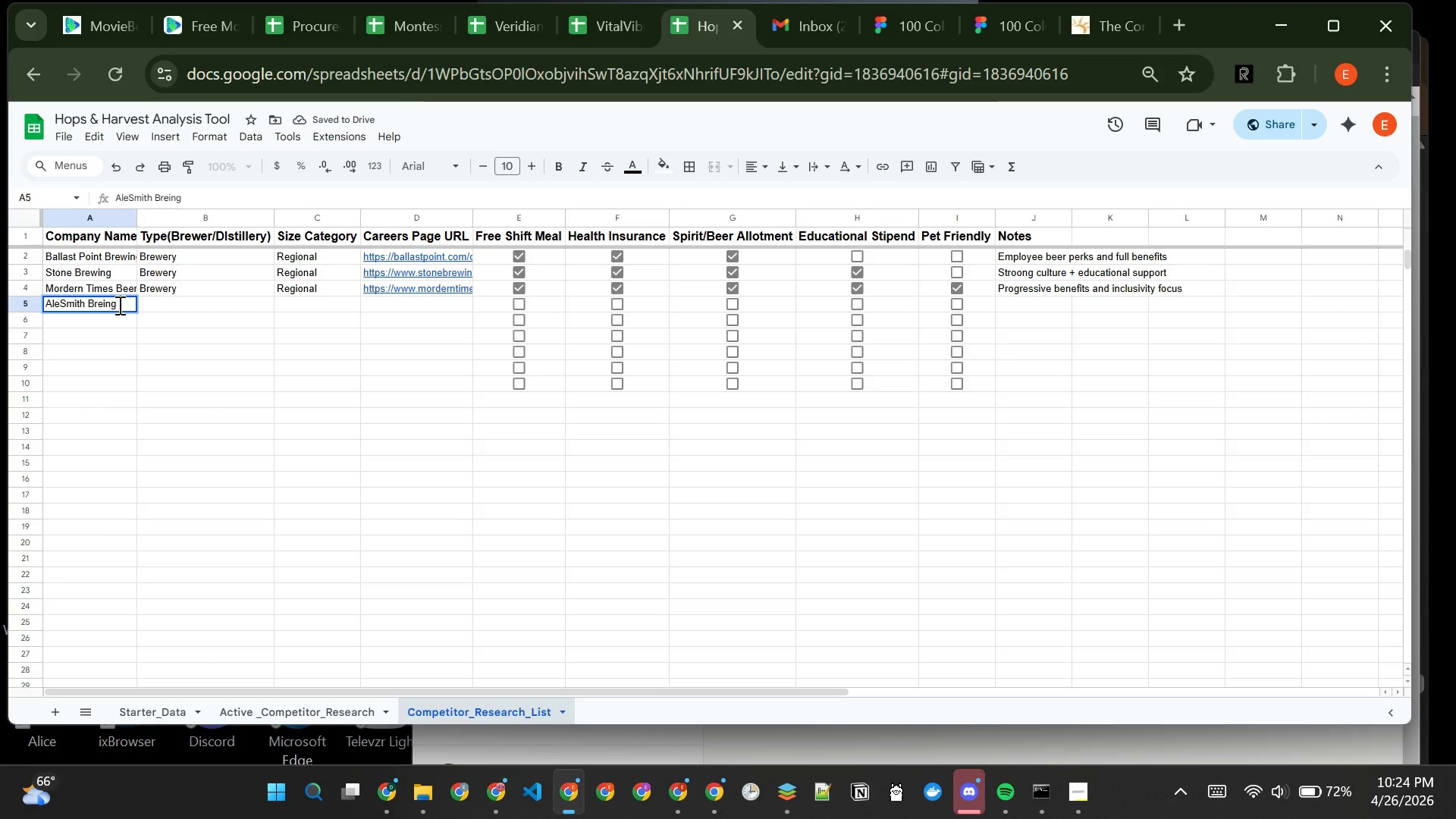 
type([Insert])
key(Backspace)
key(Backspace)
key(Backspace)
type(wing)
key(Tab)
 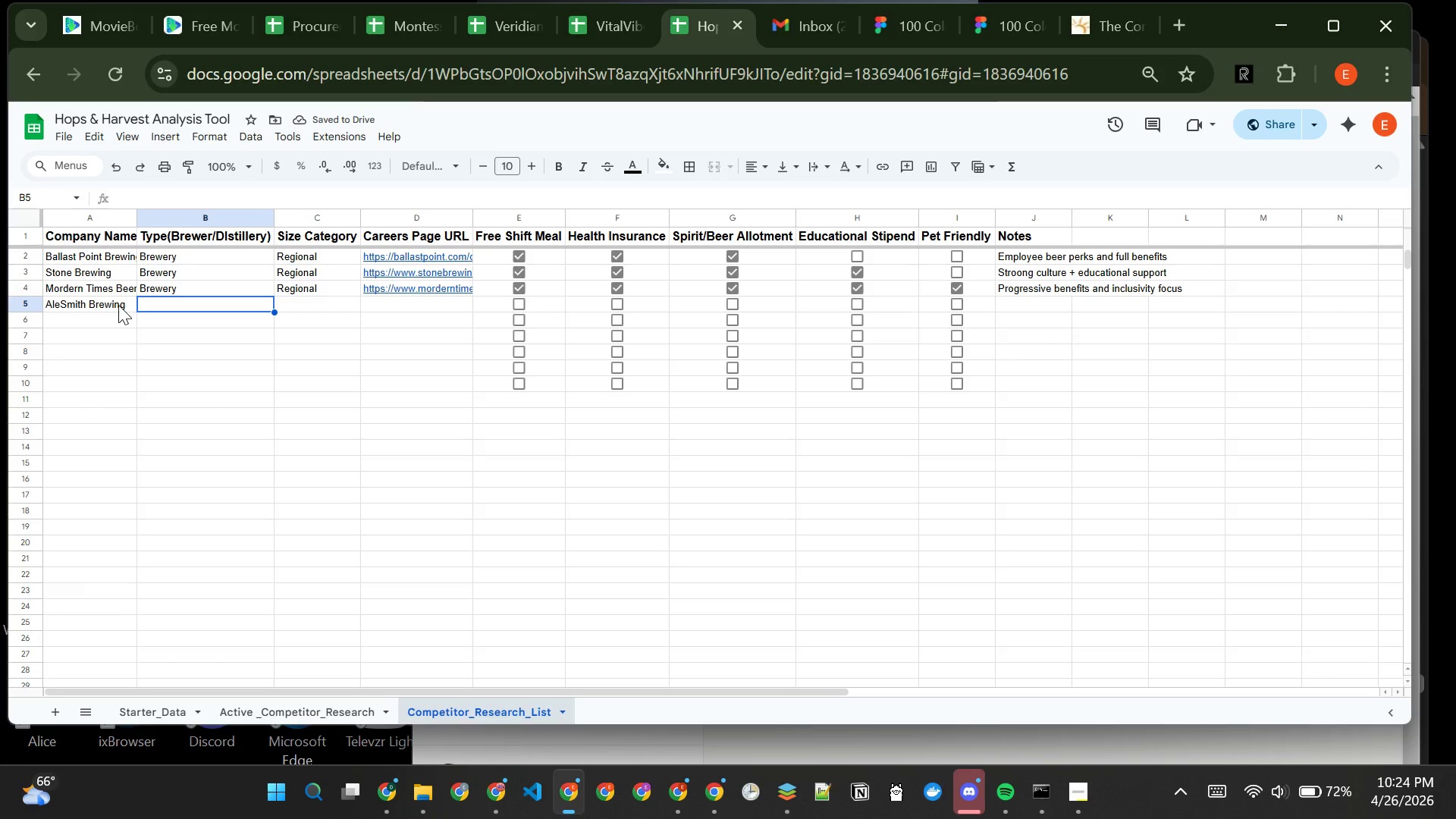 
double_click([118, 305])
 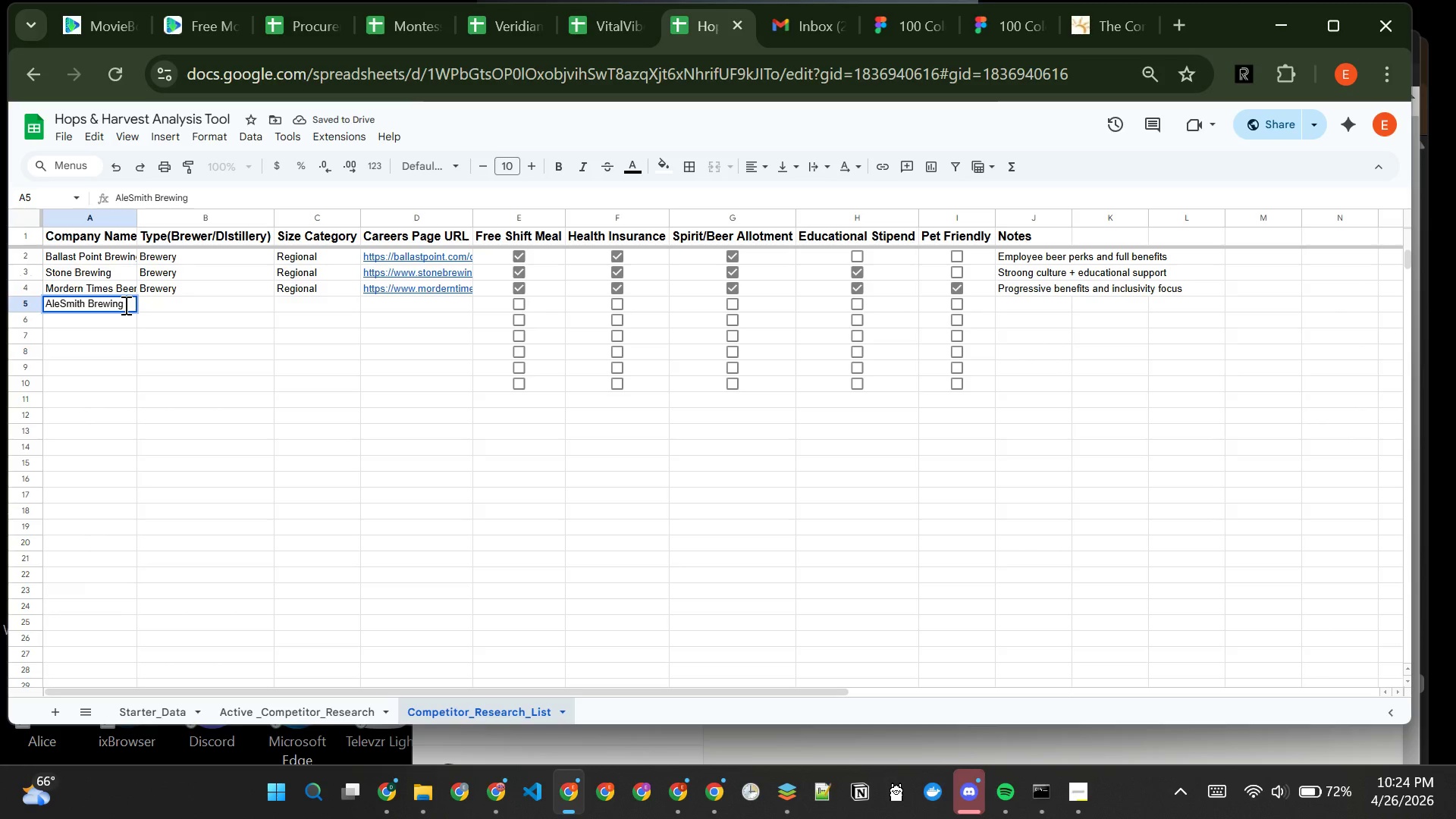 
type( COmpany)
key(Tab)
 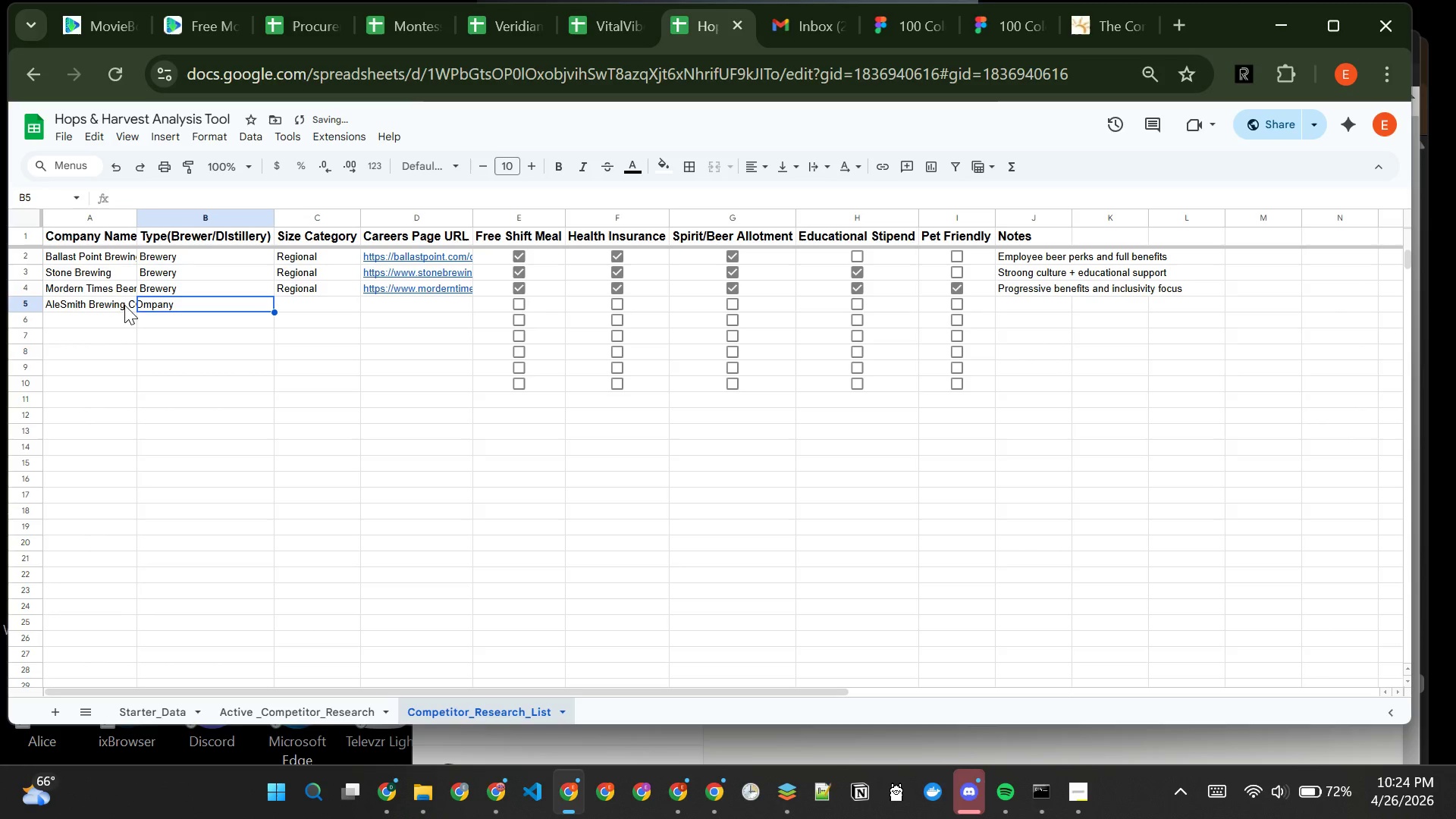 
left_click([68, 307])
 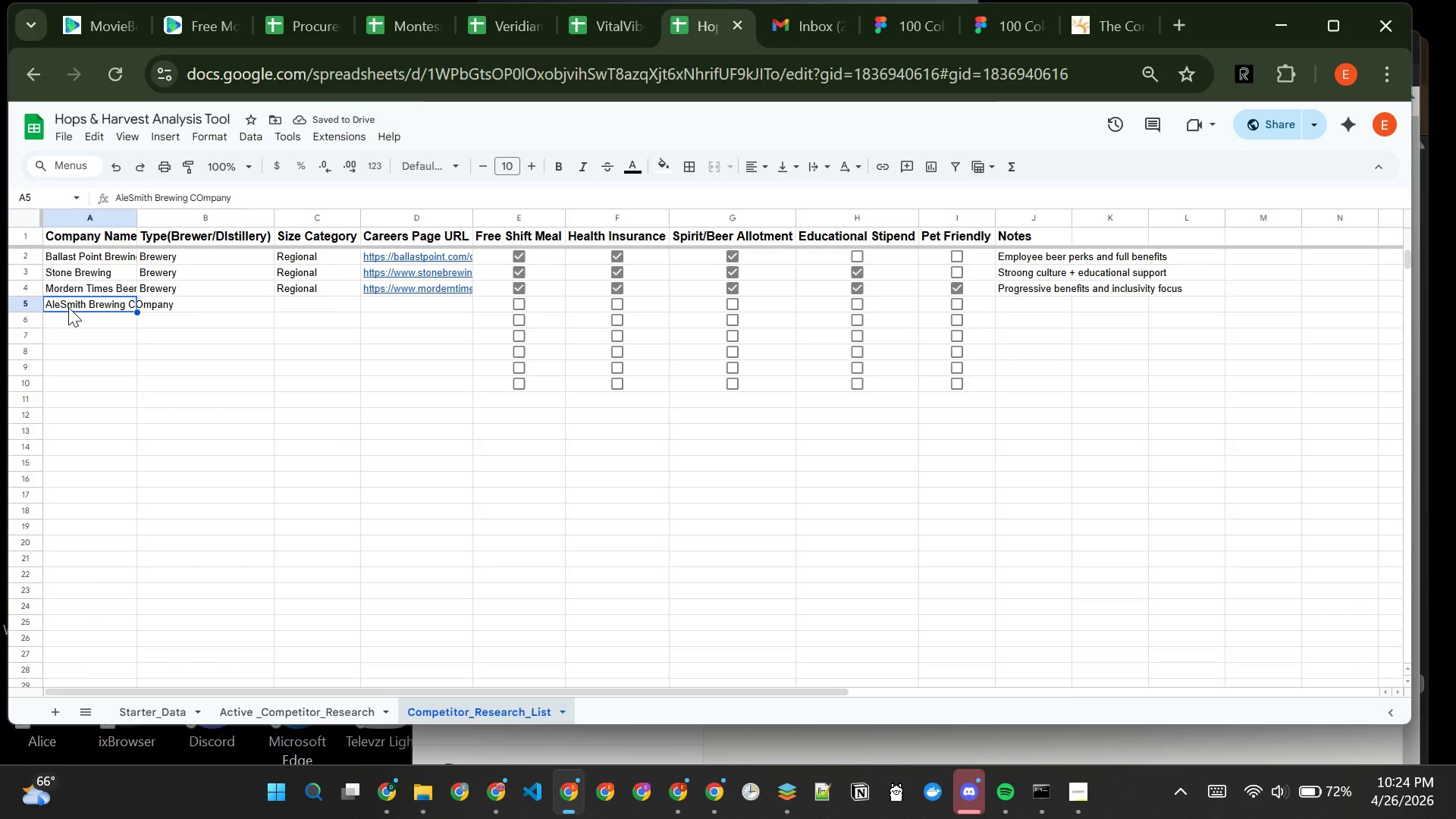 
left_click_drag(start_coordinate=[68, 307], to_coordinate=[86, 303])
 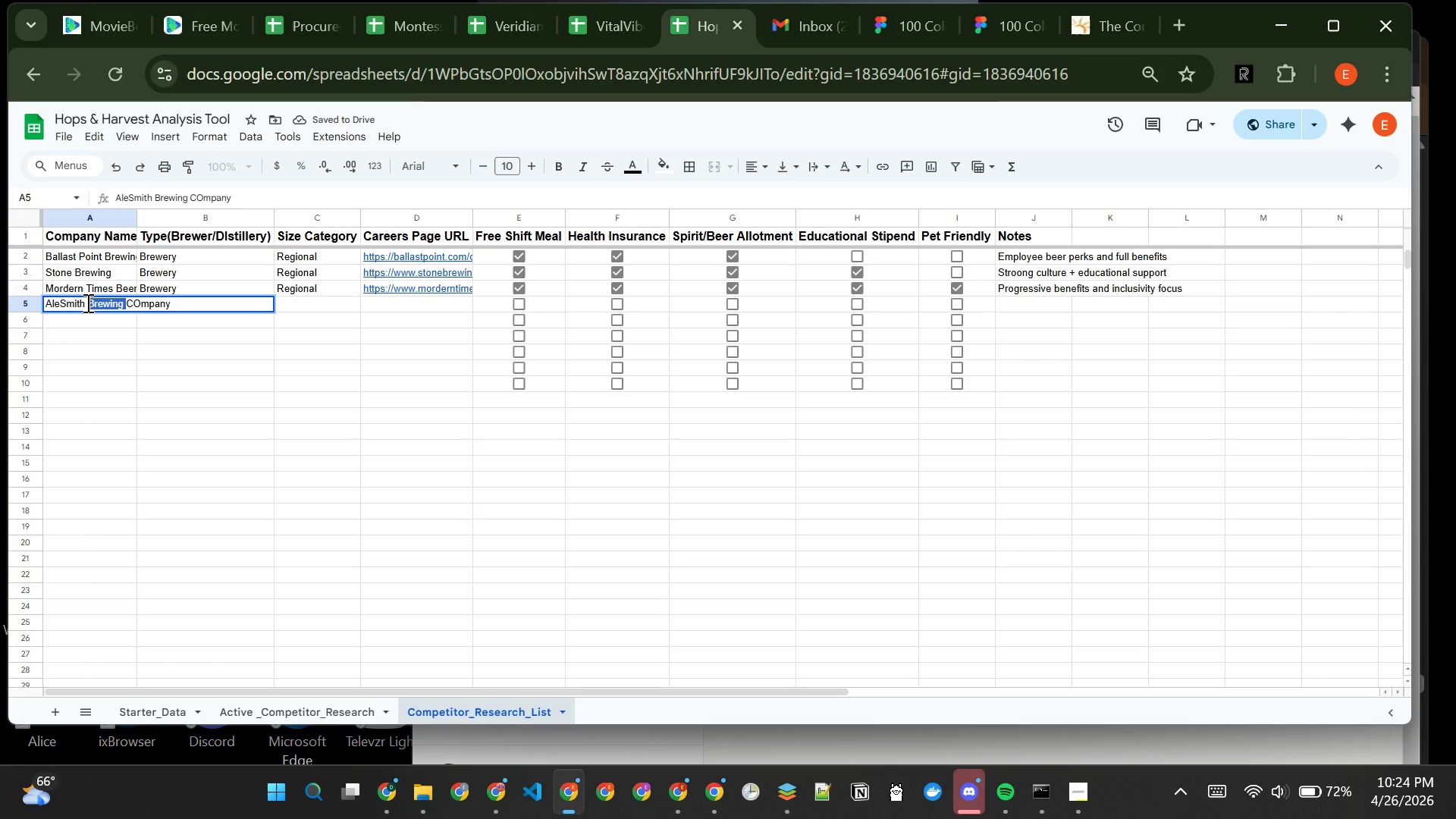 
double_click([86, 303])
 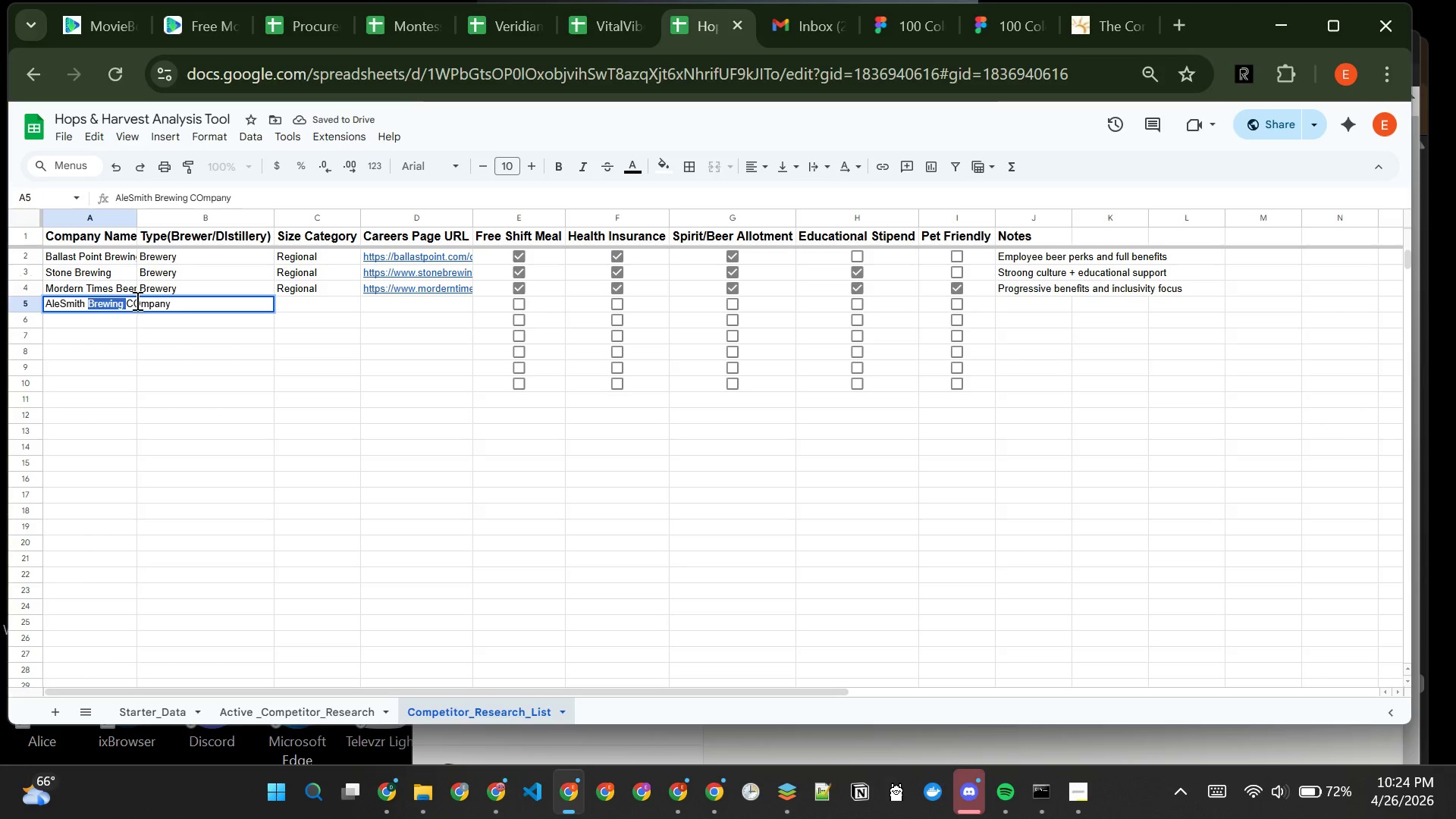 
left_click([136, 300])
 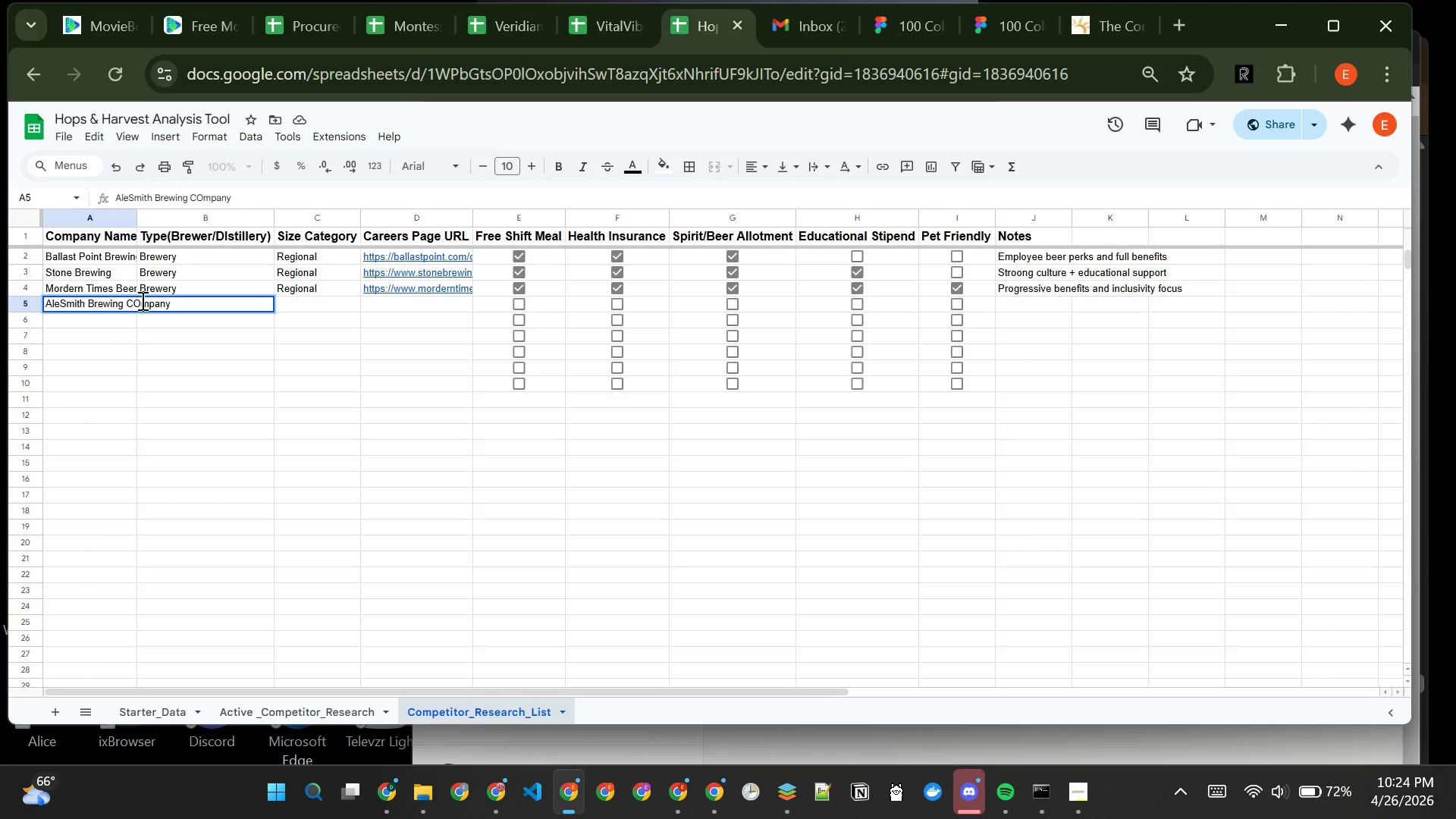 
left_click([141, 300])
 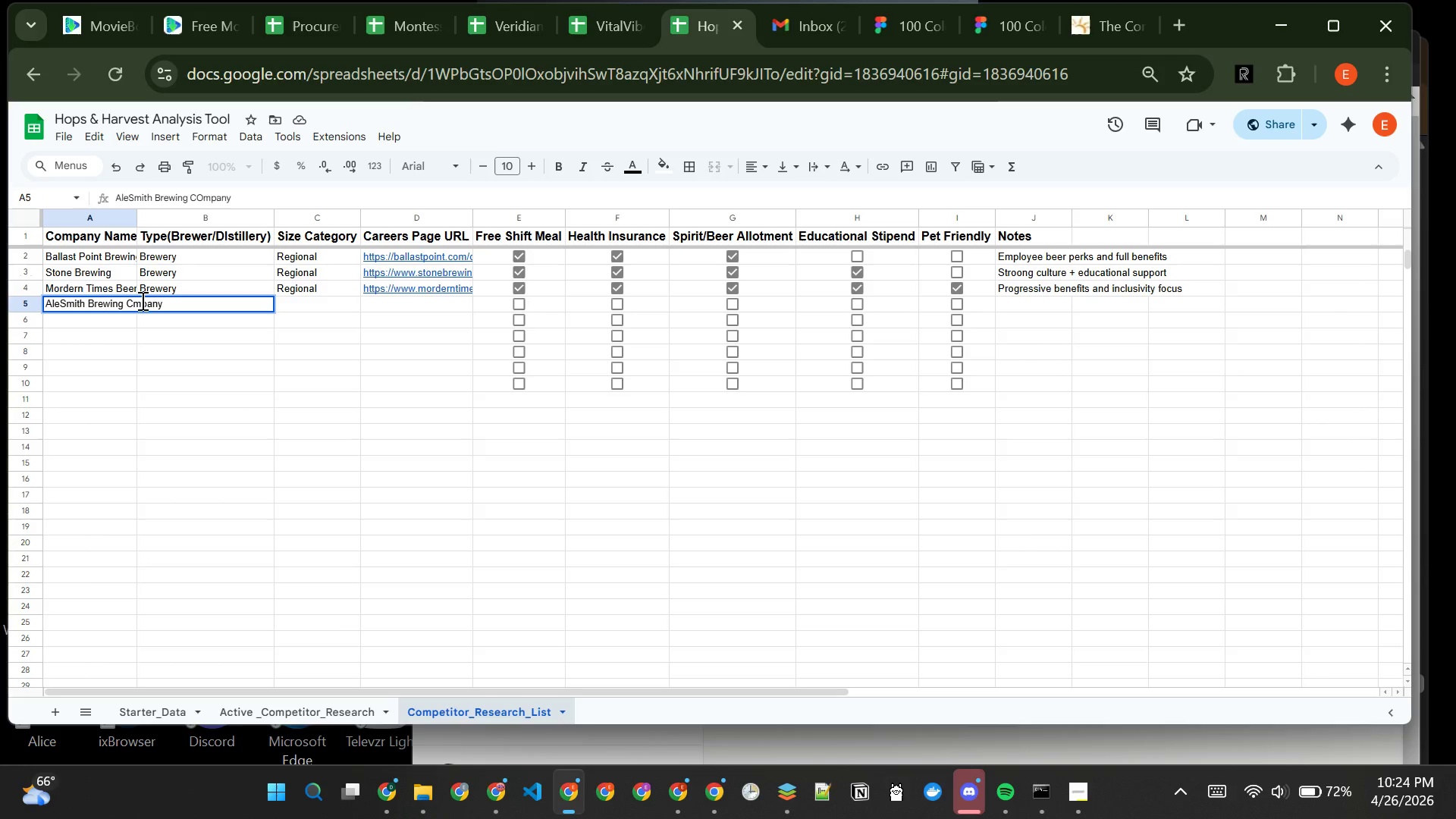 
key(Backspace)
 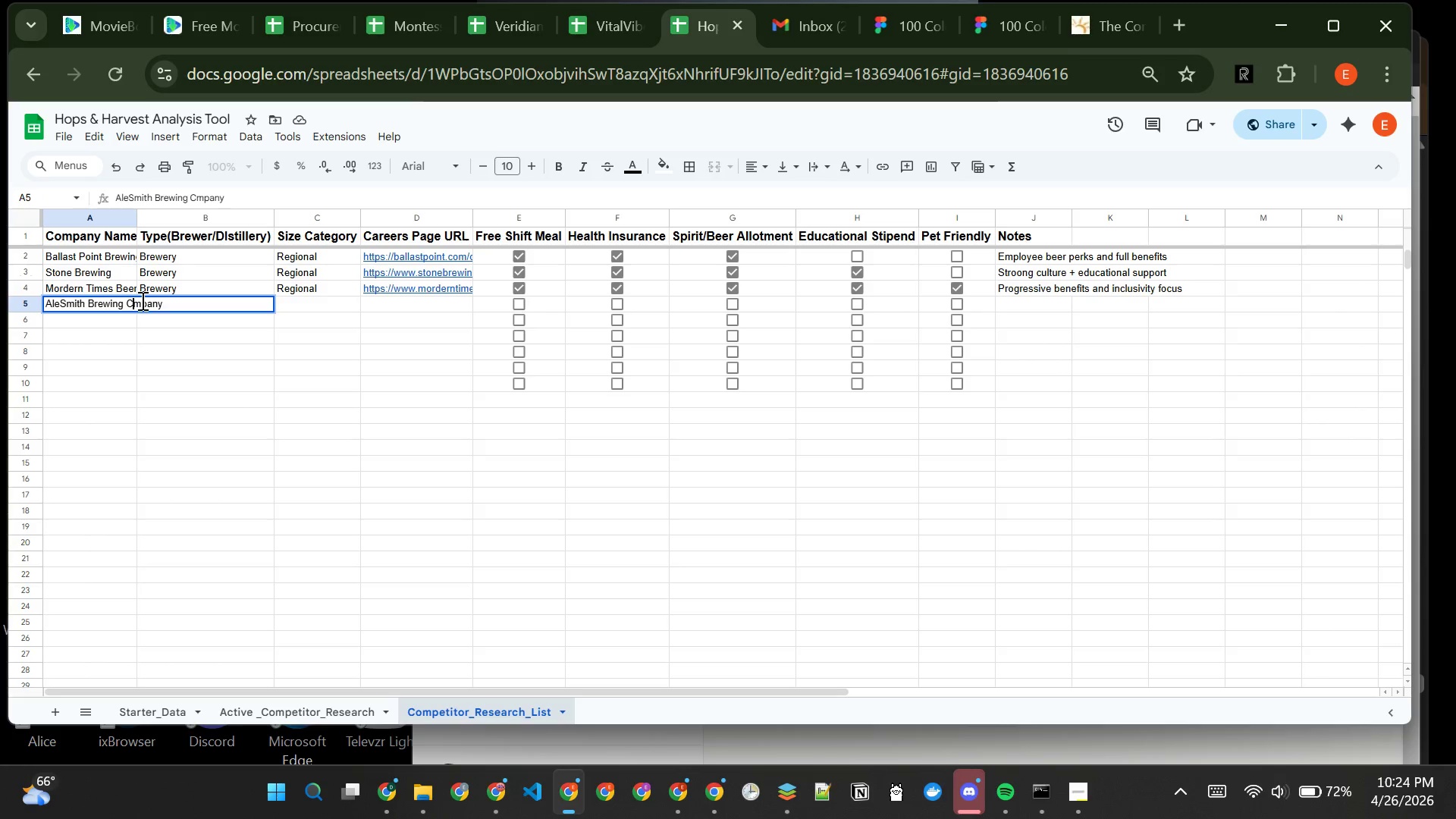 
key(O)
 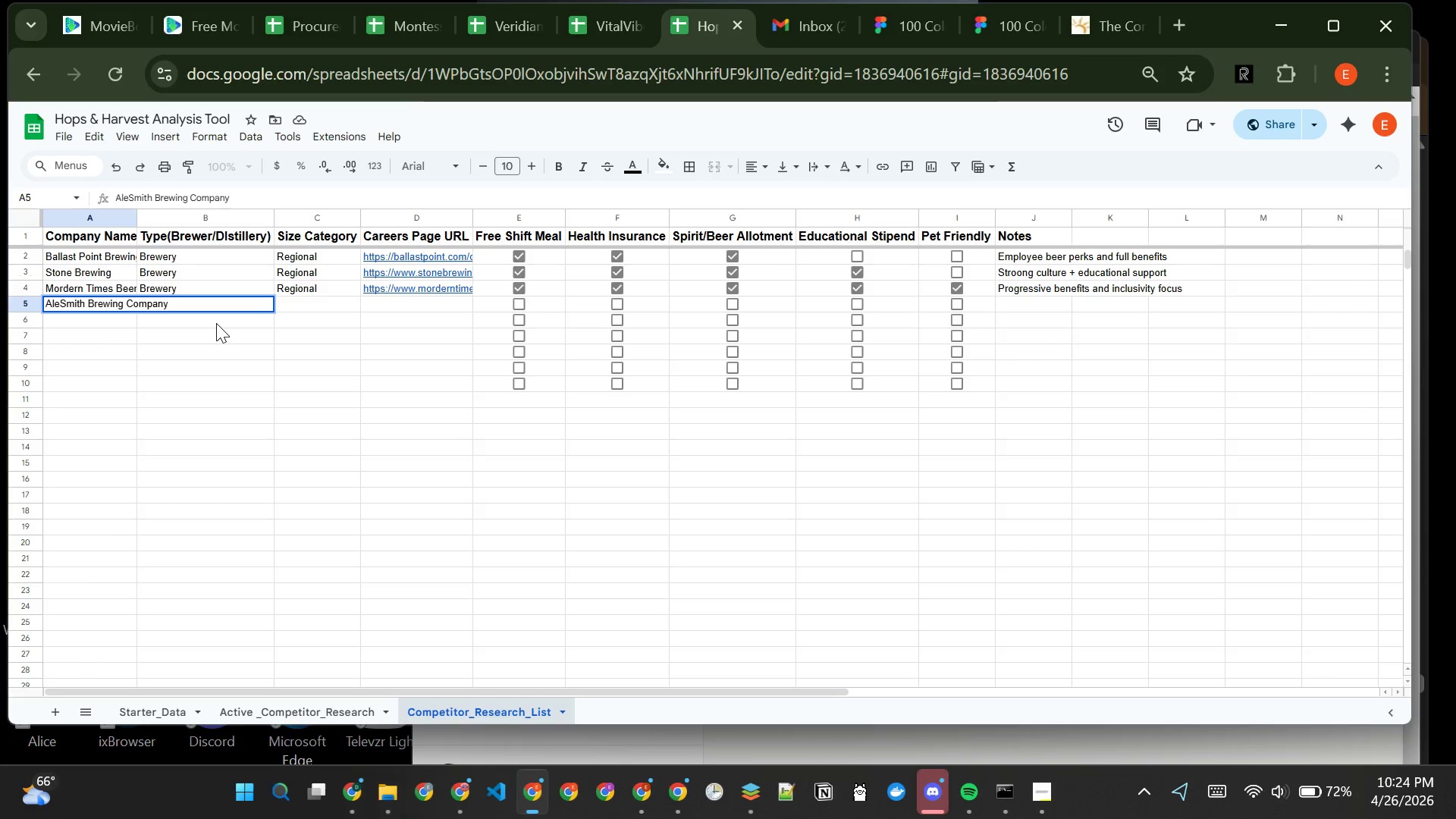 
left_click([216, 323])
 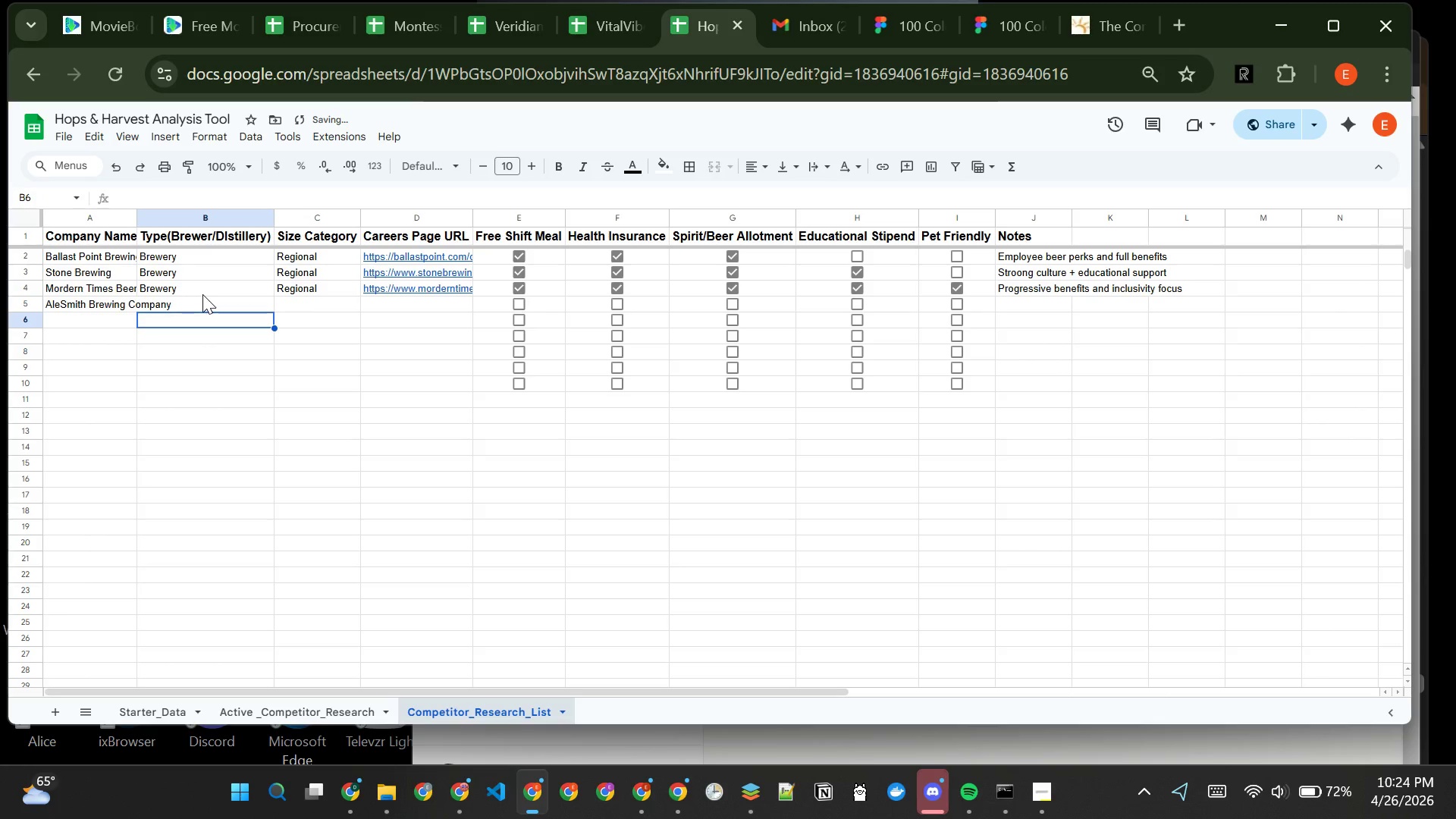 
left_click([202, 294])
 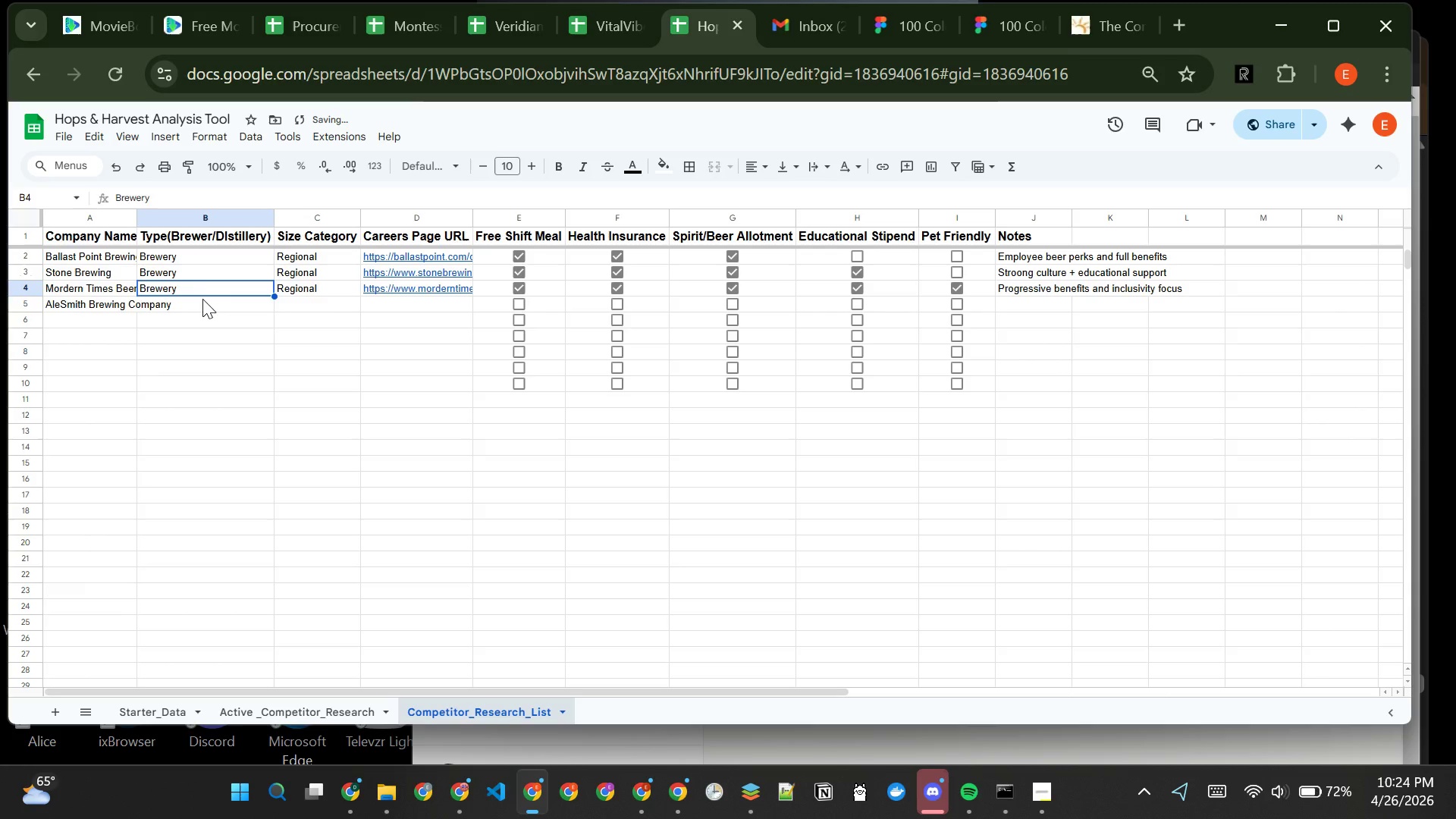 
left_click([202, 299])
 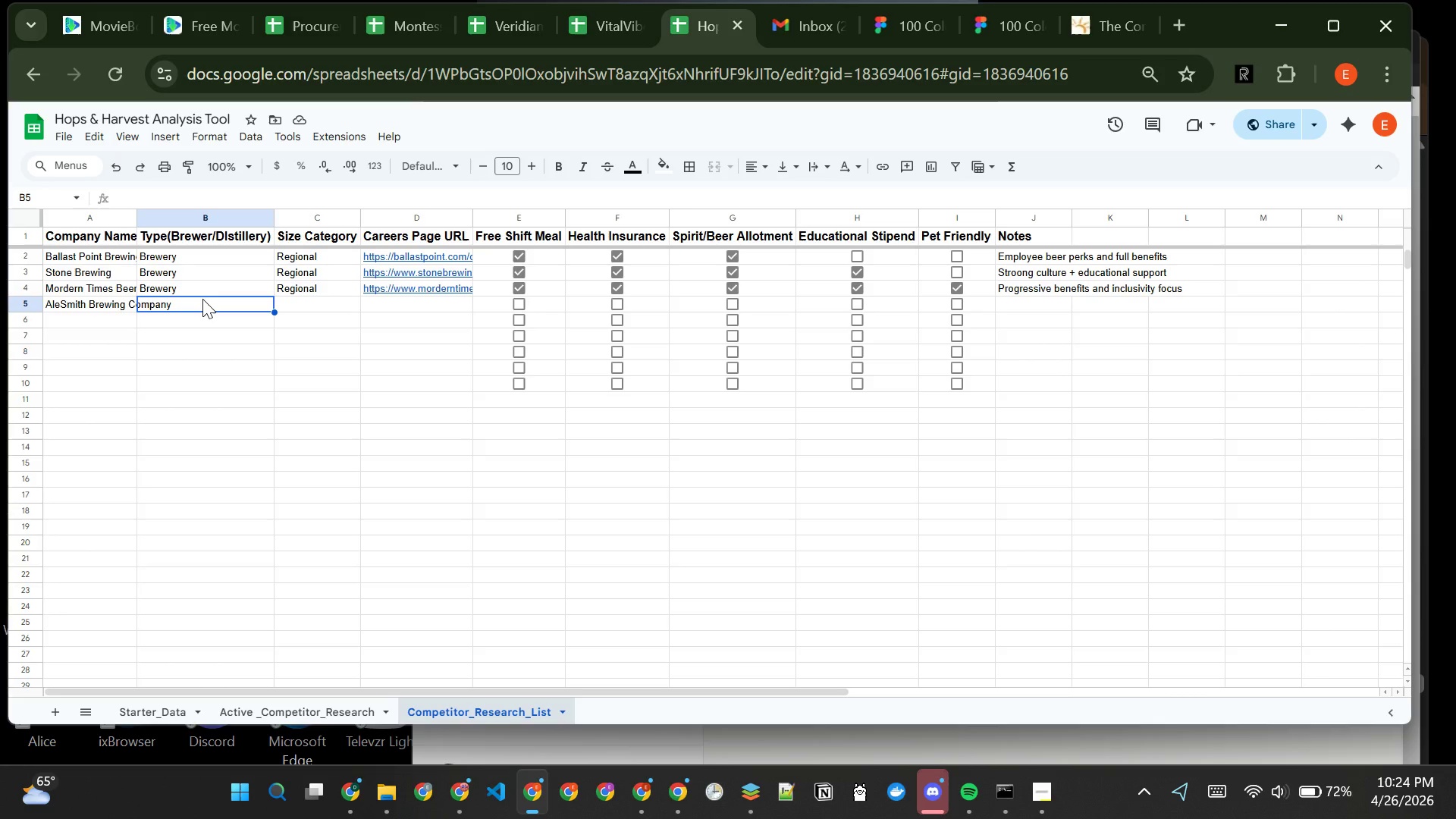 
wait(6.08)
 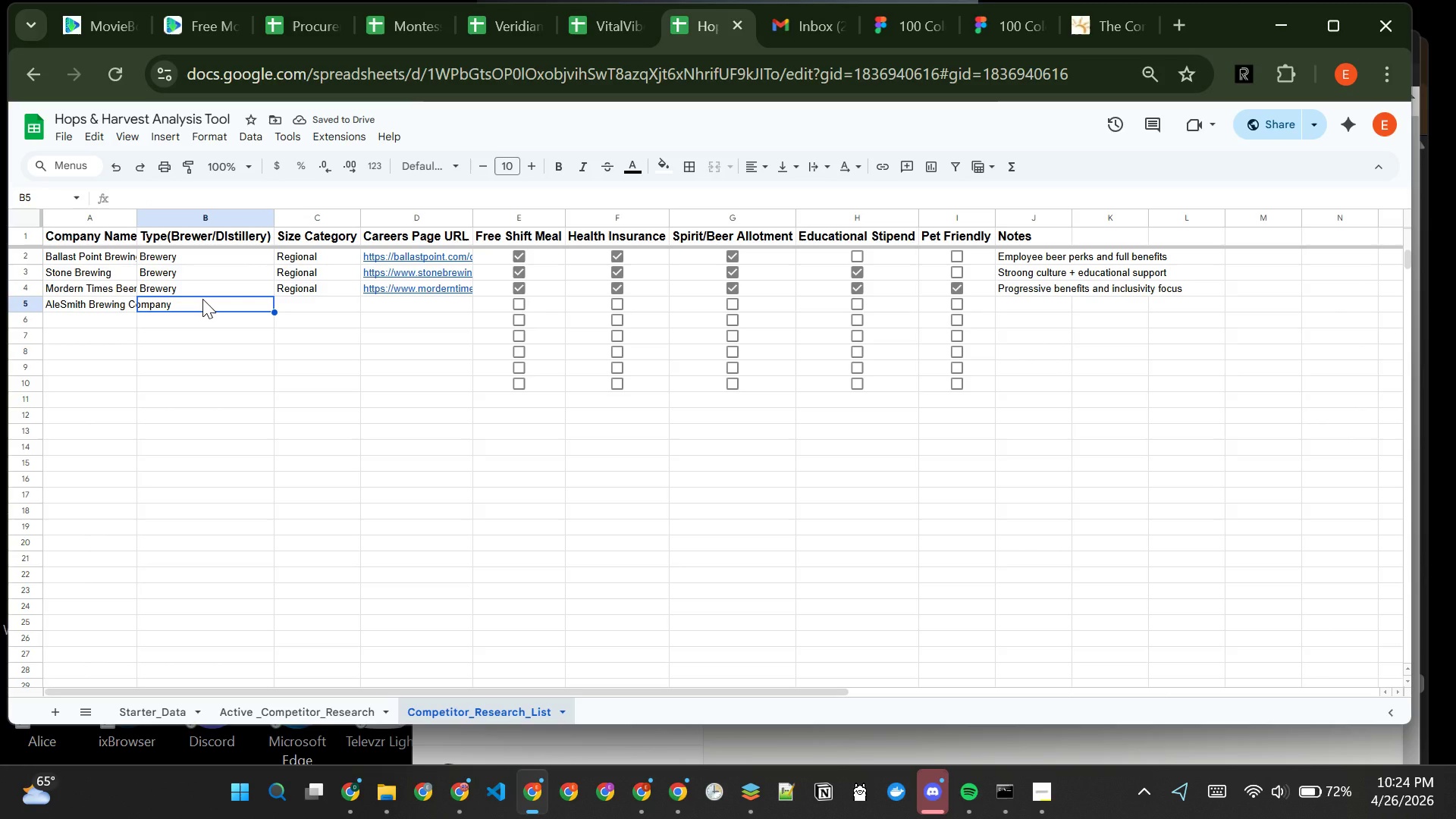 
type(Bre)
key(Tab)
type(Micro)
key(Tab)
 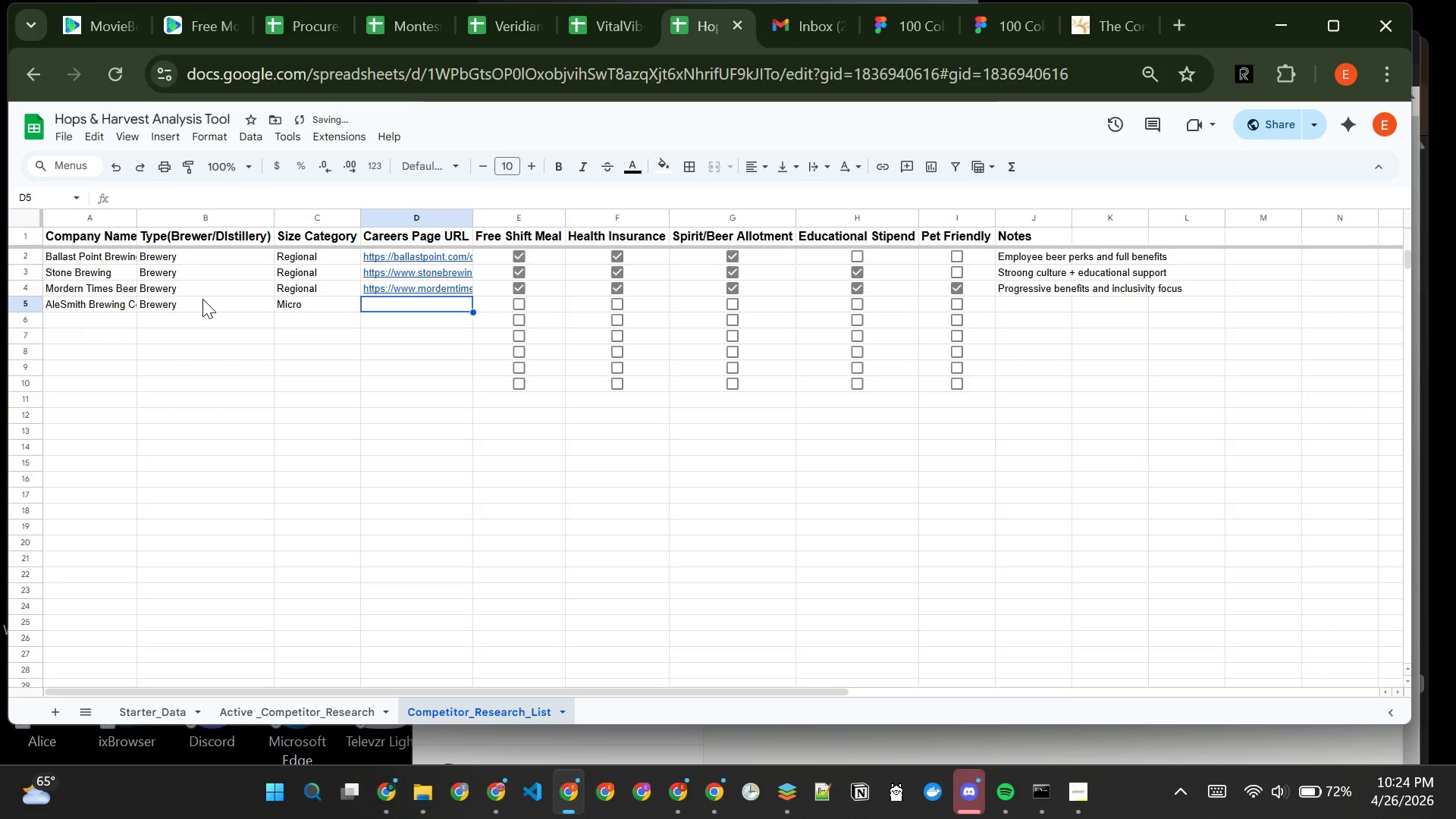 
type(https://)
 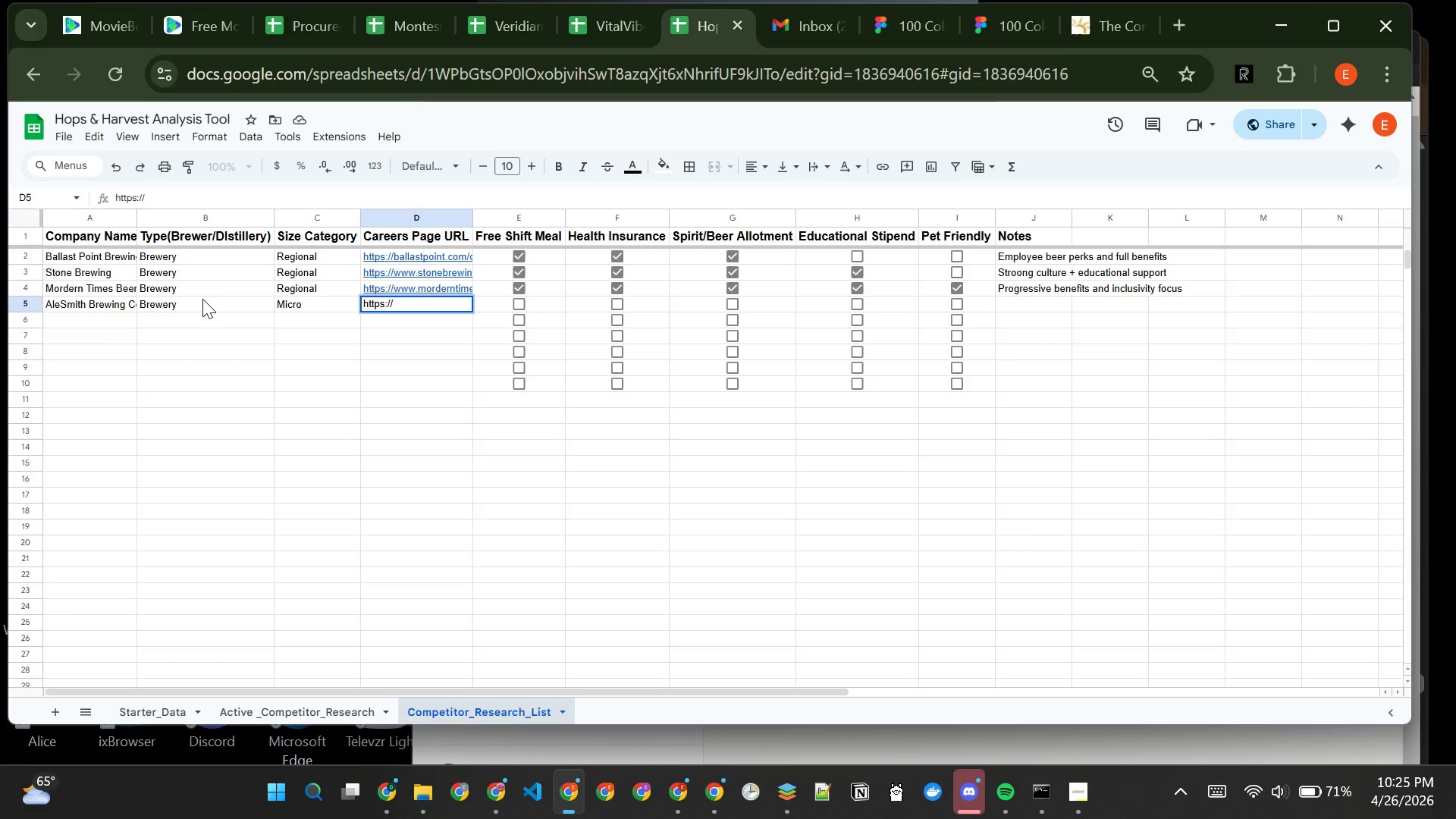 
type(alesmith)
 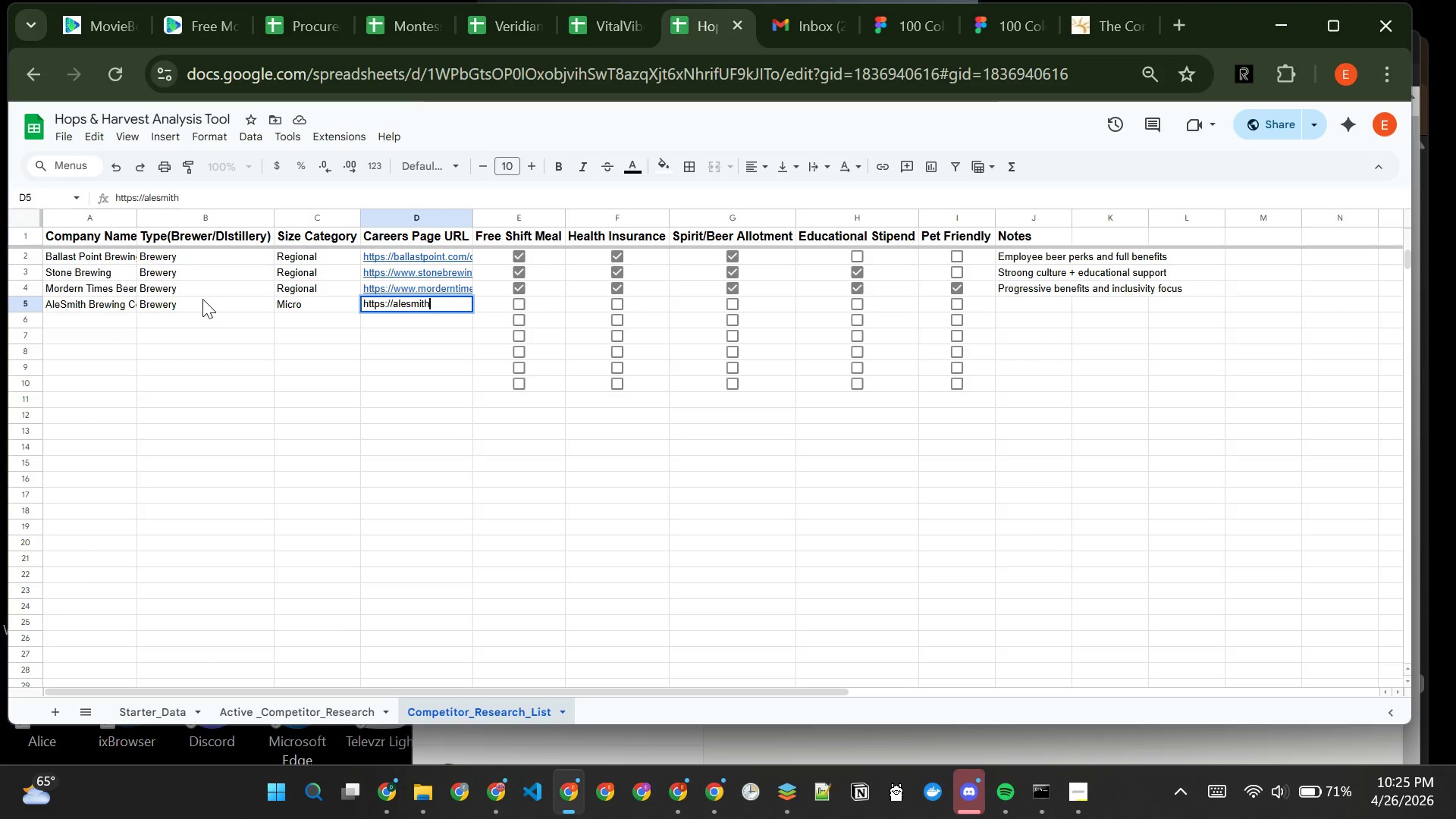 
type(.com/careee)
key(Backspace)
type(rs)
key(Tab)
 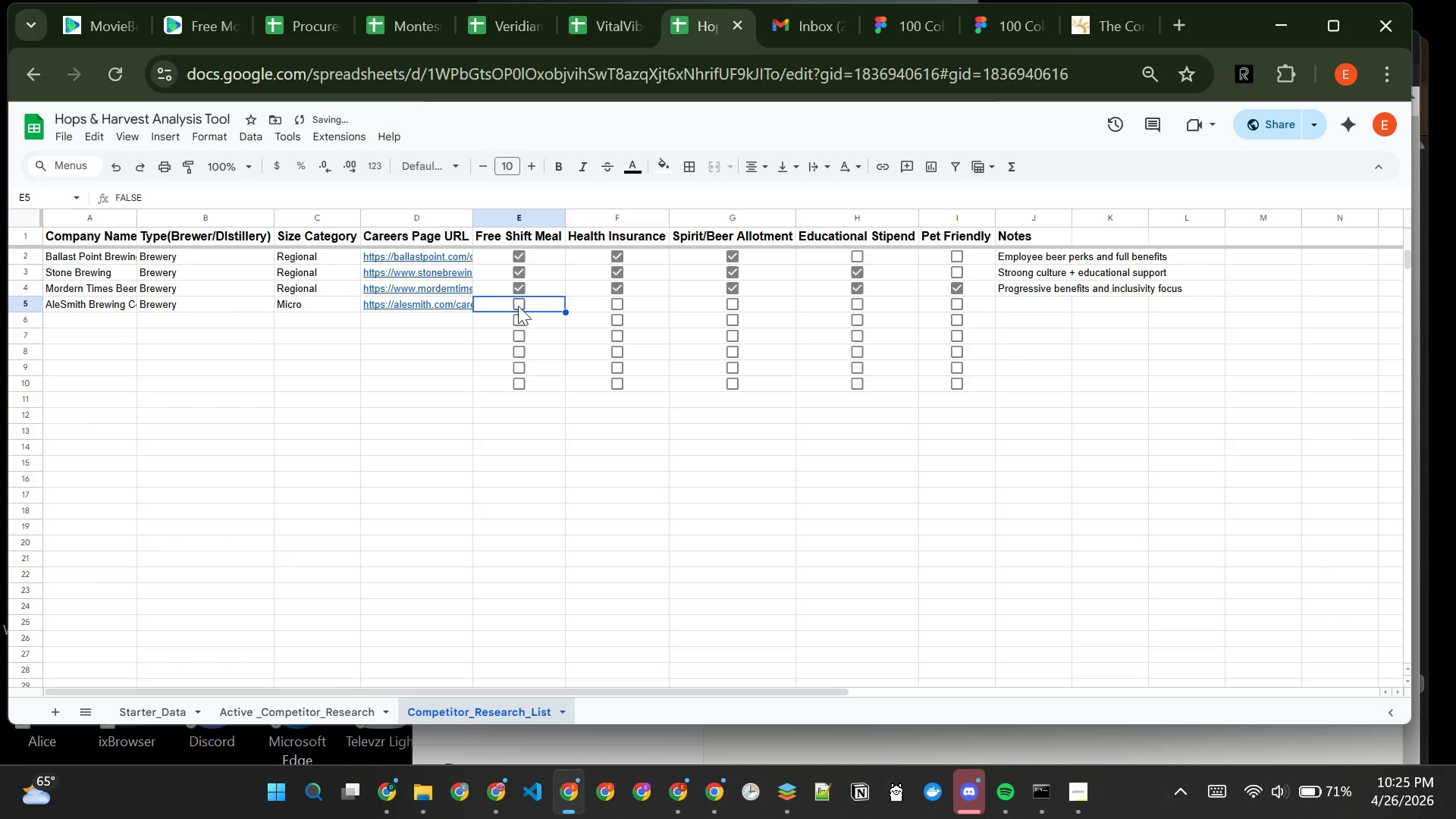 
left_click([518, 303])
 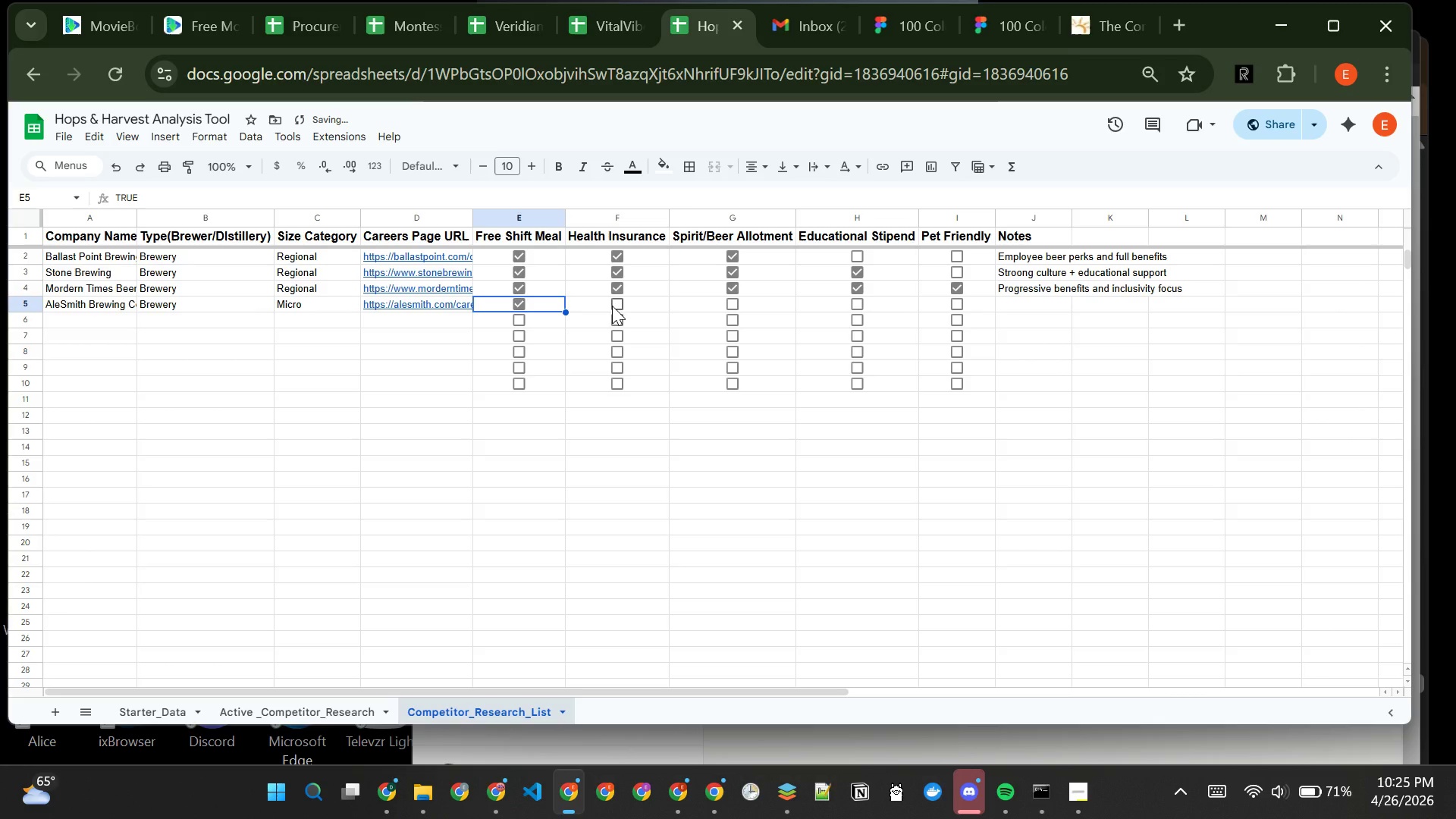 
left_click([612, 306])
 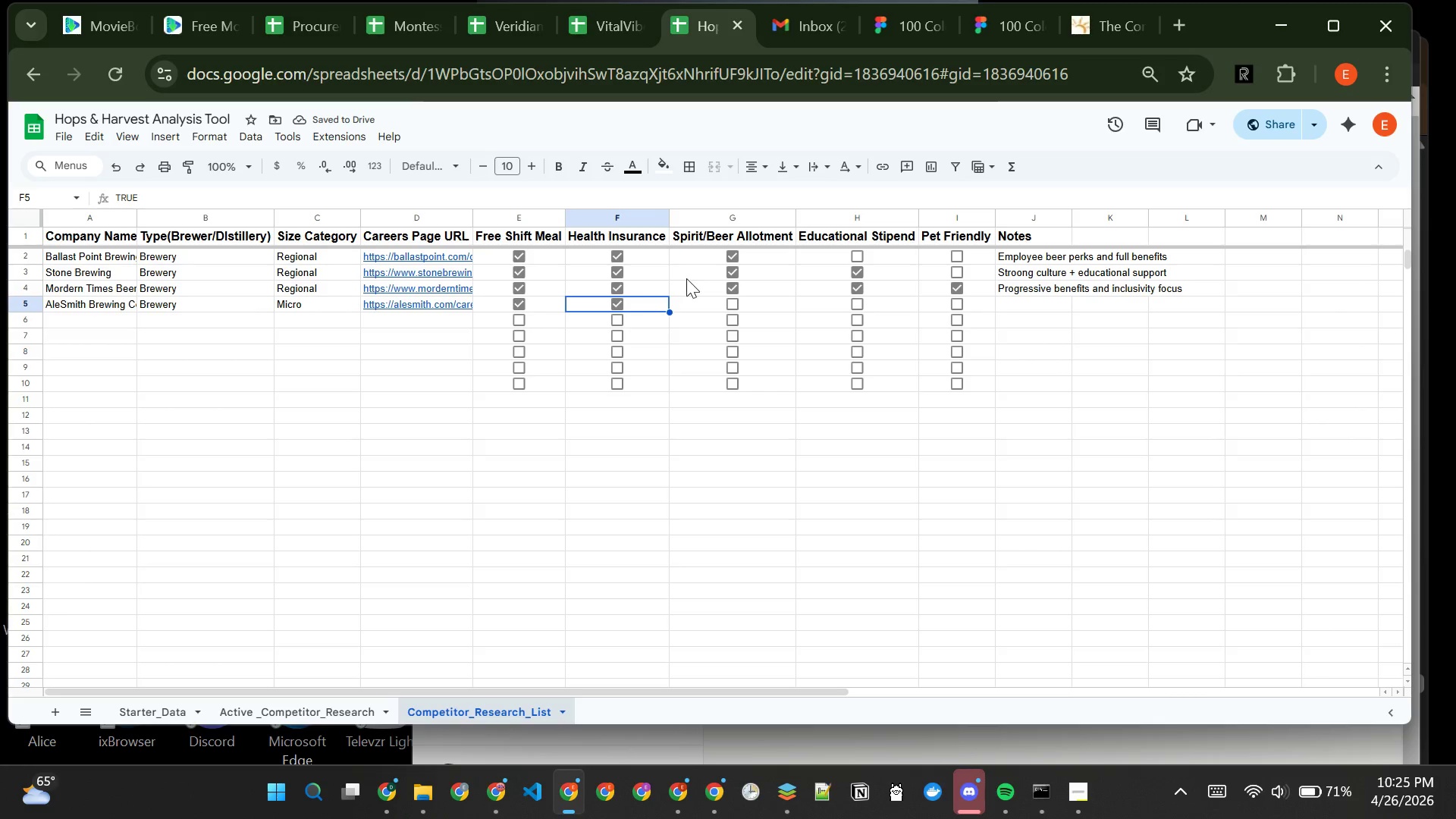 
left_click([737, 303])
 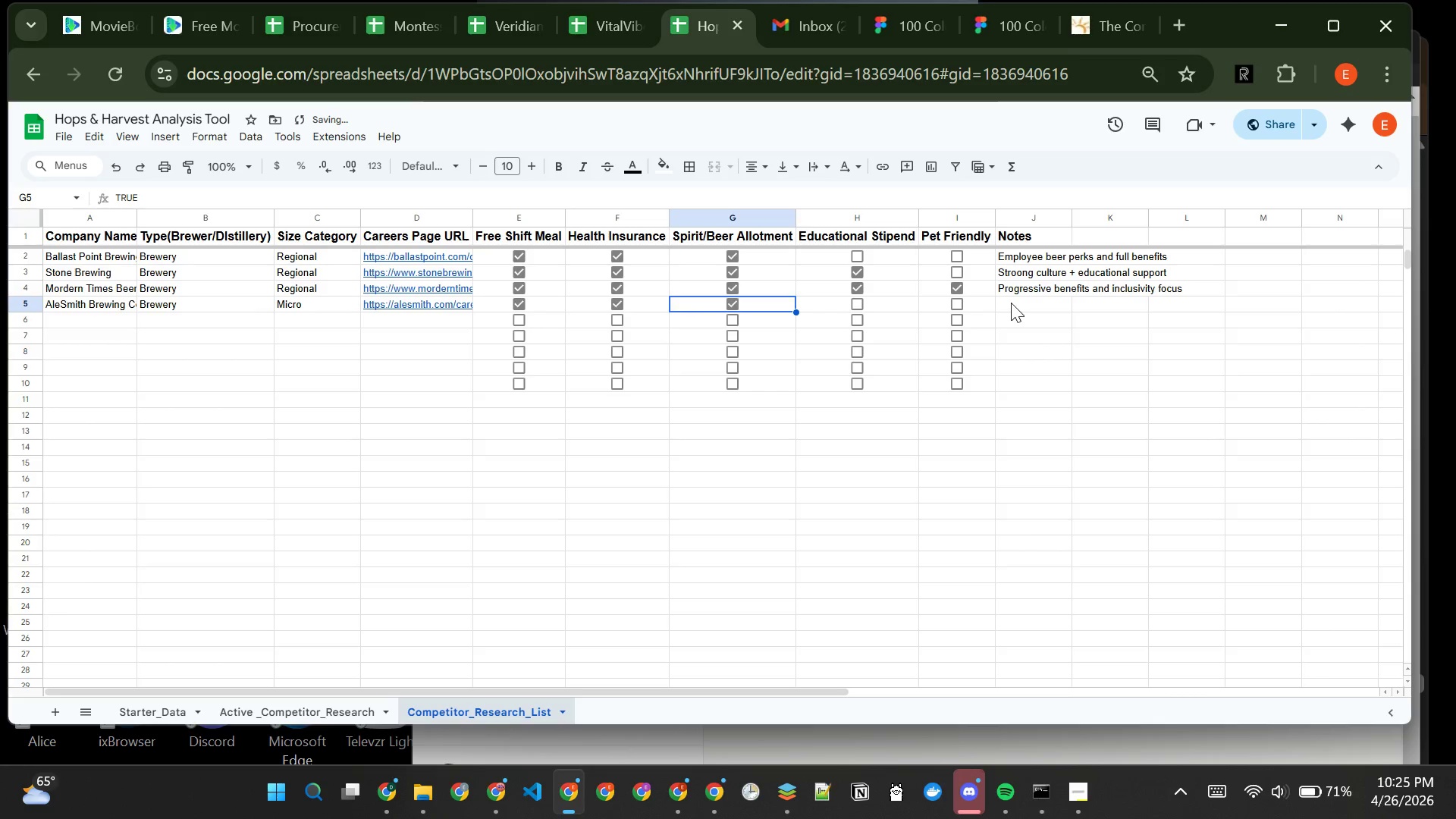 
left_click([1011, 303])
 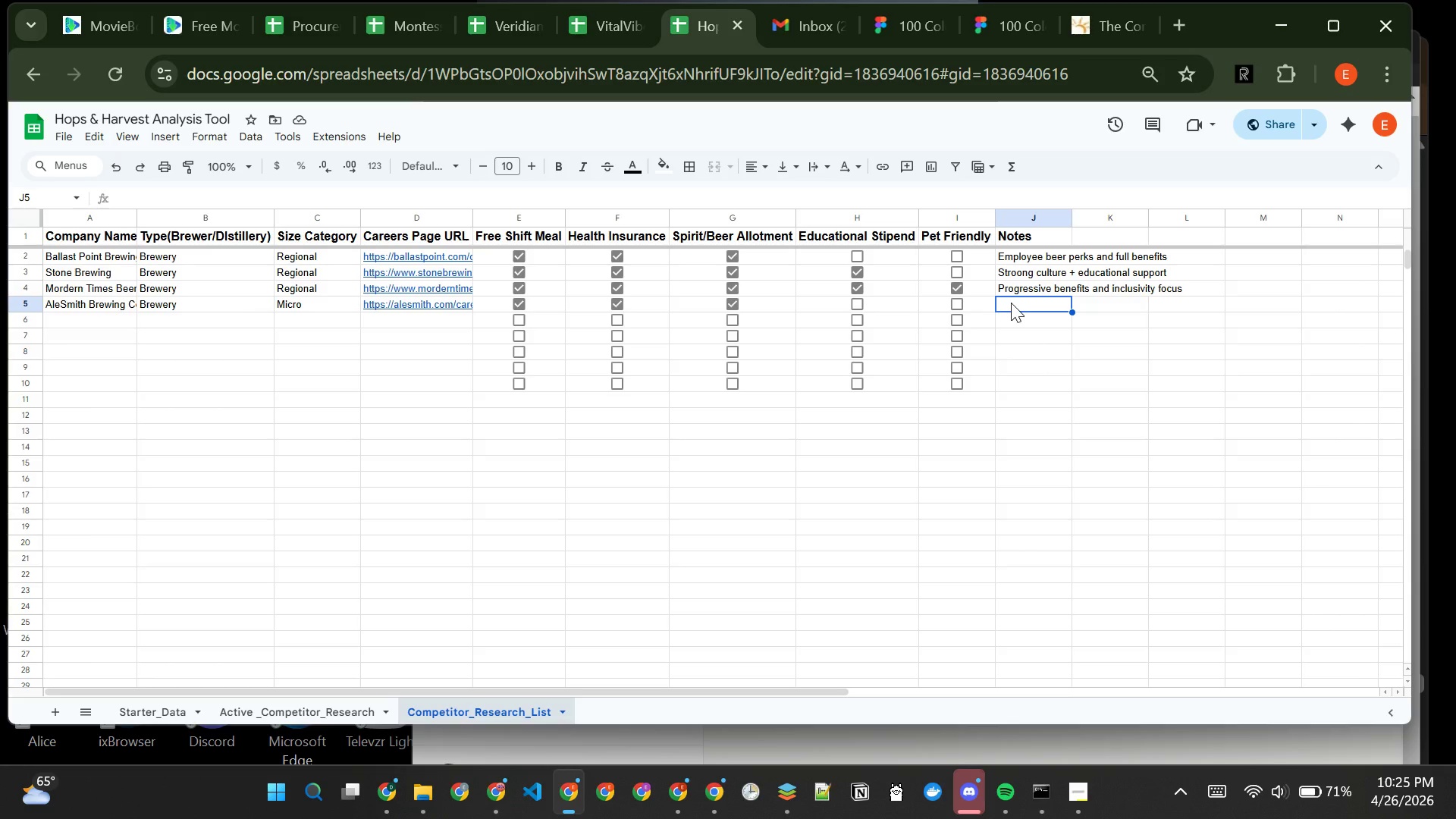 
wait(6.14)
 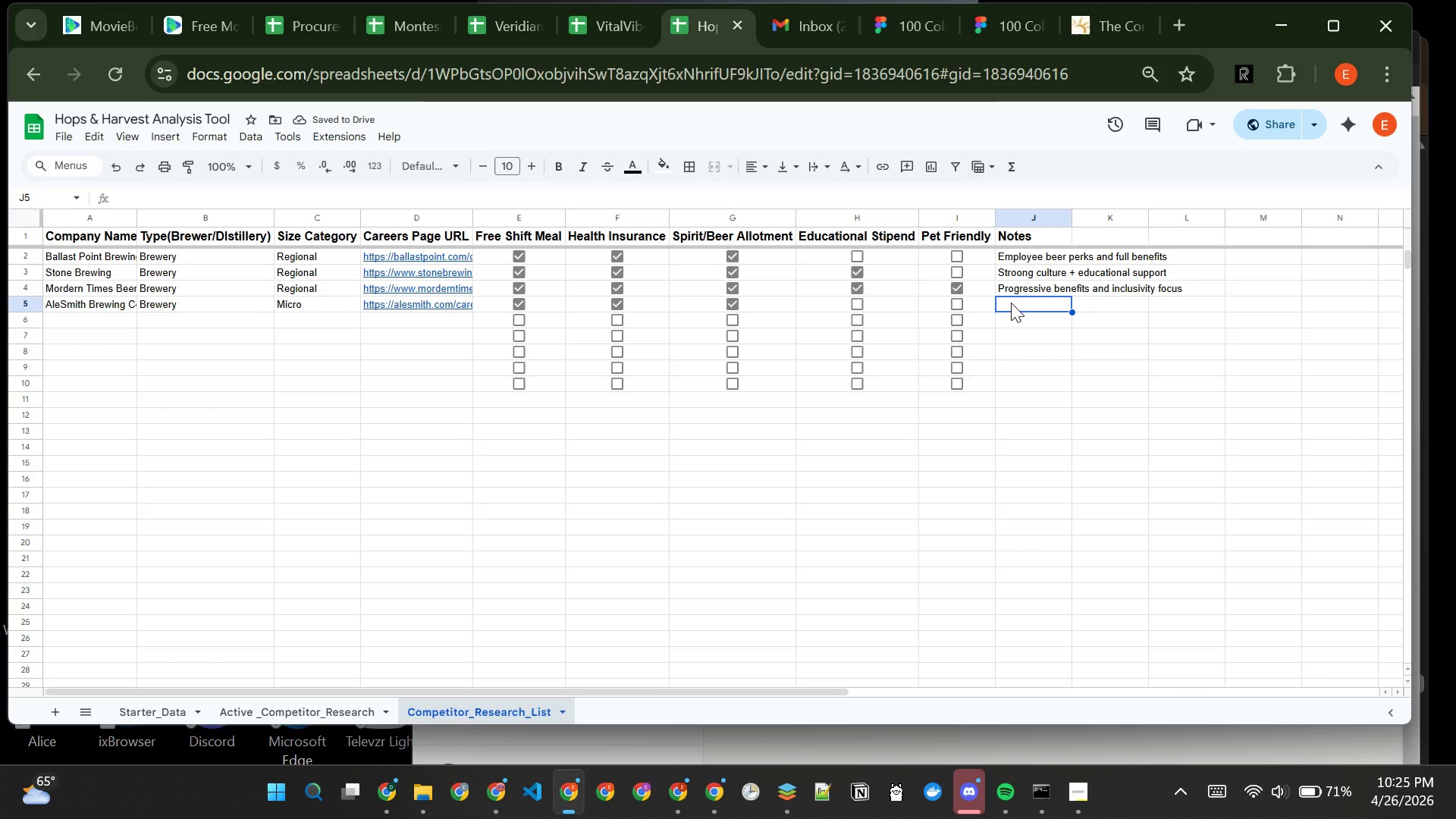 
type(Tradio)
key(Backspace)
 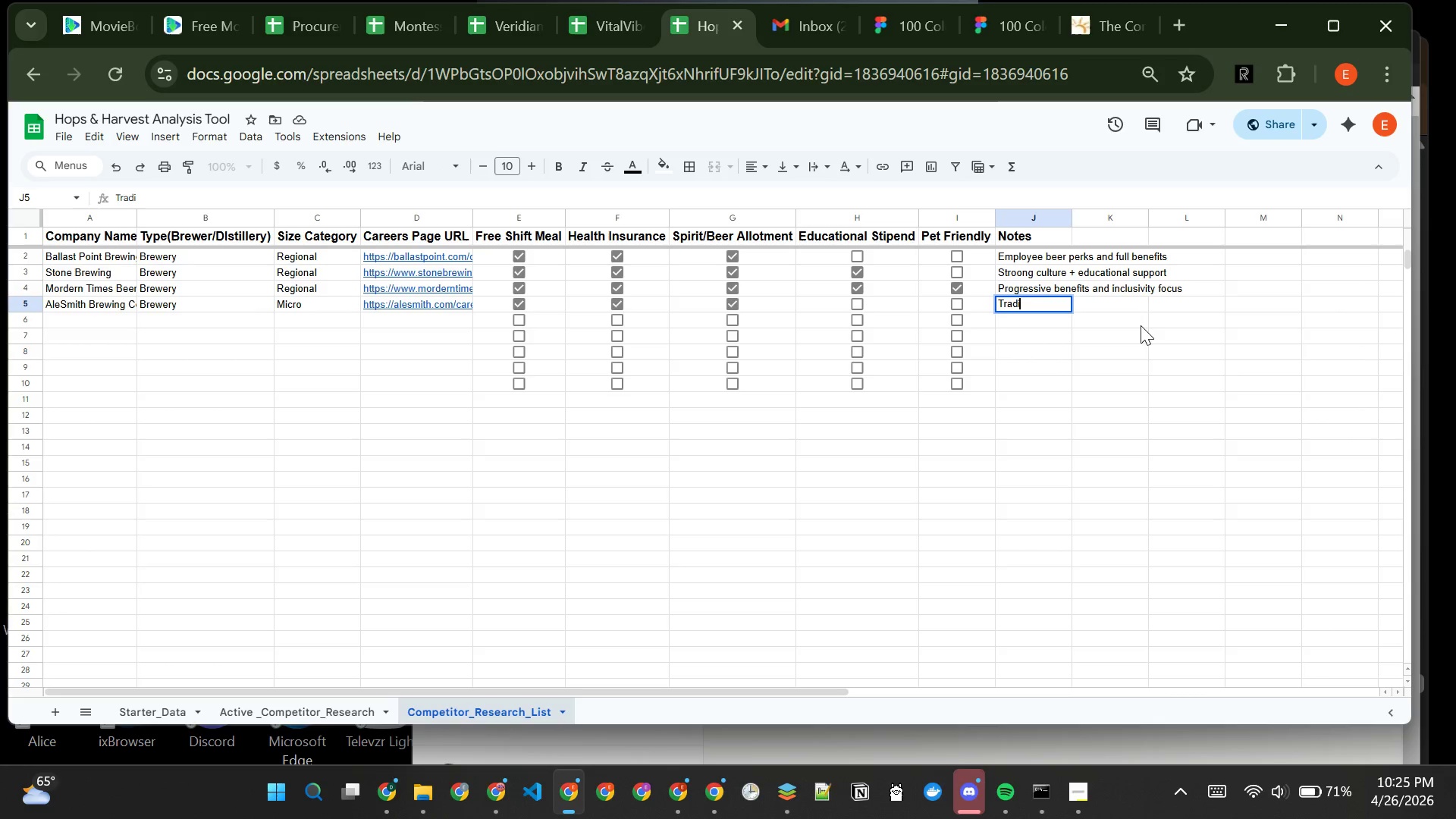 
type(tional Br)
key(Backspace)
key(Backspace)
type(brewery benefits)
 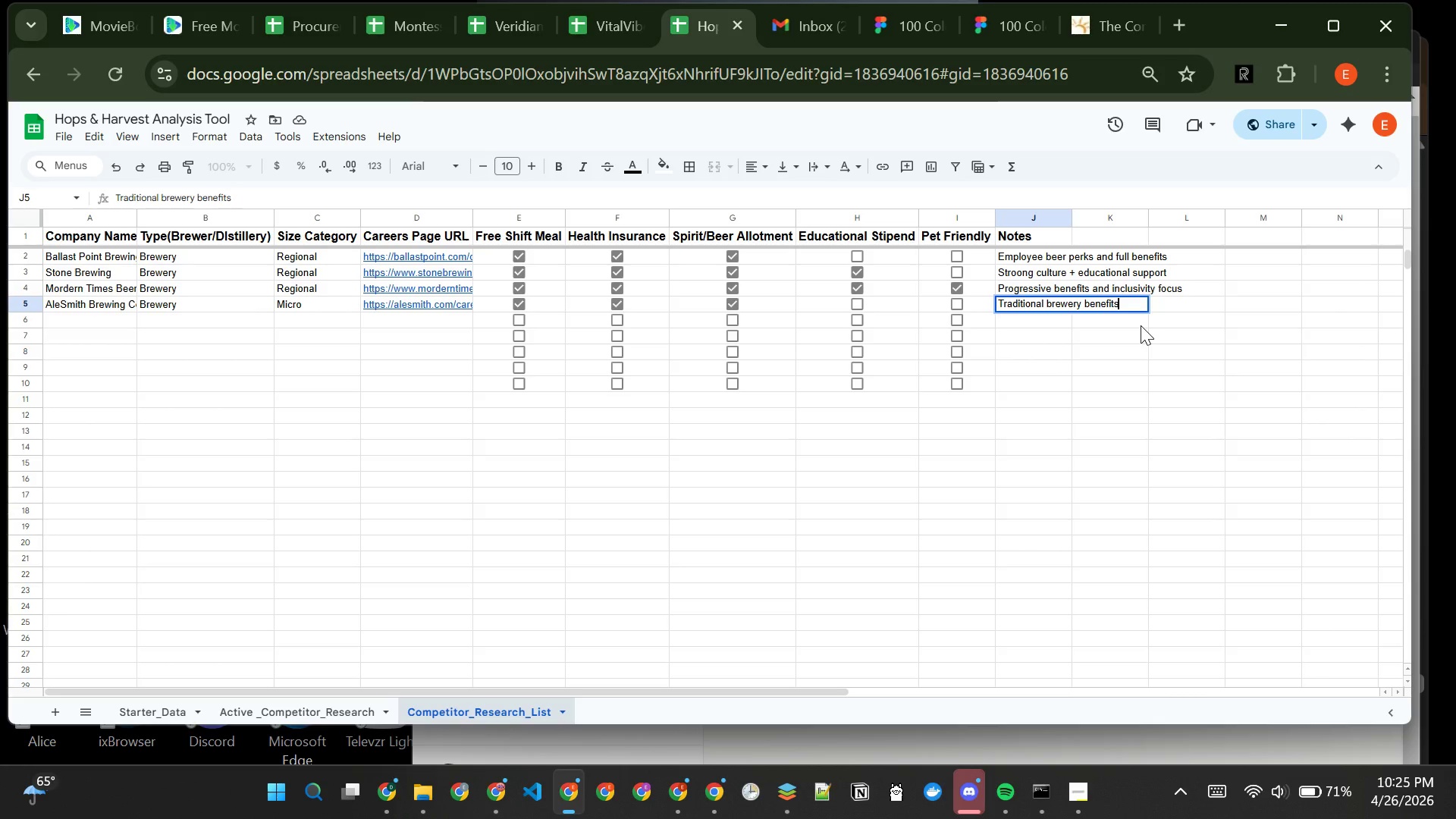 
key(Enter)
 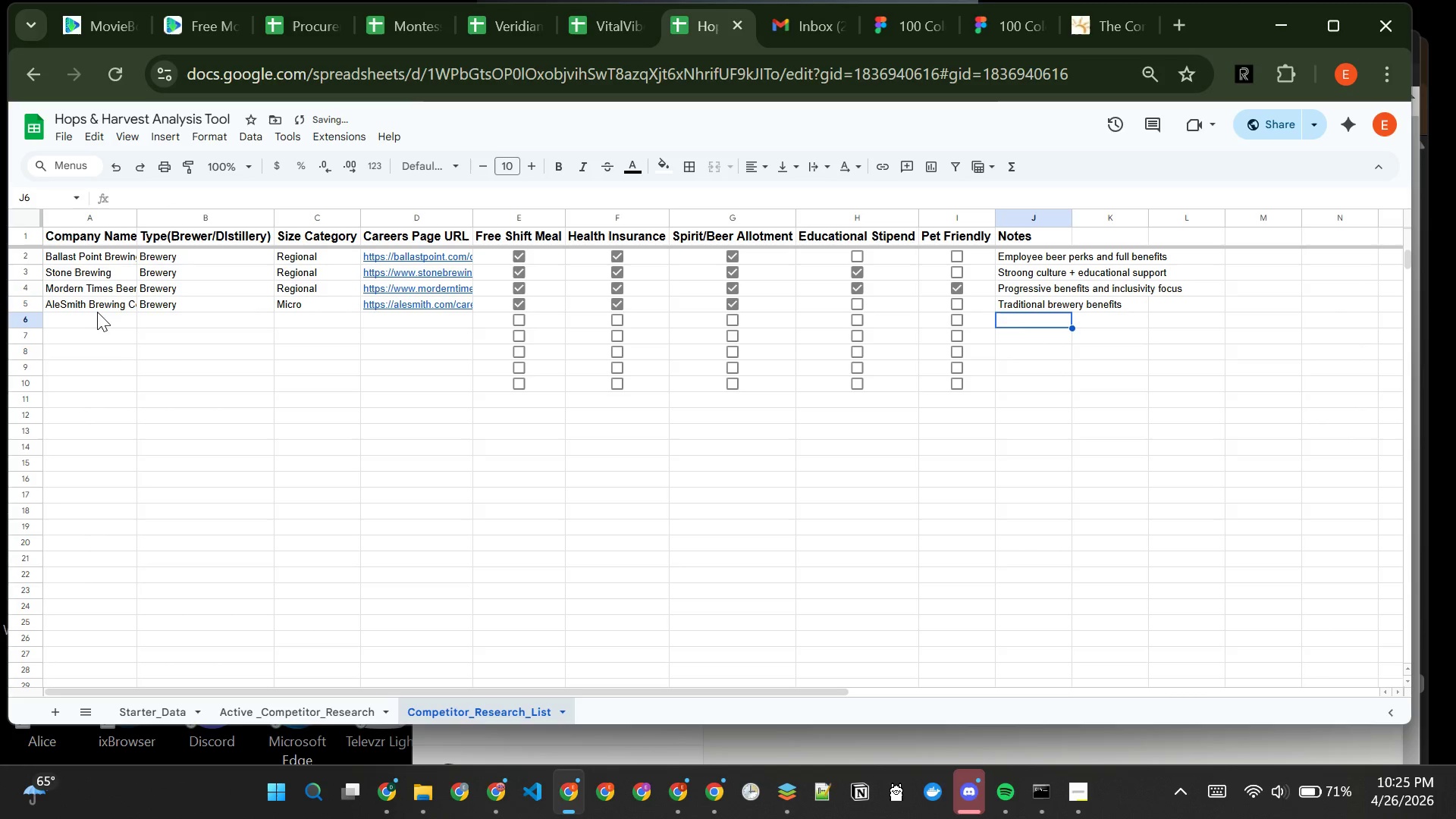 
left_click([79, 319])
 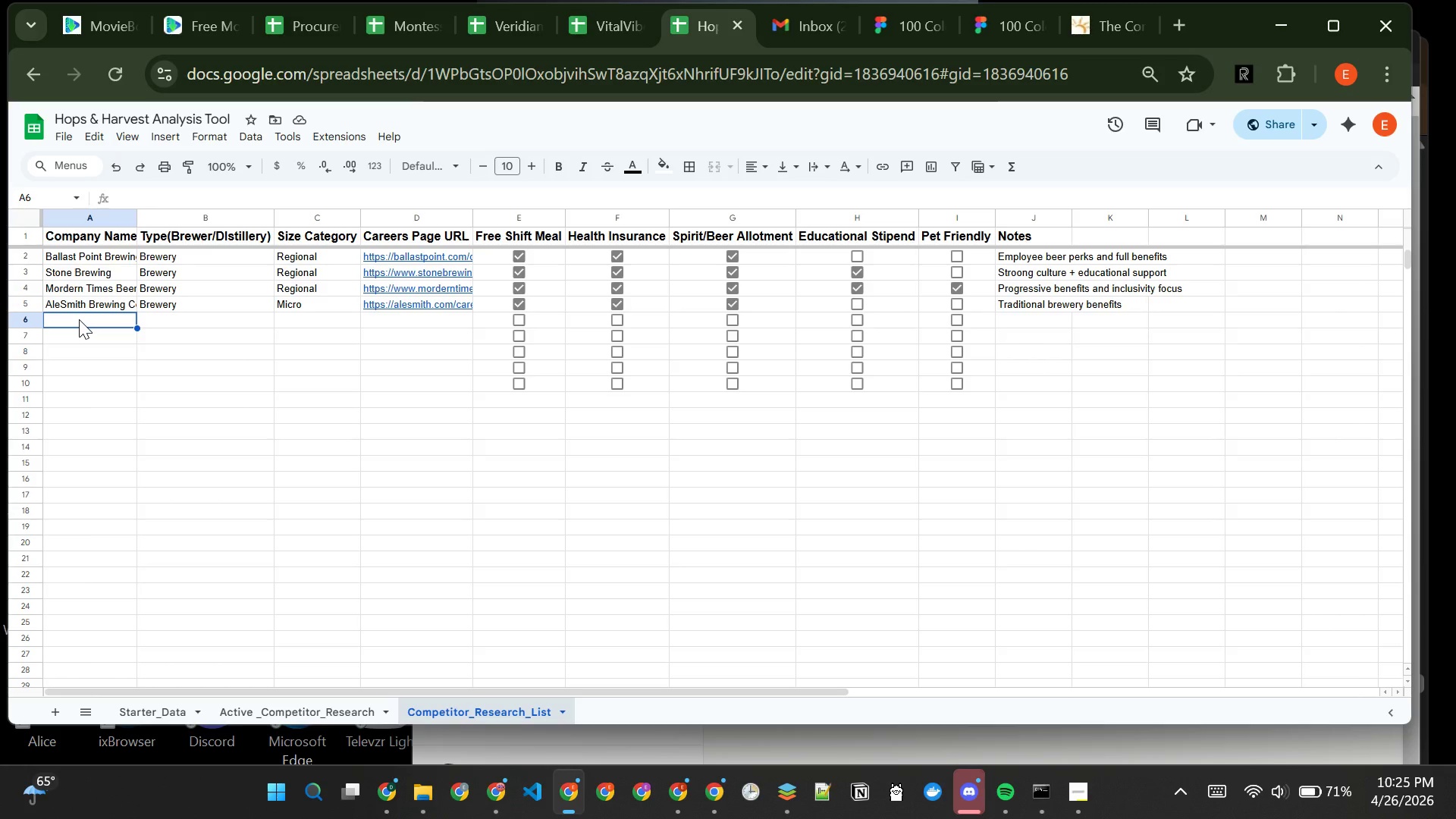 
wait(12.88)
 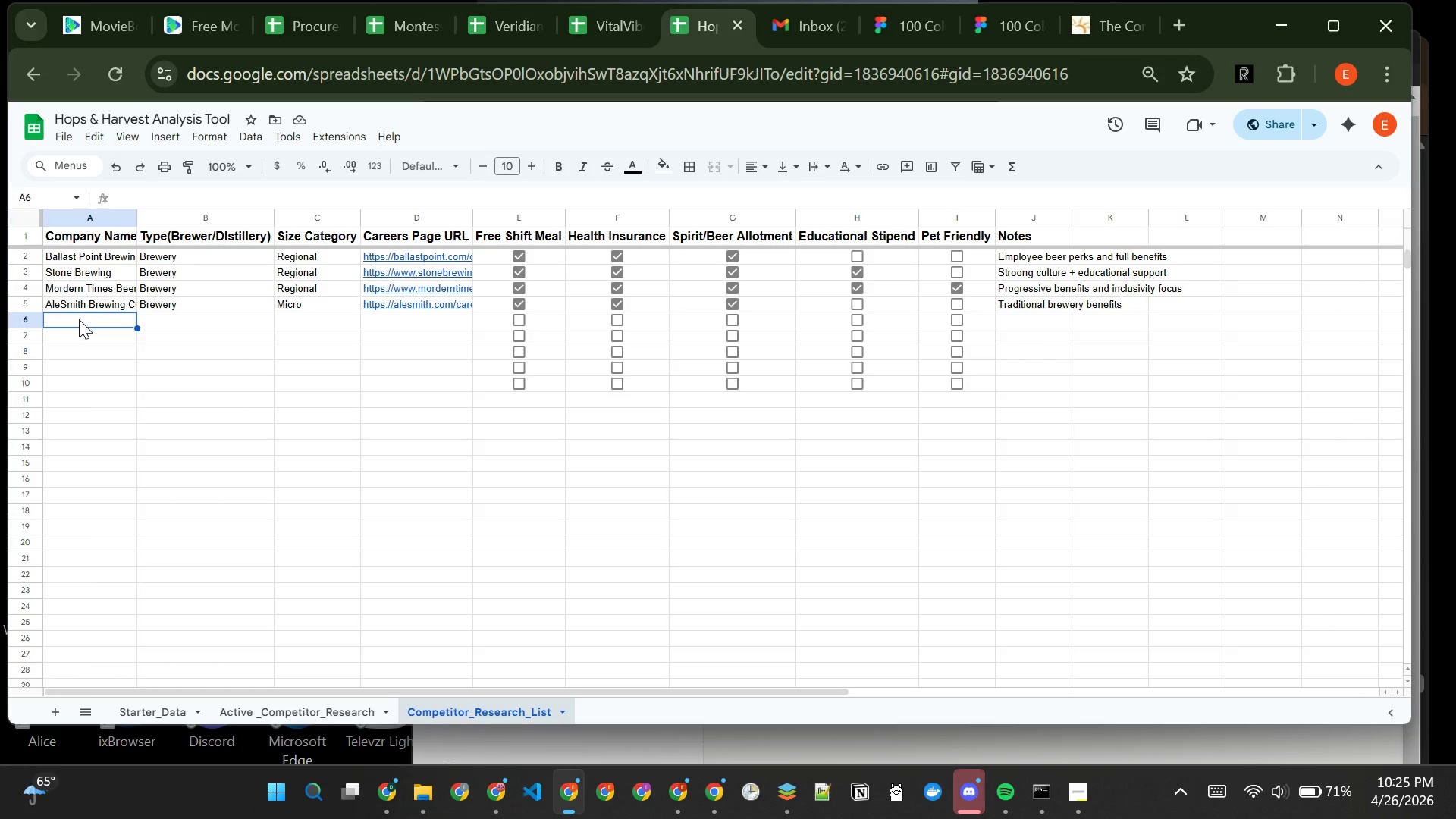 
type(Green Flash Brewn)
key(Backspace)
type(ing)
 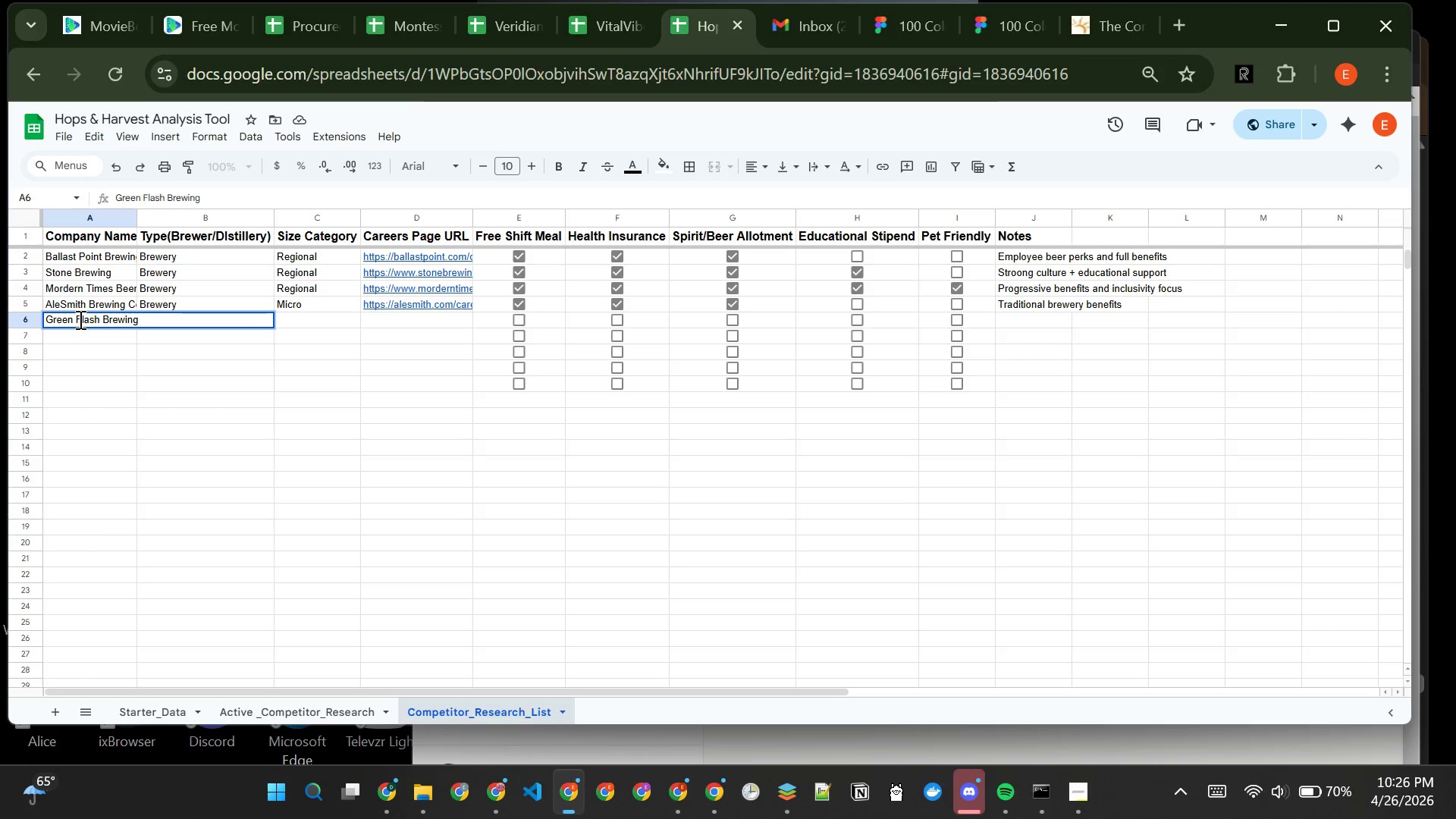 
type(Com)
key(Backspace)
key(Backspace)
key(Backspace)
type( Company)
key(Tab)
 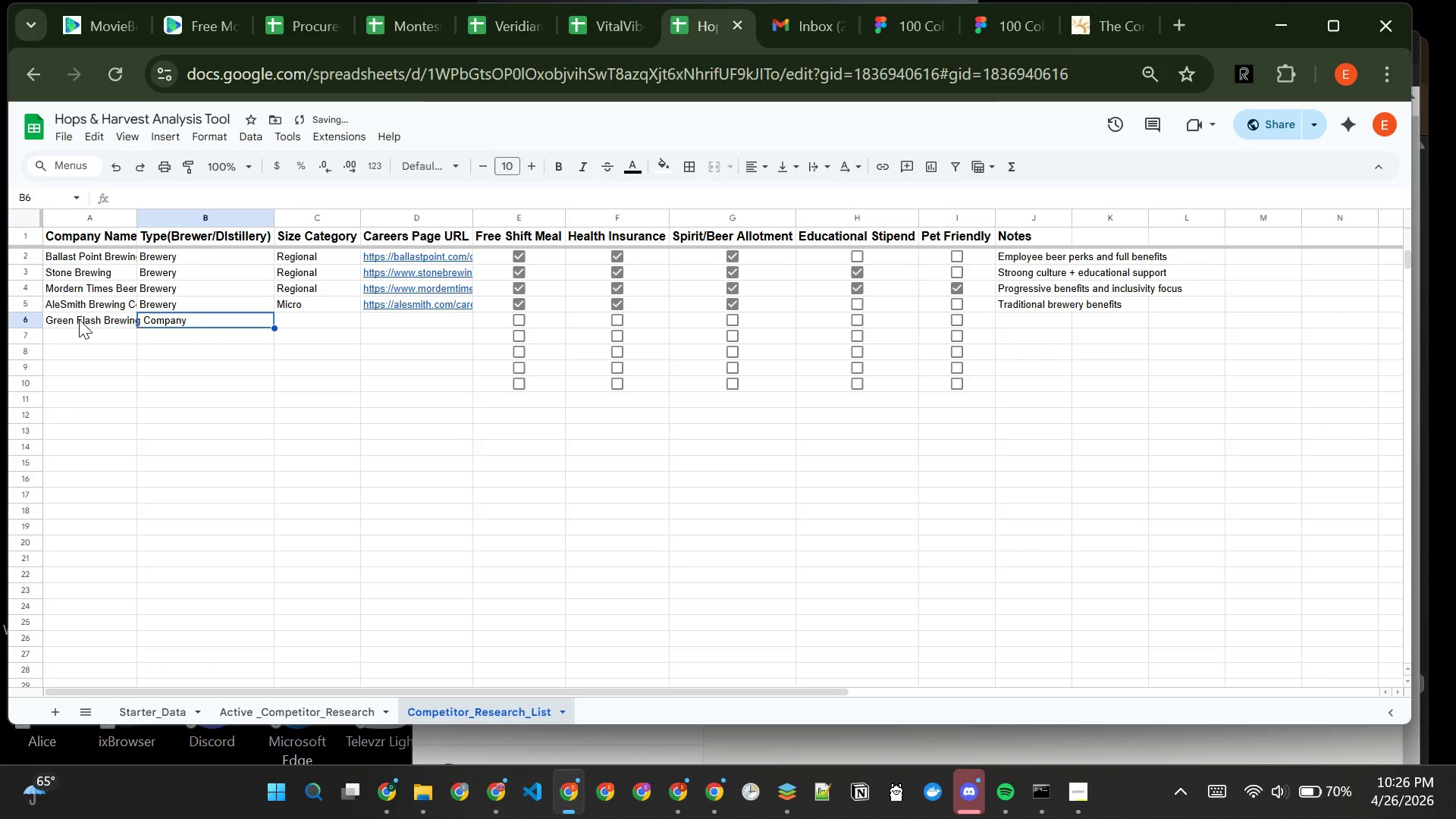 
type(Bre)
key(Tab)
 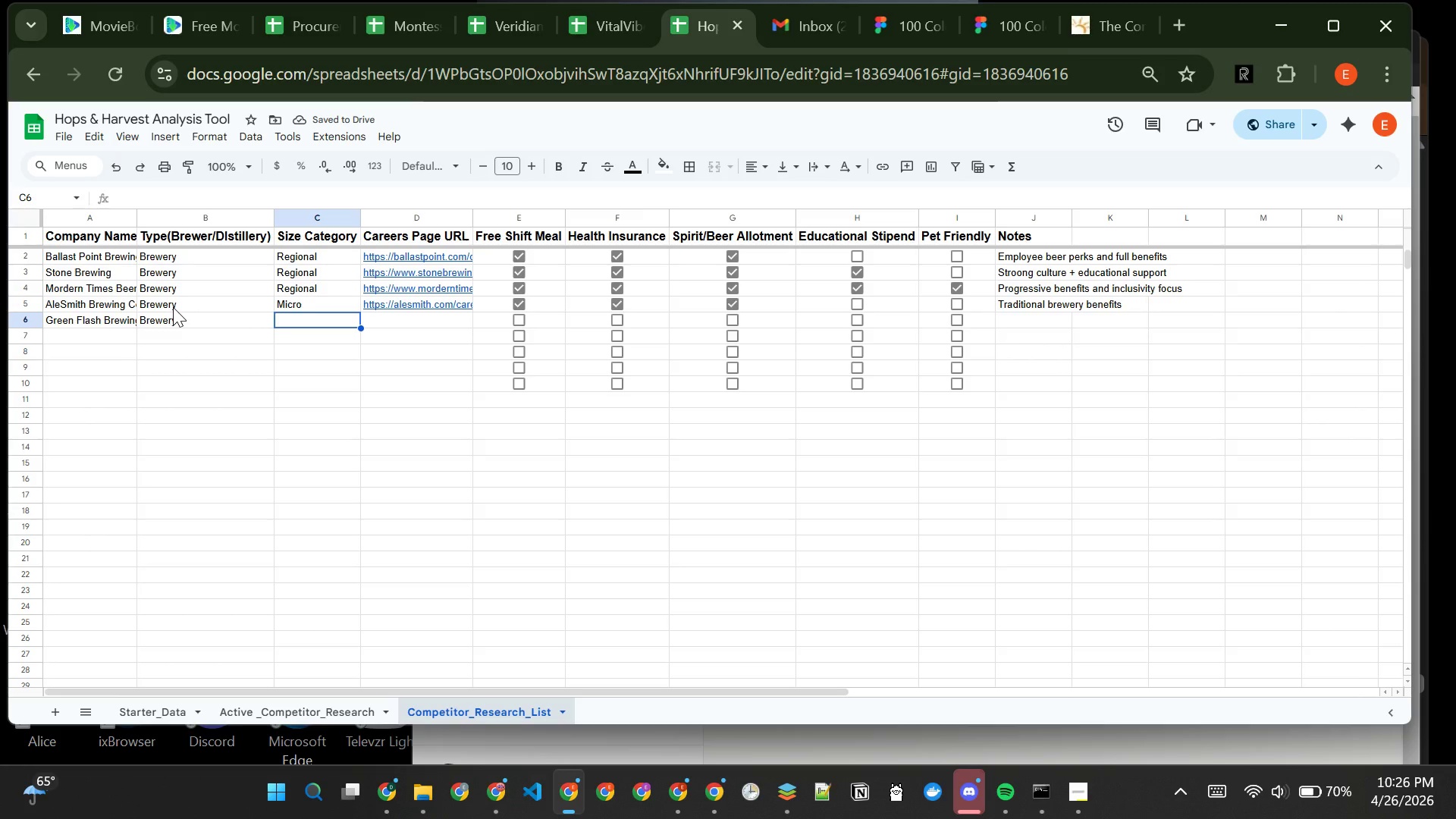 
type(Re)
key(Tab)
 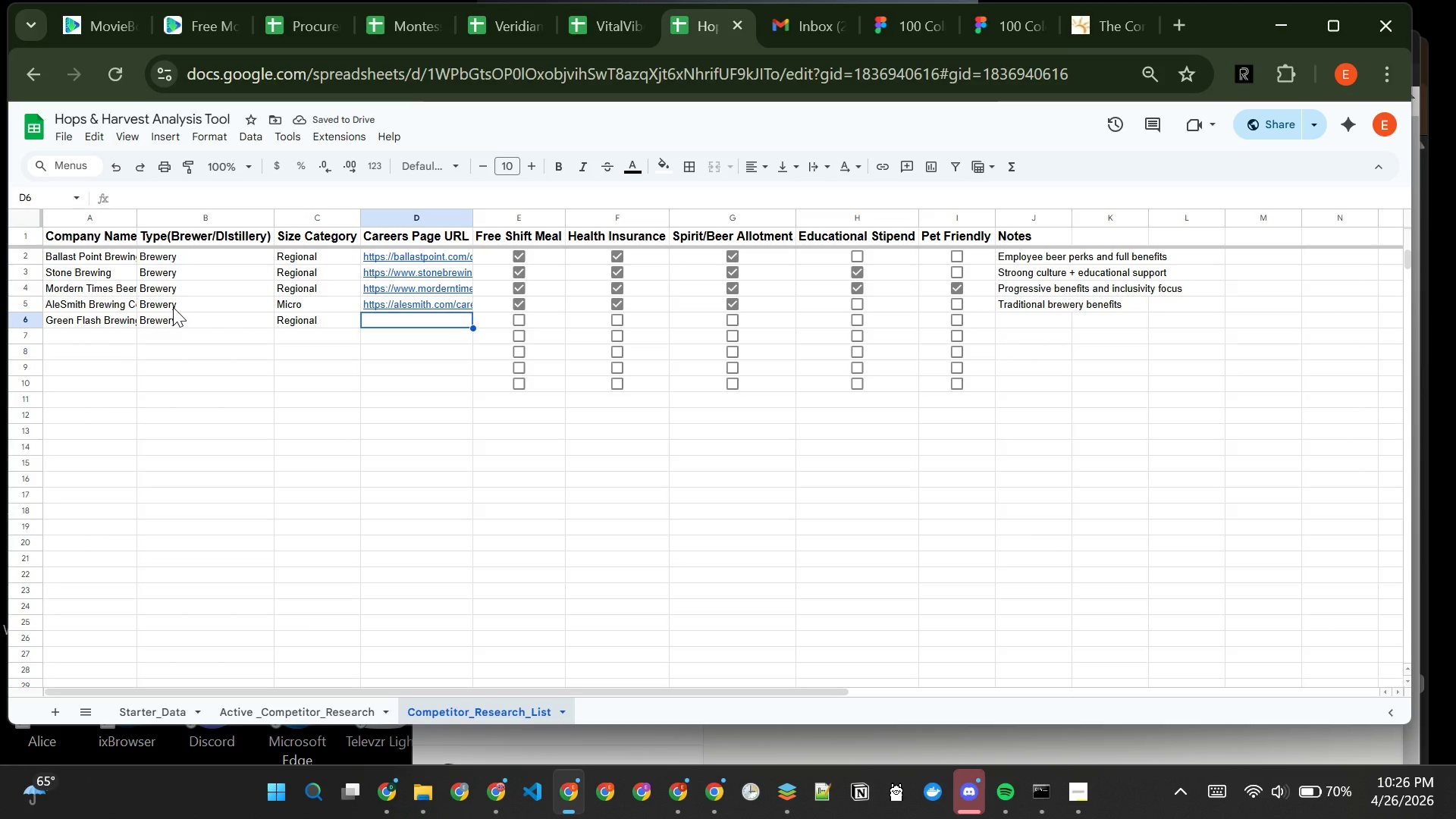 
wait(5.05)
 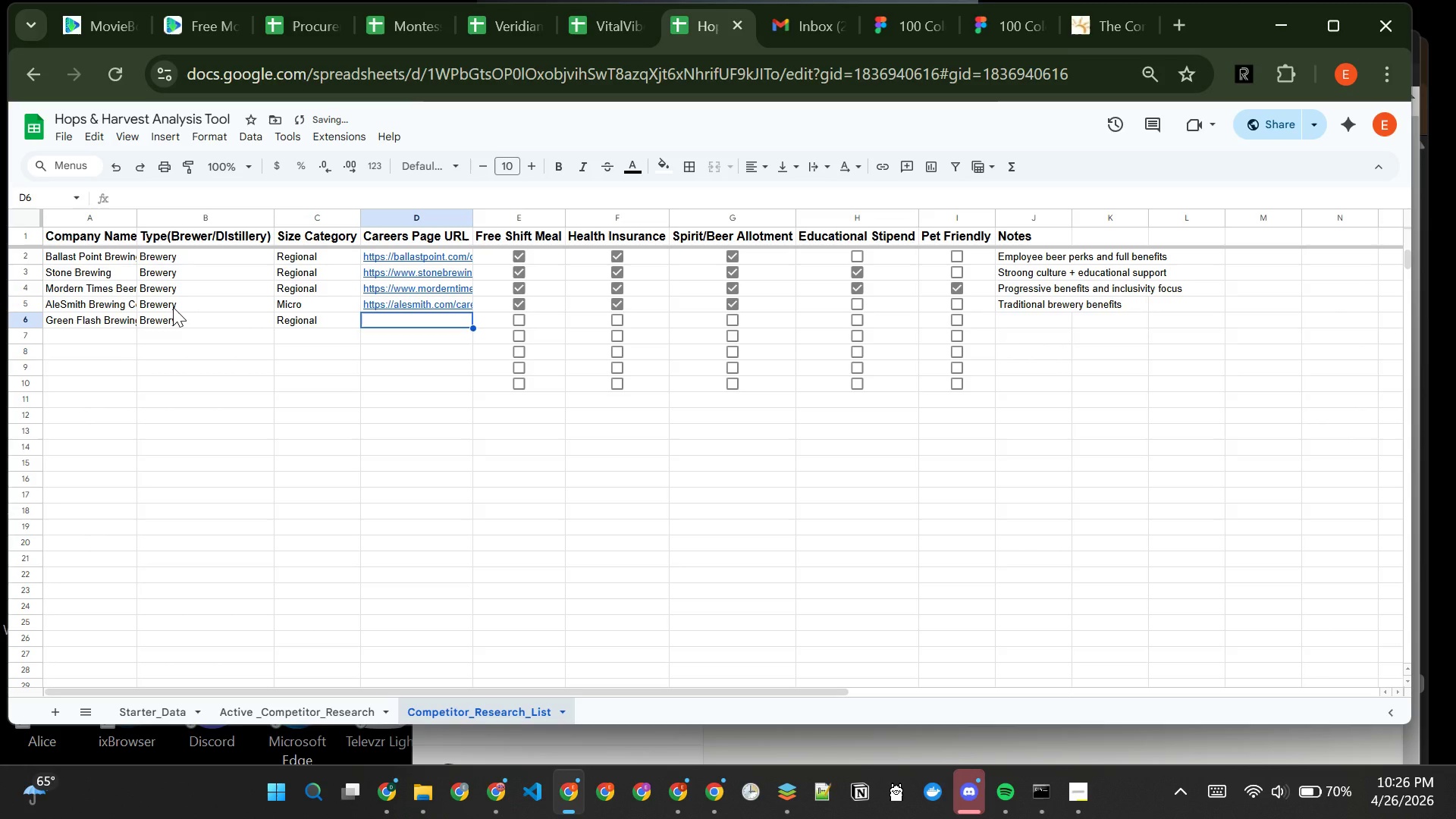 
type(https://greenflashbrew.com)
key(Tab)
 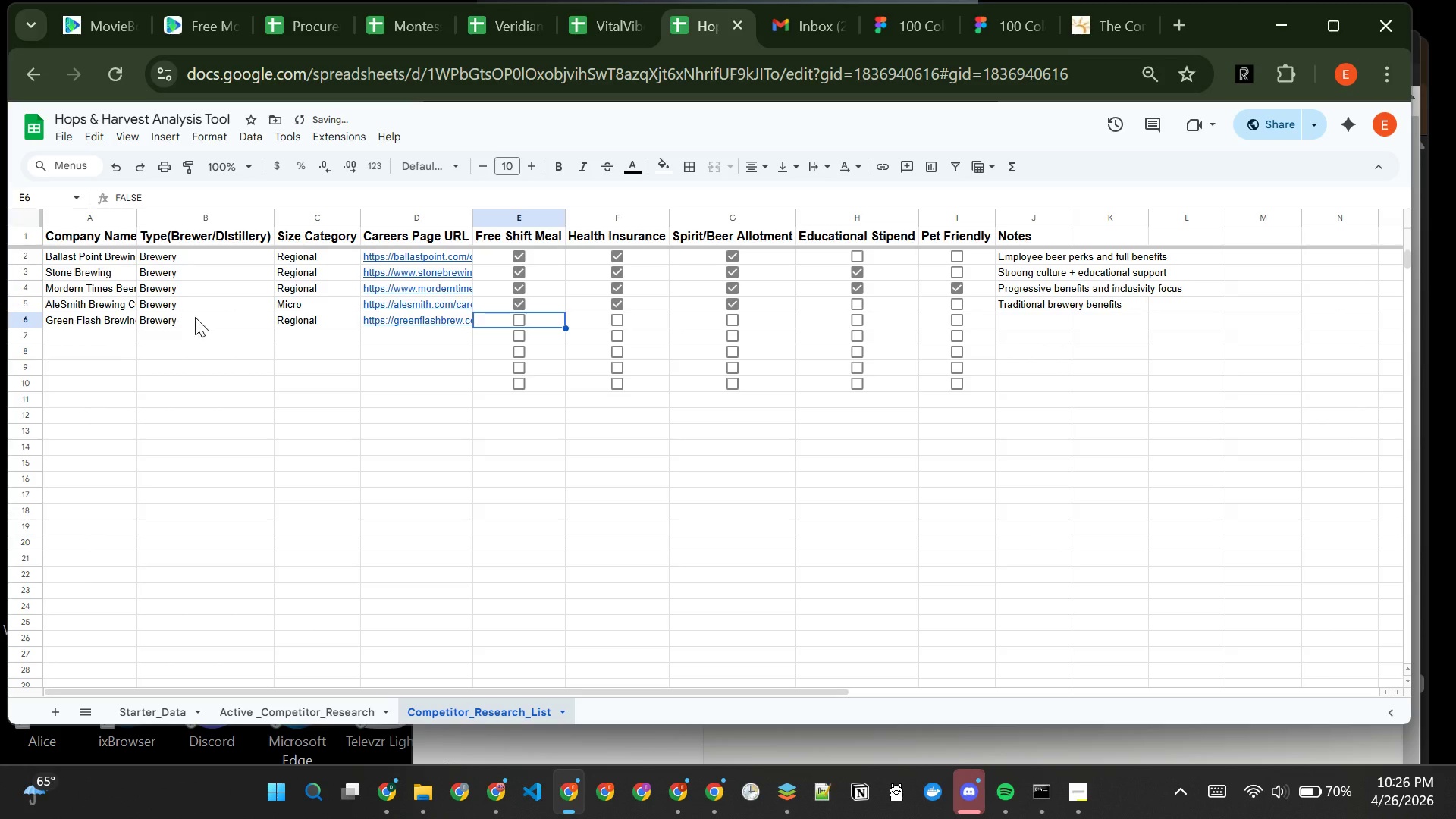 
left_click([512, 323])
 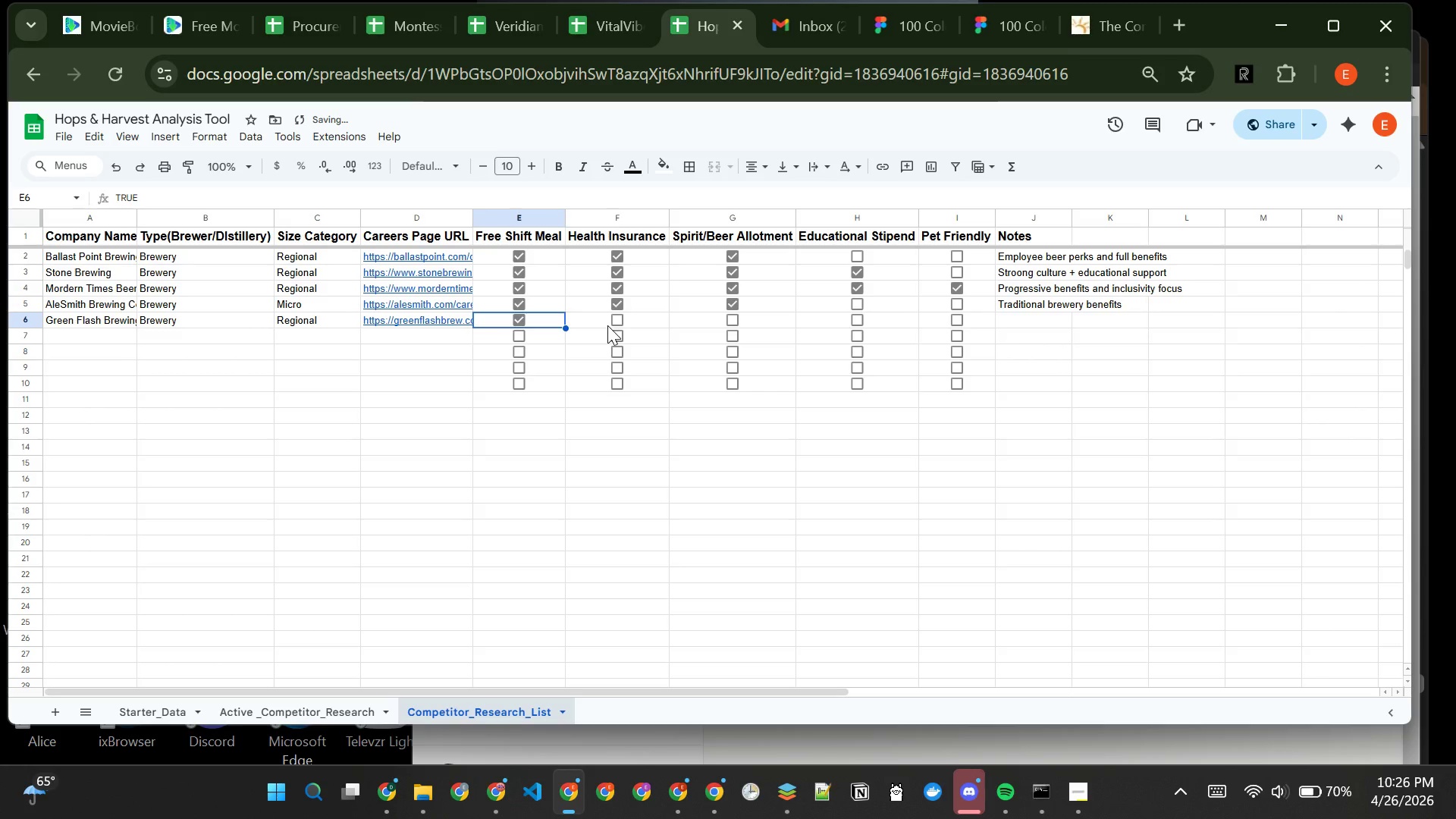 
left_click([607, 325])
 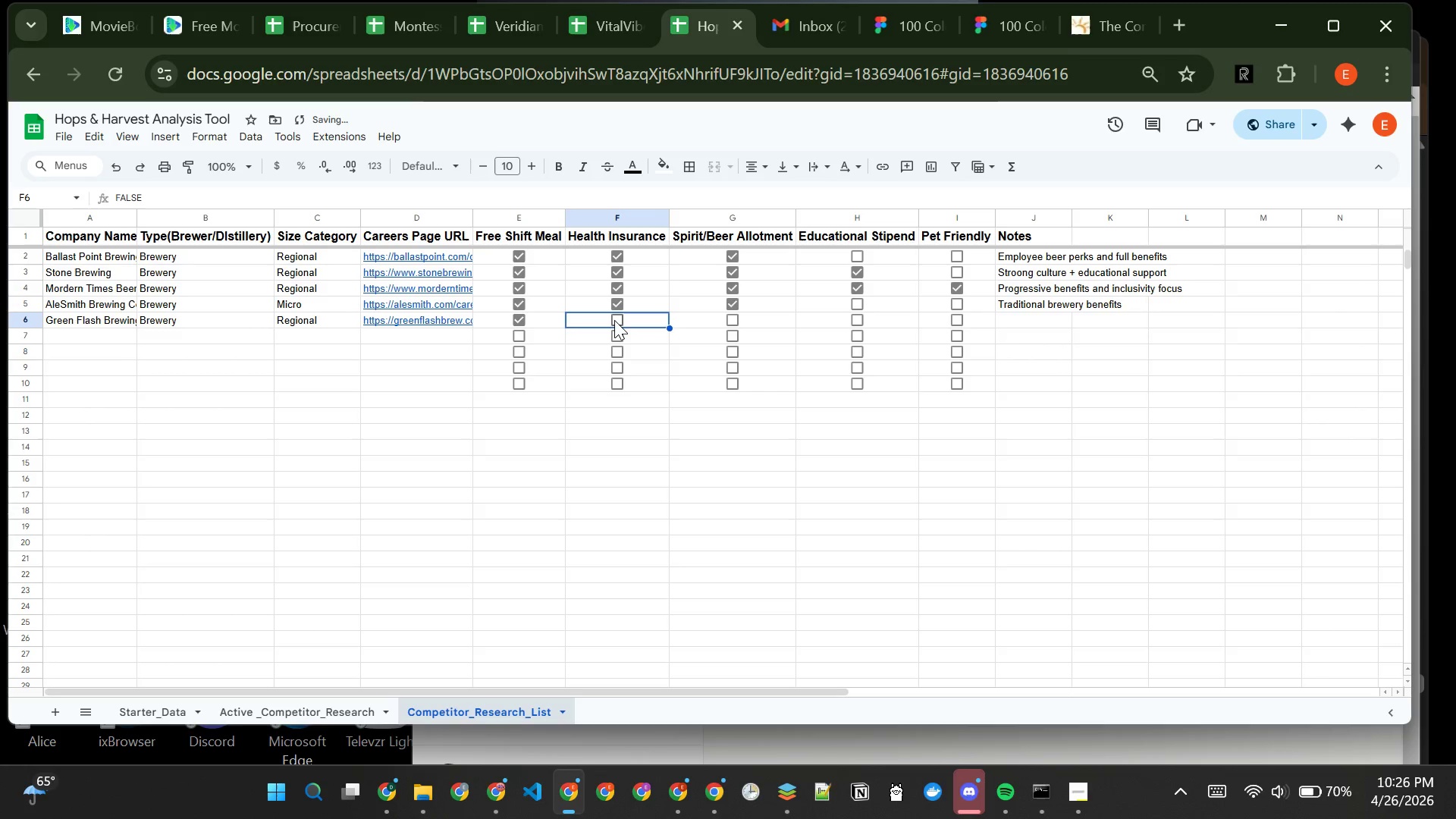 
left_click([614, 320])
 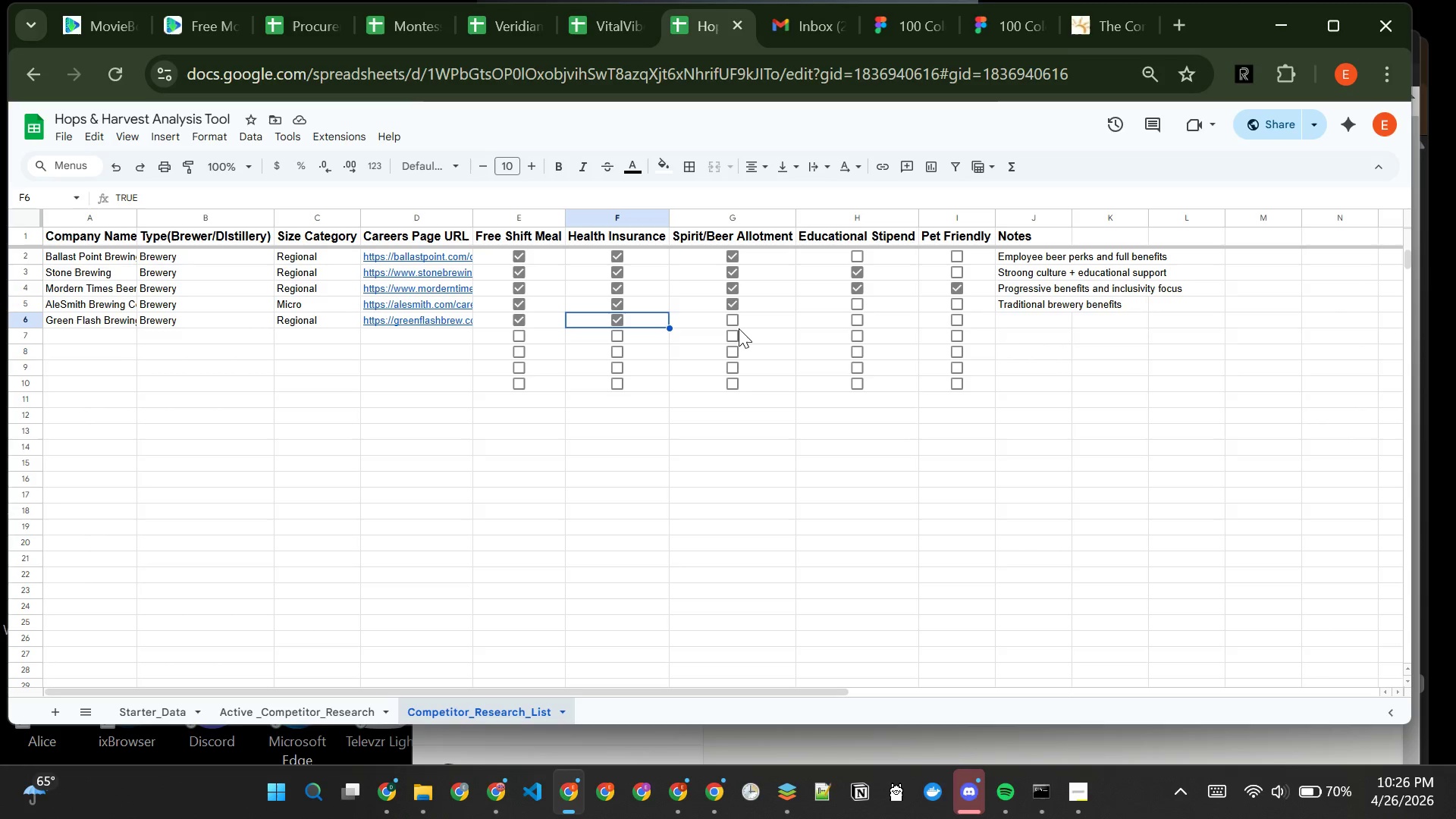 
wait(7.02)
 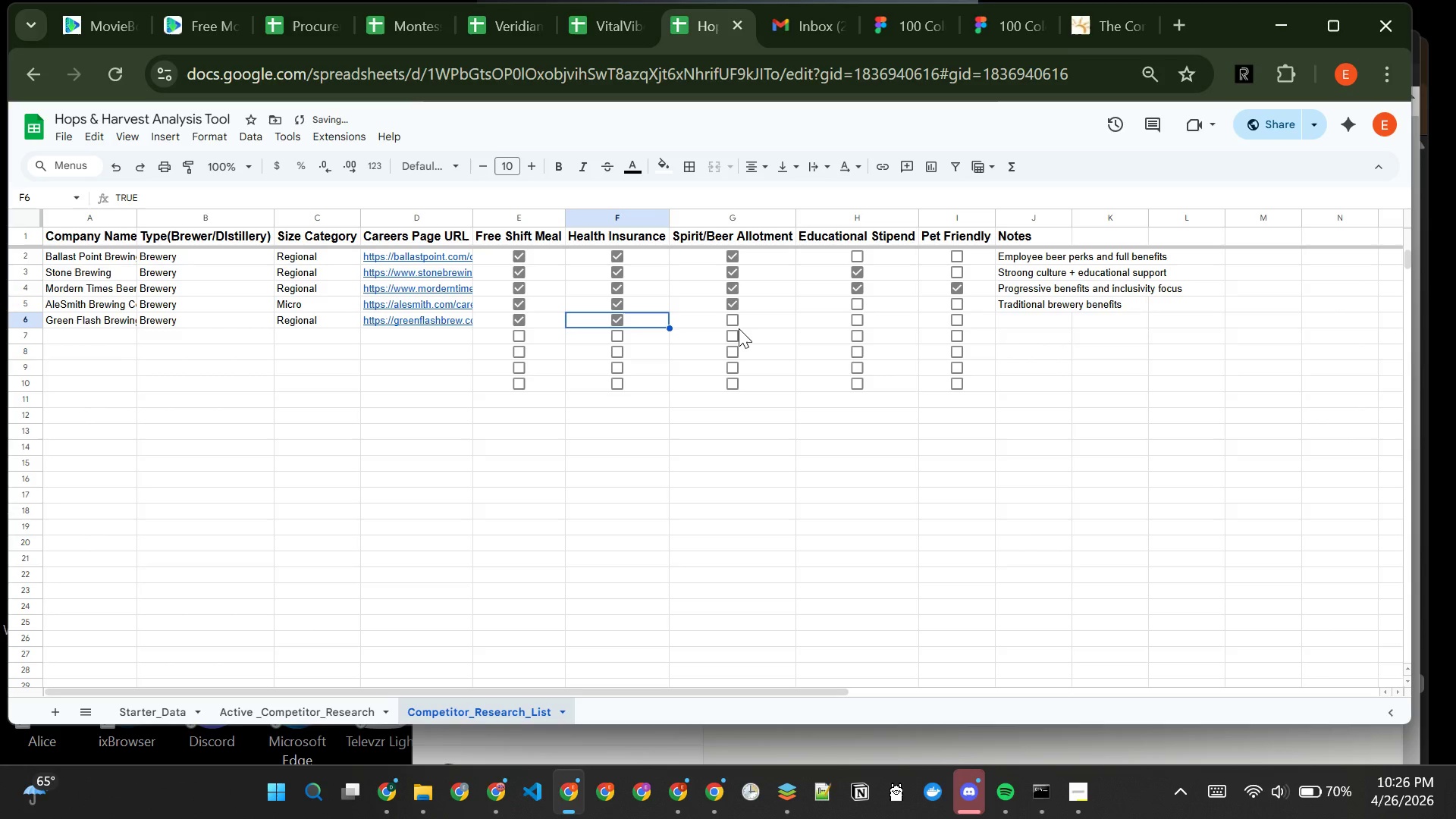 
left_click([1001, 327])
 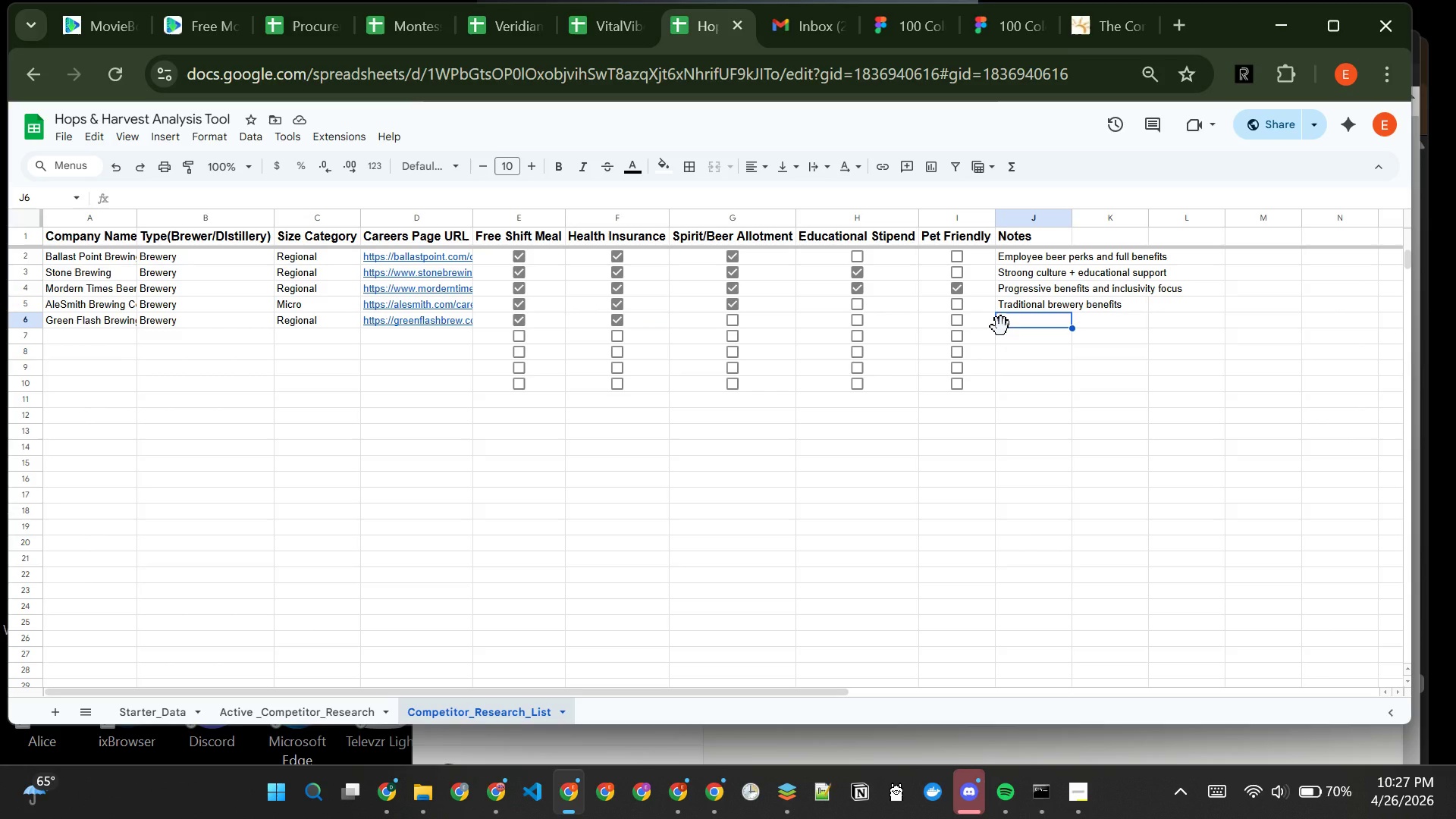 
wait(6.69)
 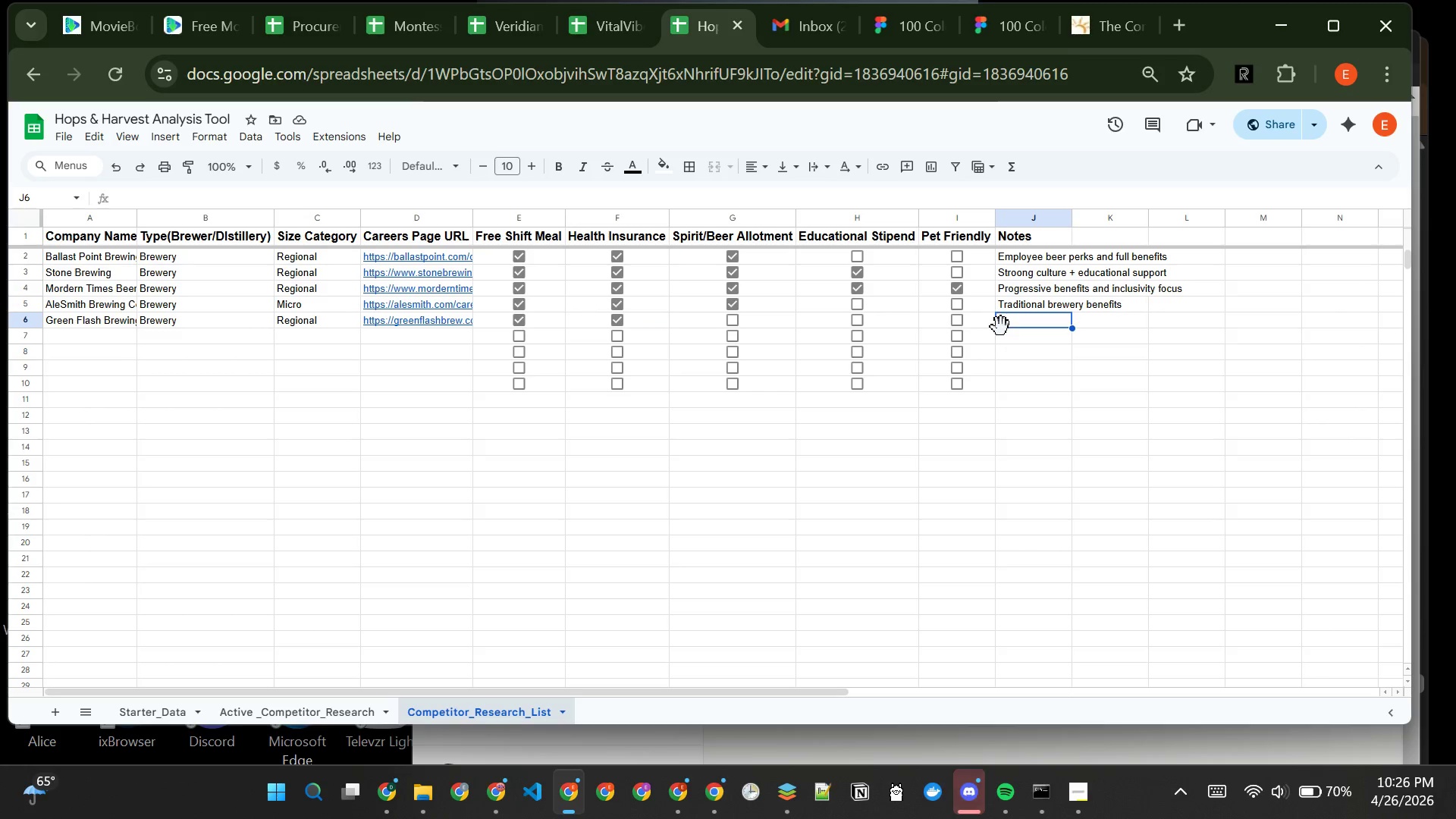 
type(Standard benefits + )
key(Backspace)
key(Backspace)
type(, fewer perks)
 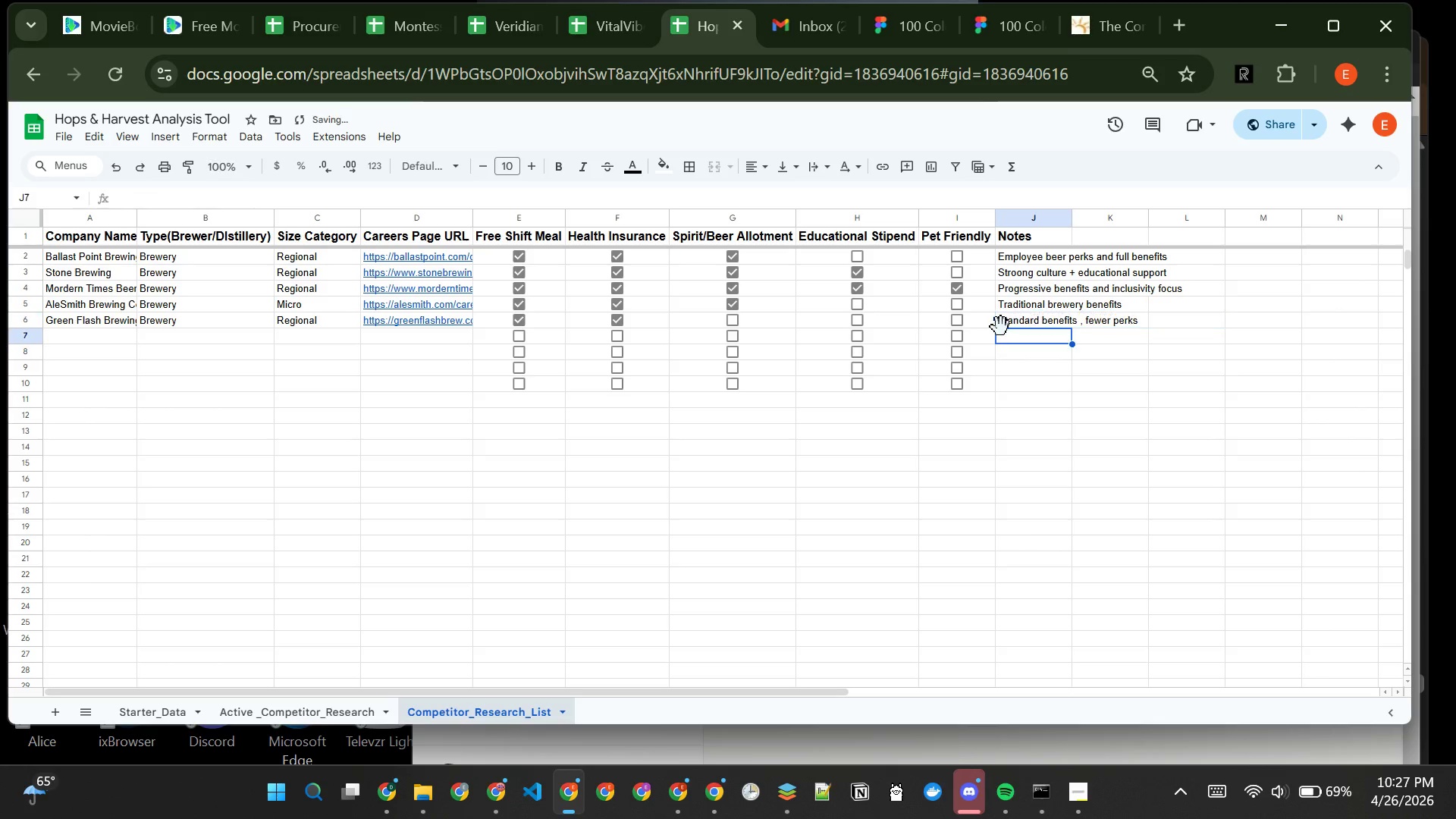 
 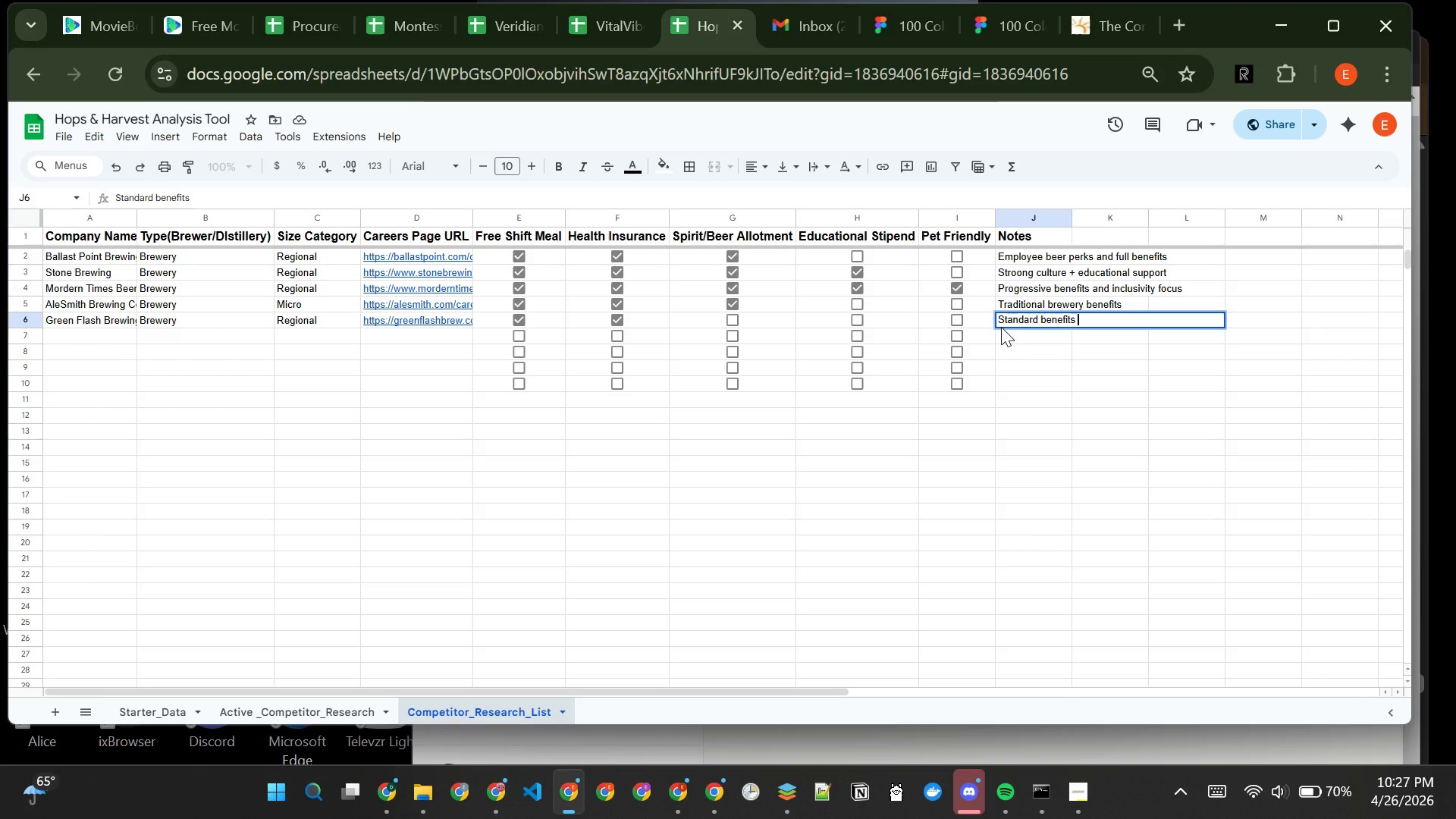 
key(Enter)
 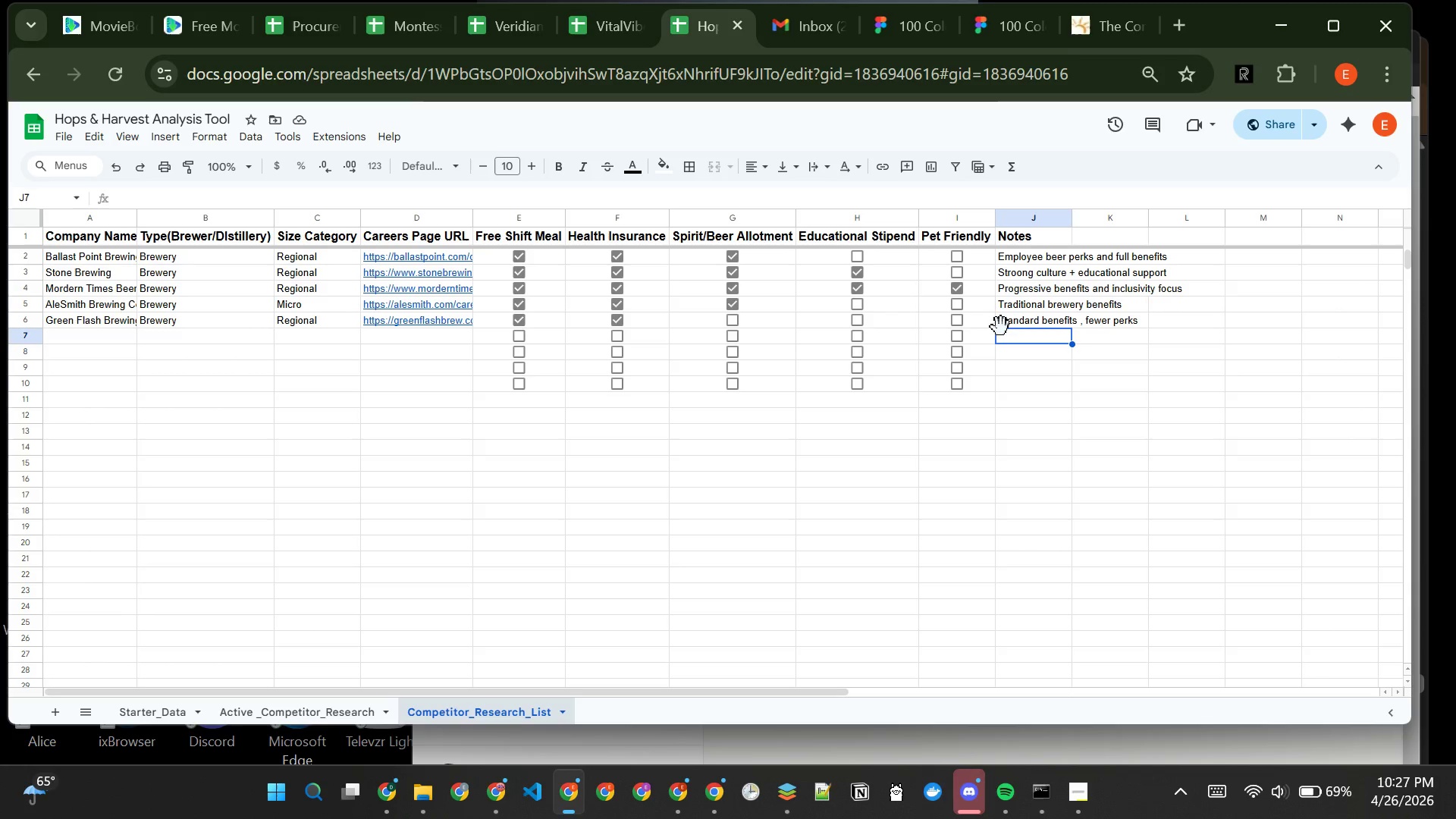 
wait(6.91)
 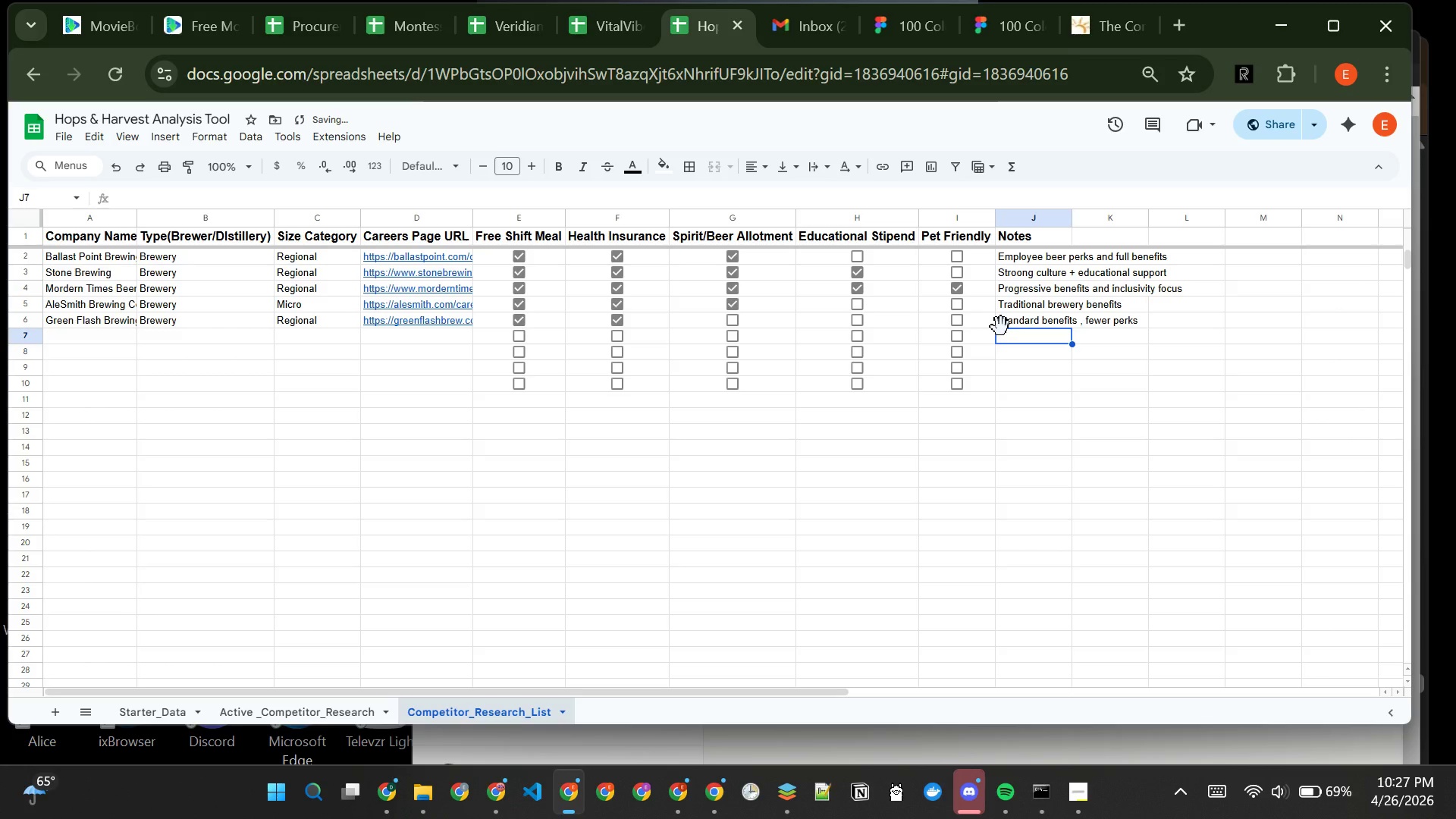 
mouse_move([361, 275])
 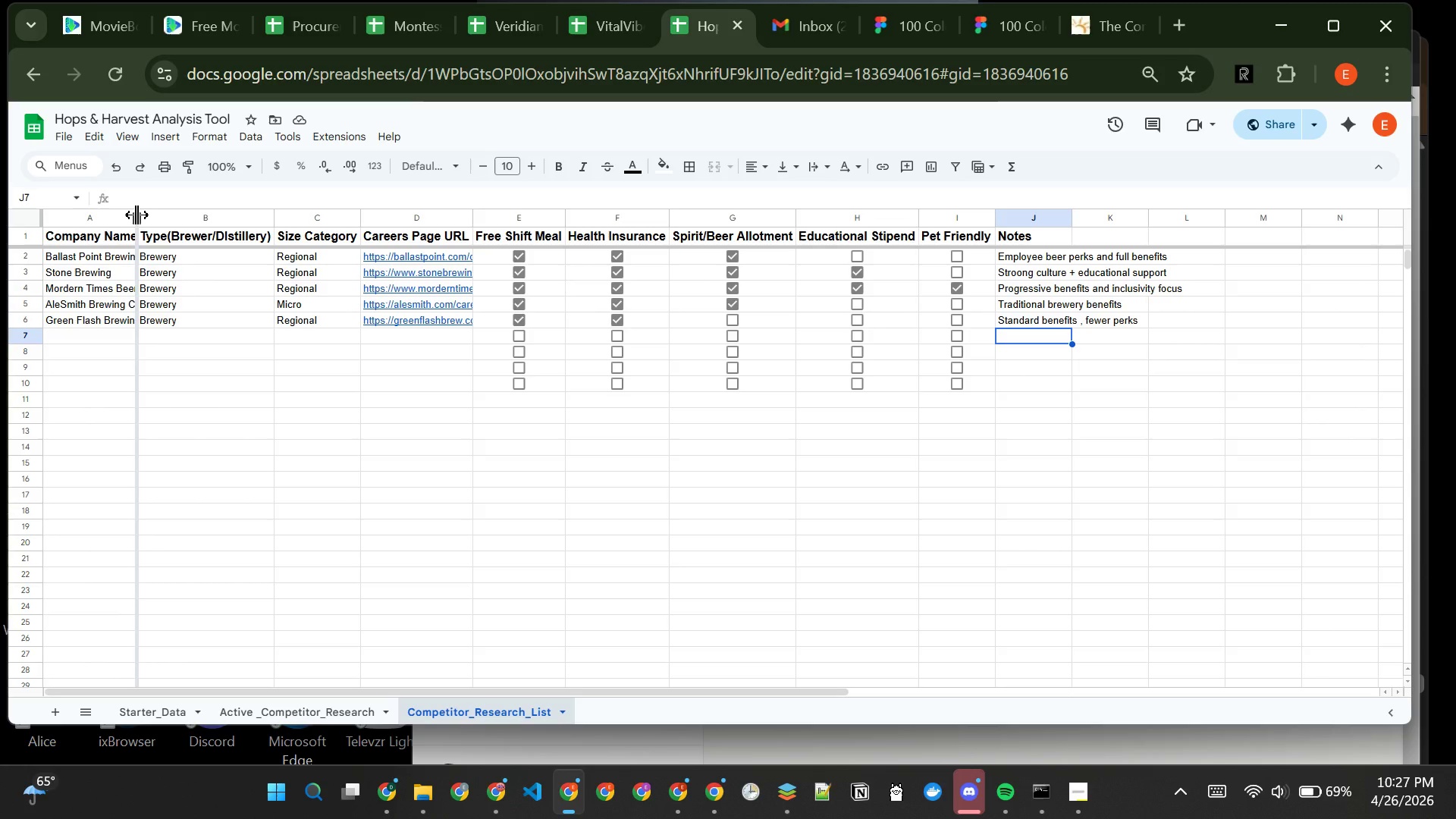 
double_click([136, 215])
 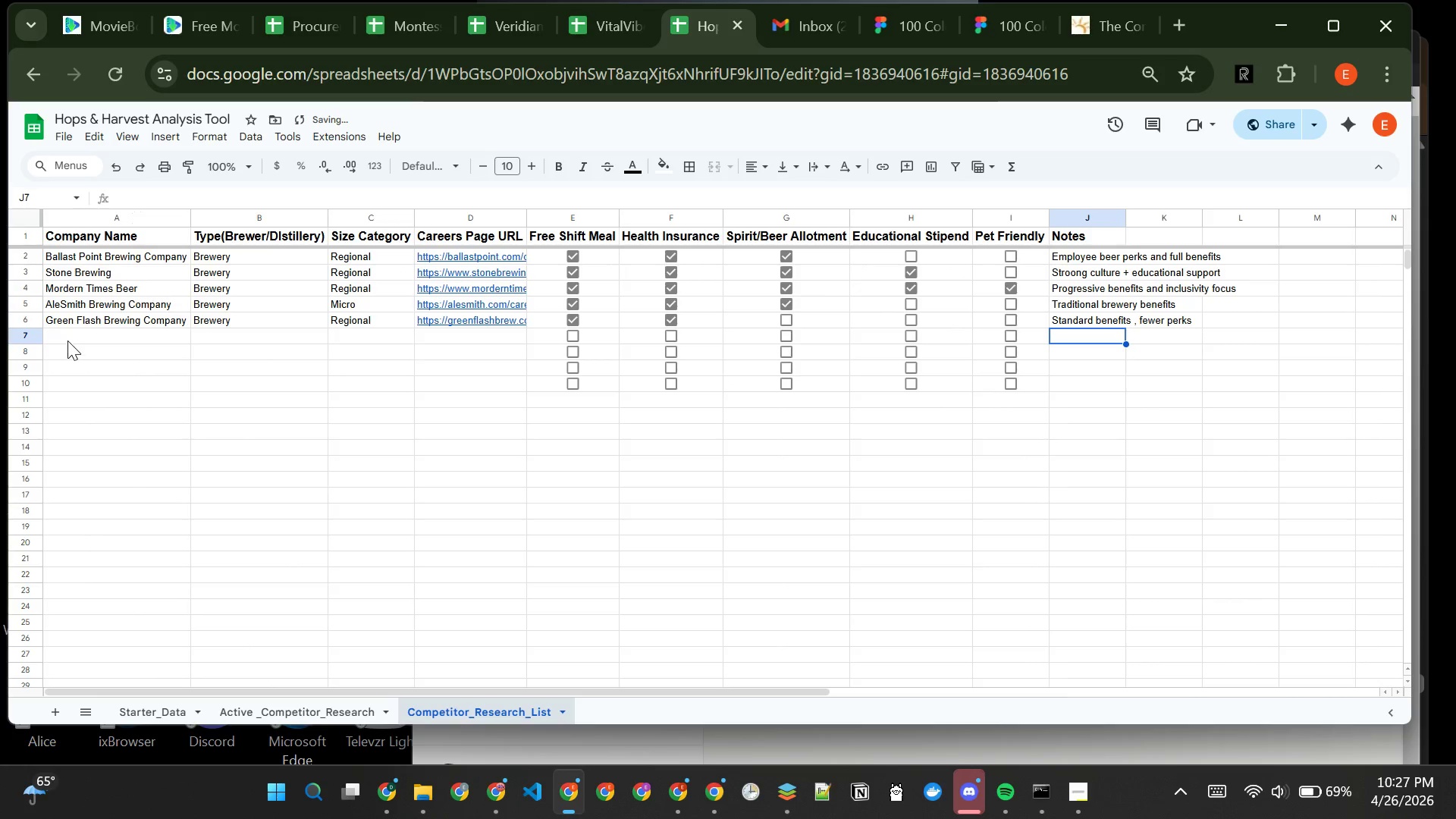 
left_click([67, 340])
 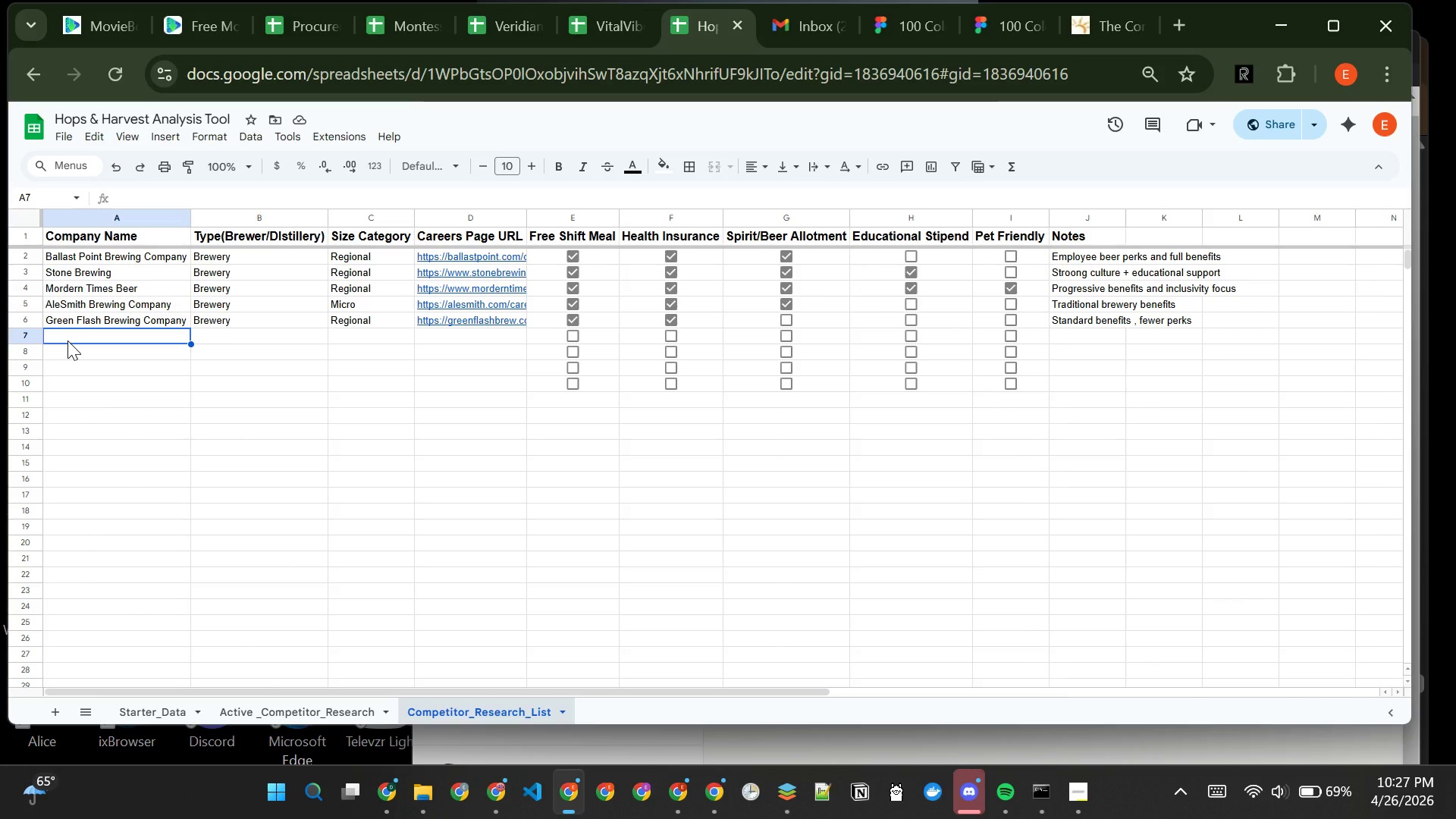 
wait(6.31)
 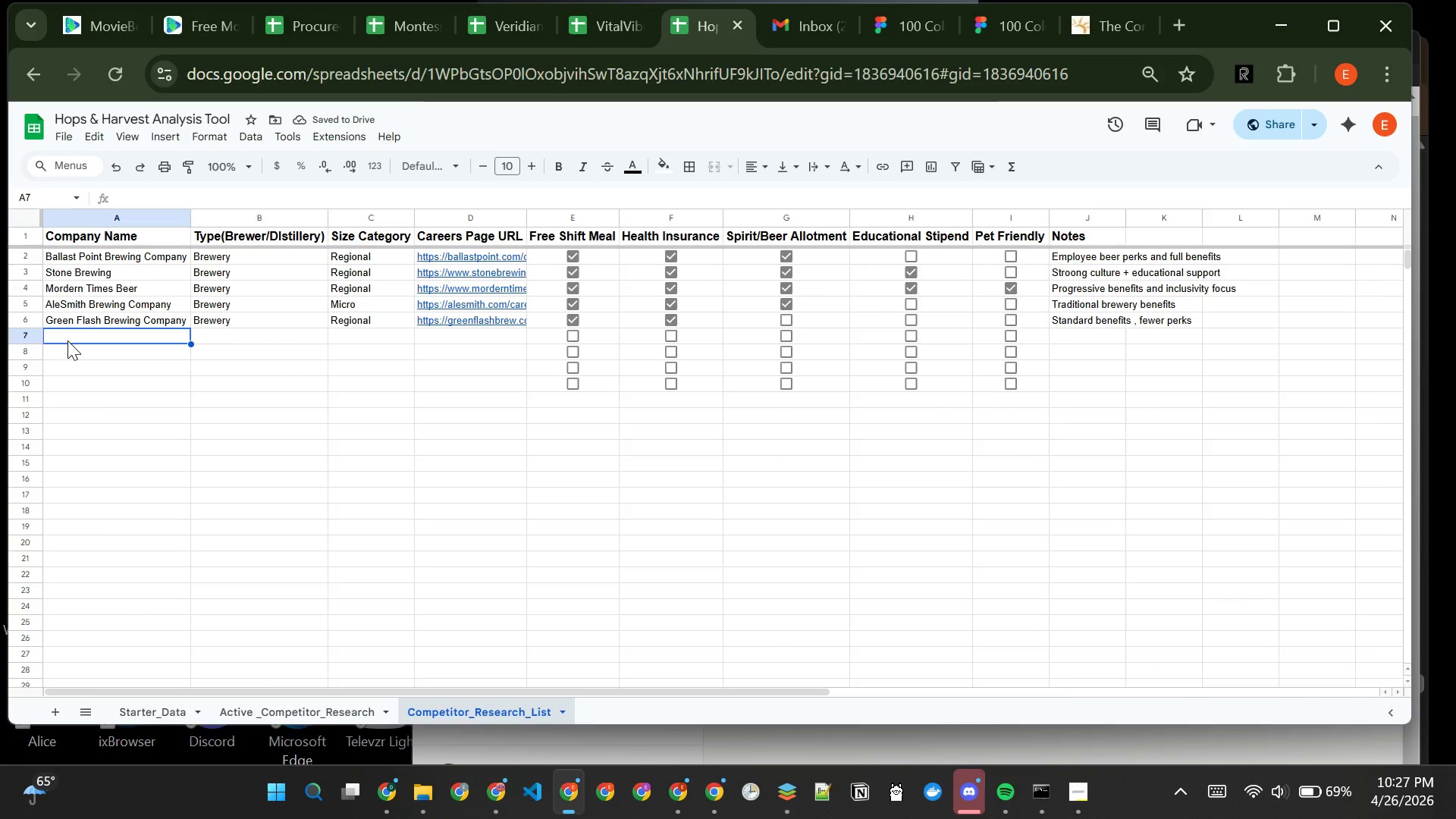 
type(Coronado Brewing)
key(Tab)
type(Micro)
key(Tab)
 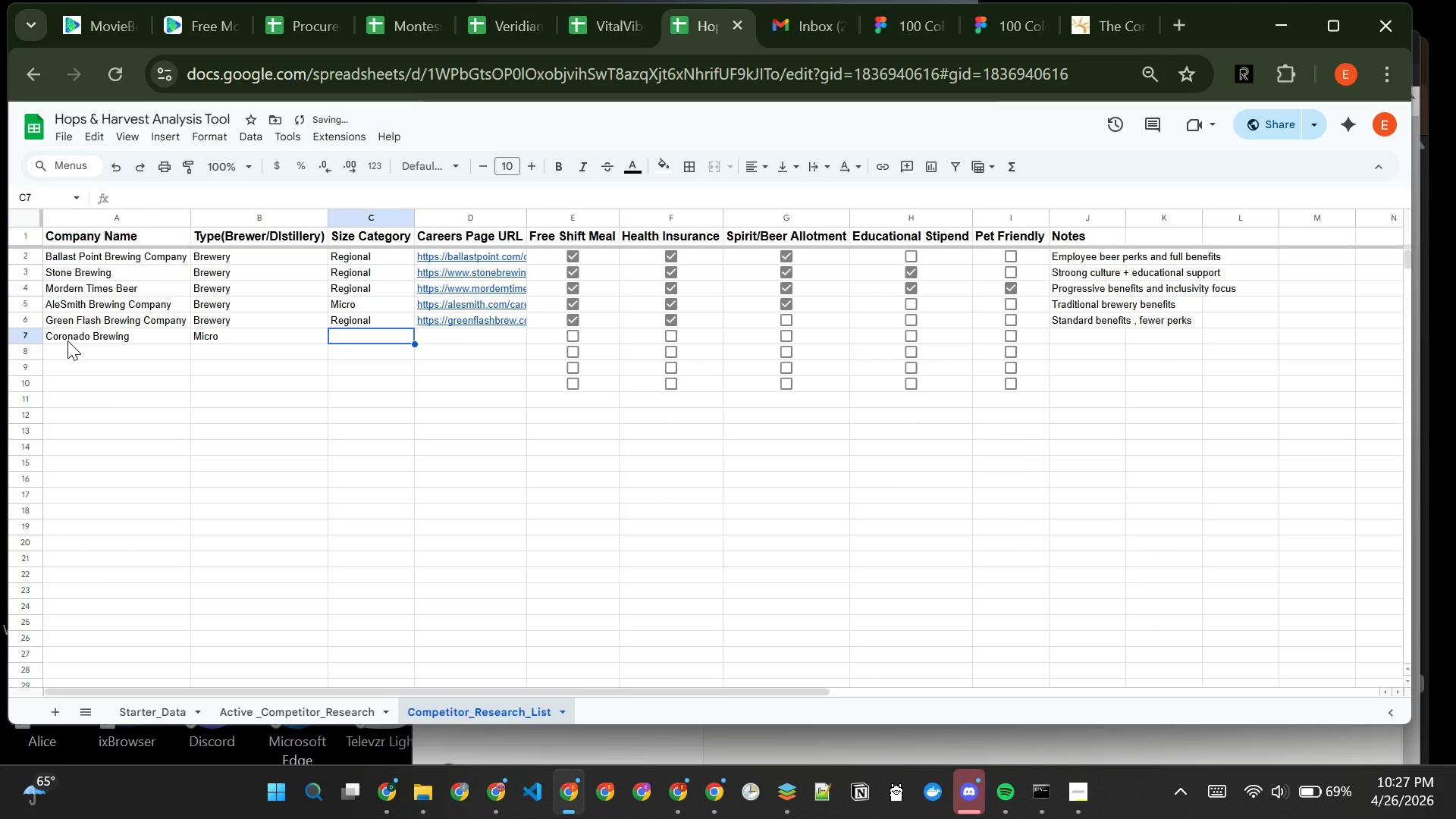 
wait(6.36)
 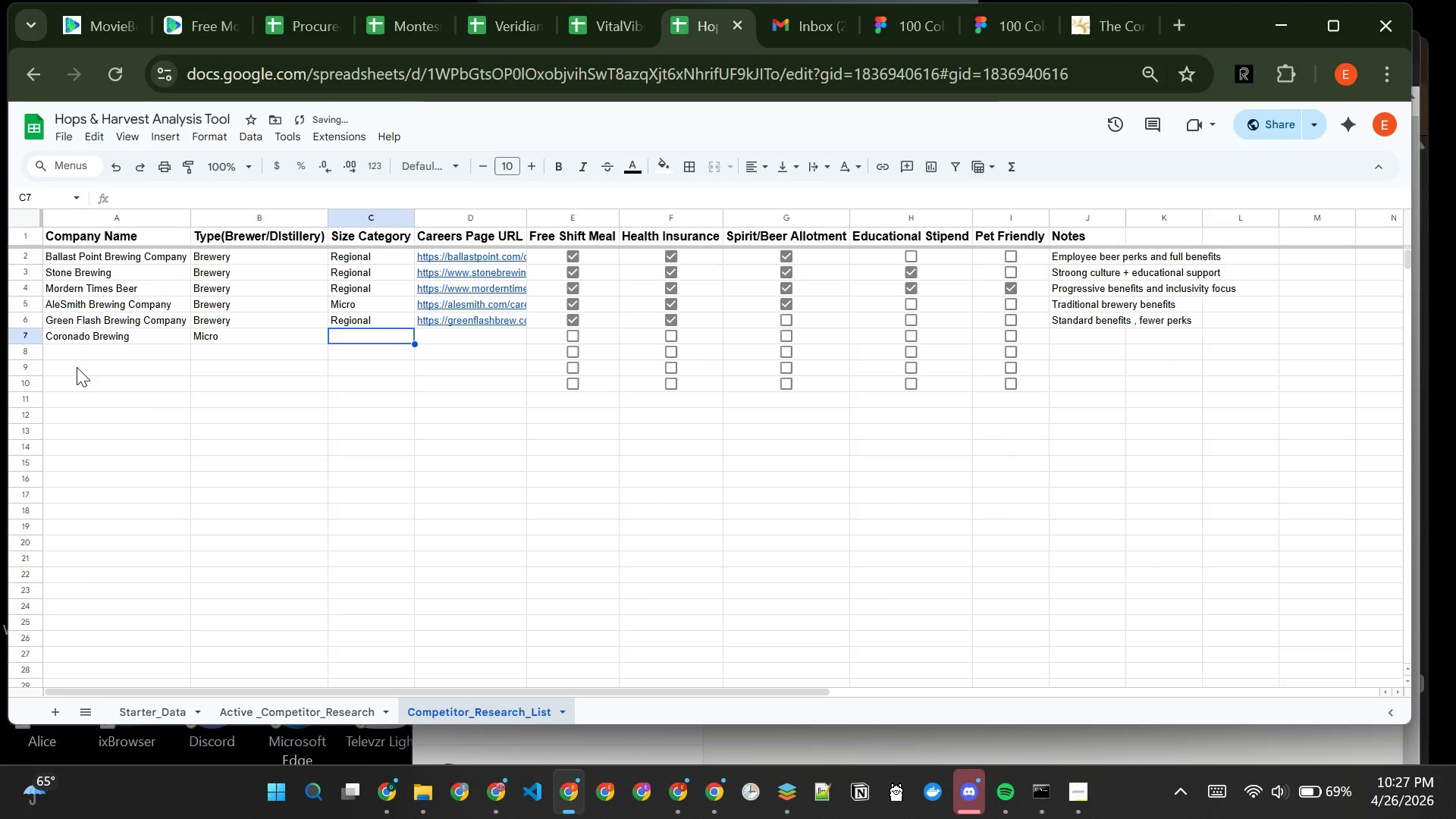 
left_click([240, 338])
 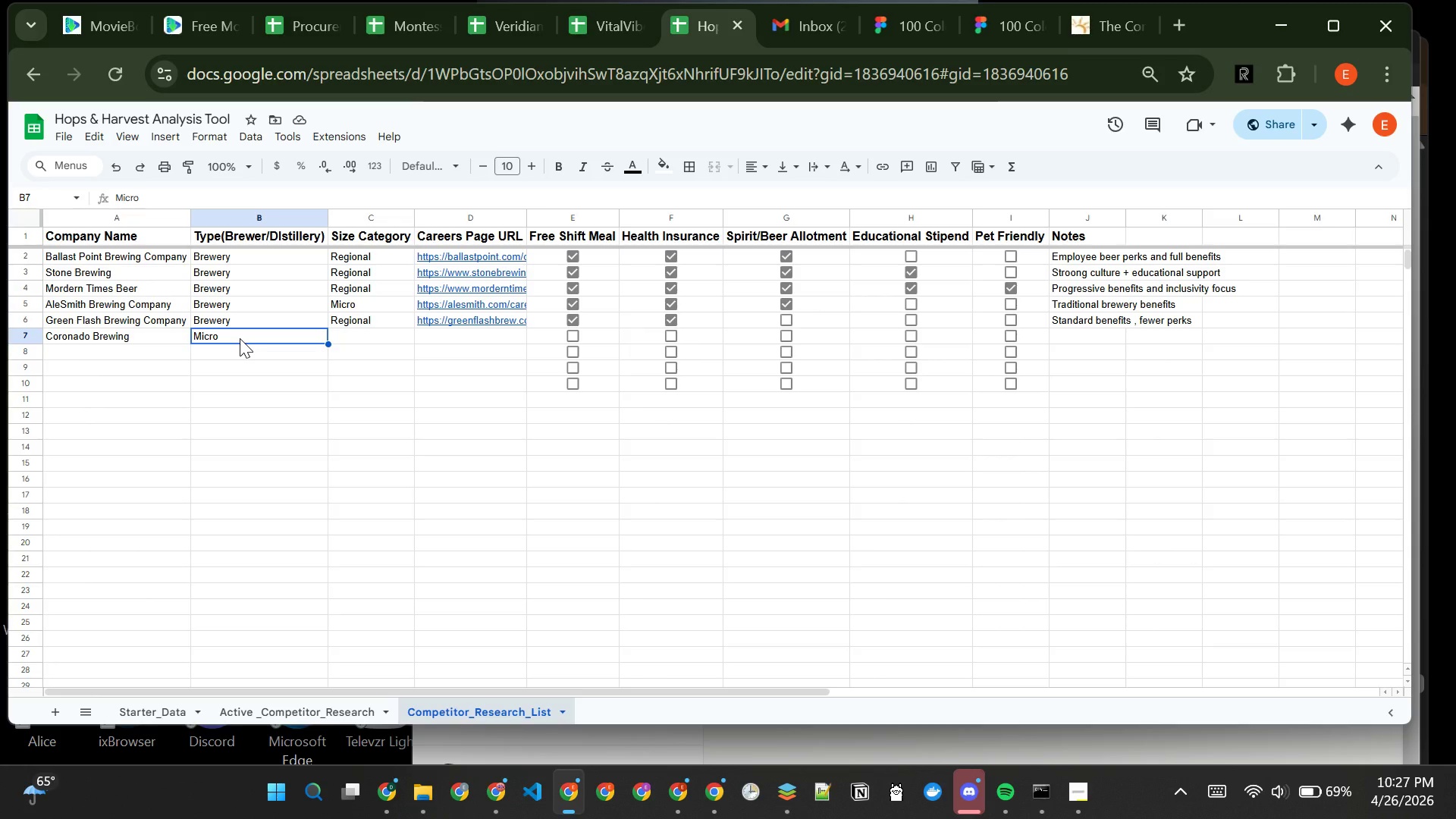 
type(Bre)
key(Tab)
type(Mic)
key(Tab)
type(https:)
 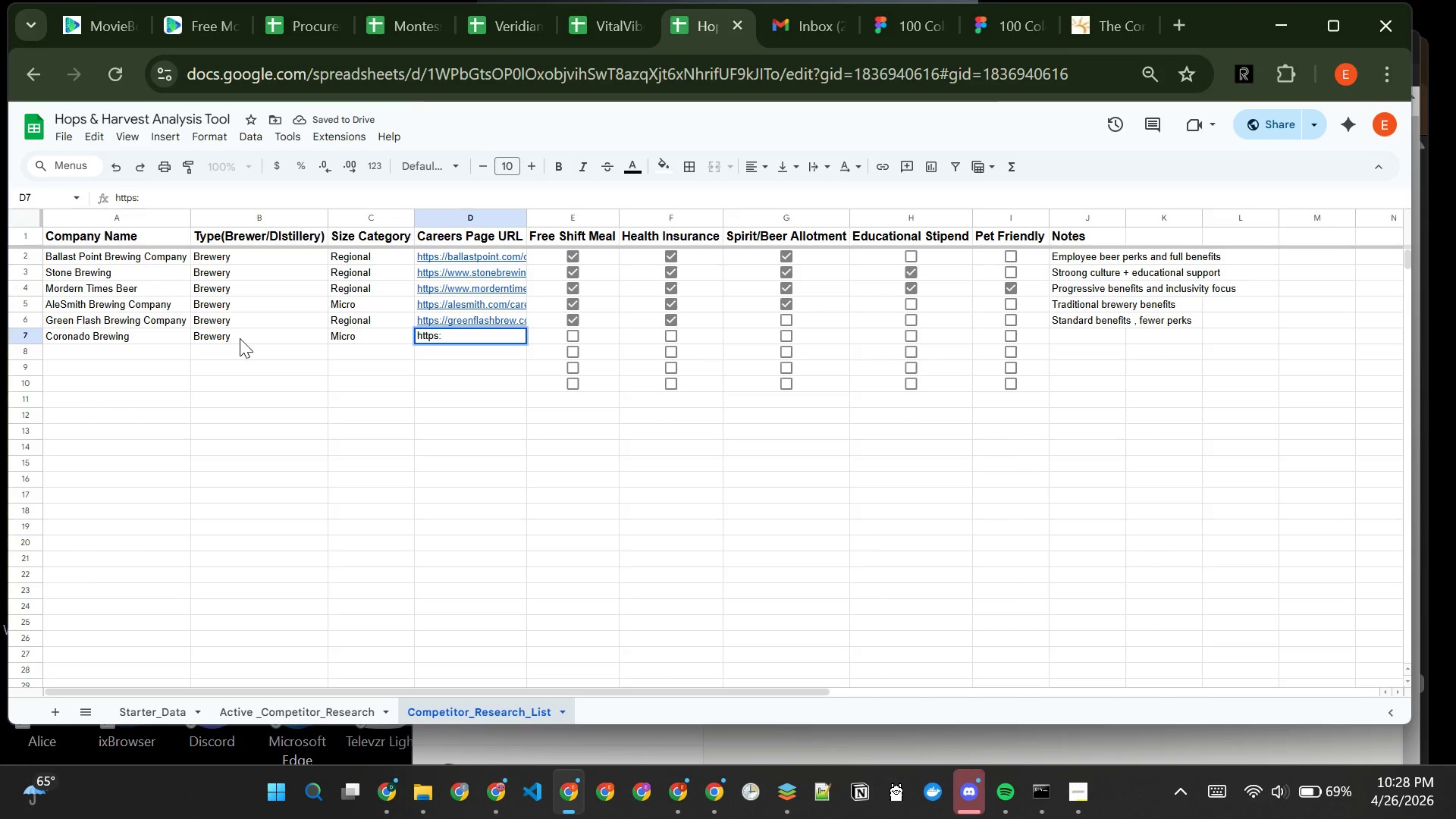 
type(//coronadobrewing.com/carerrs)
key(Backspace)
key(Backspace)
key(Backspace)
type(ers)
key(Tab)
 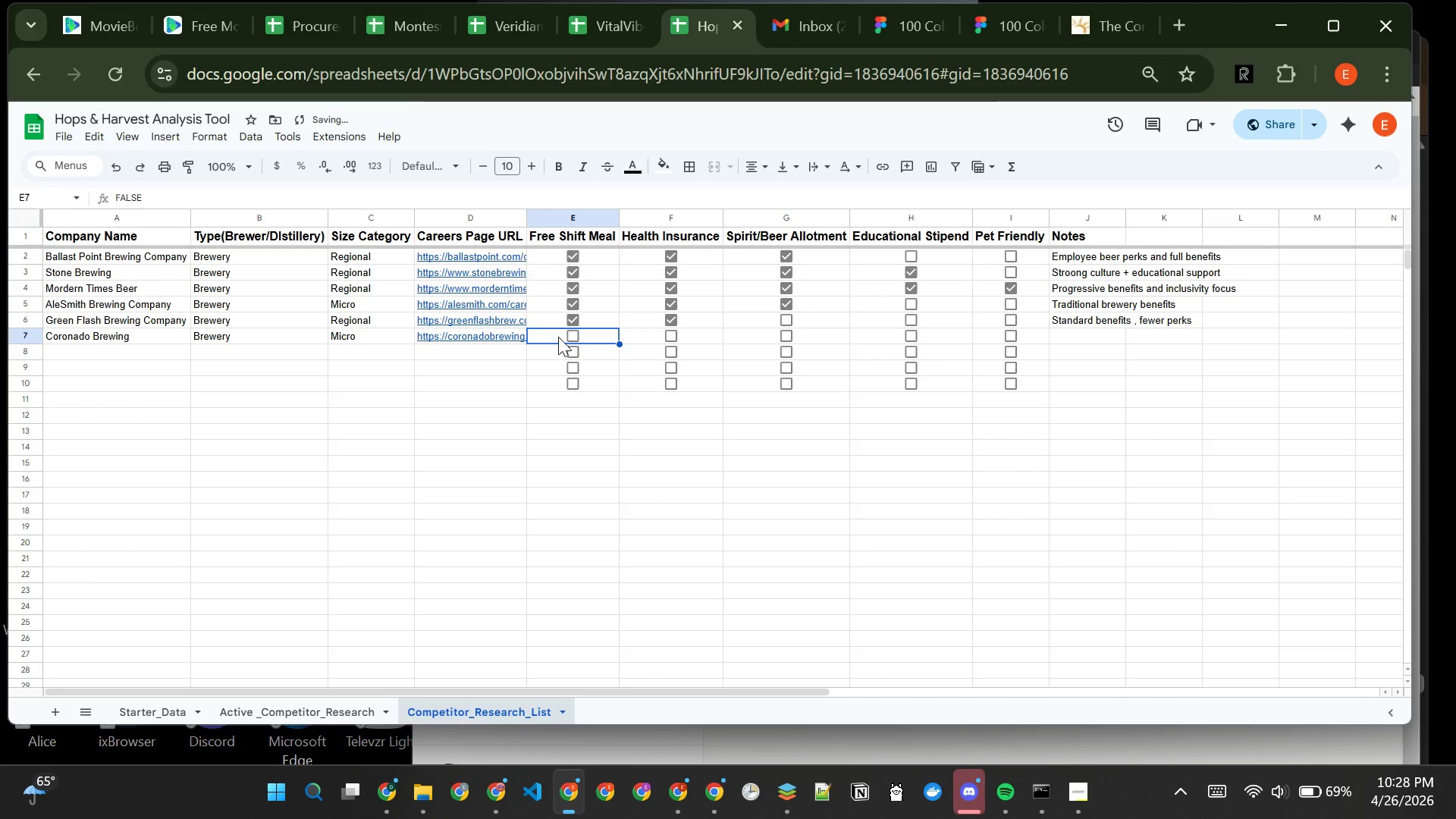 
left_click([569, 334])
 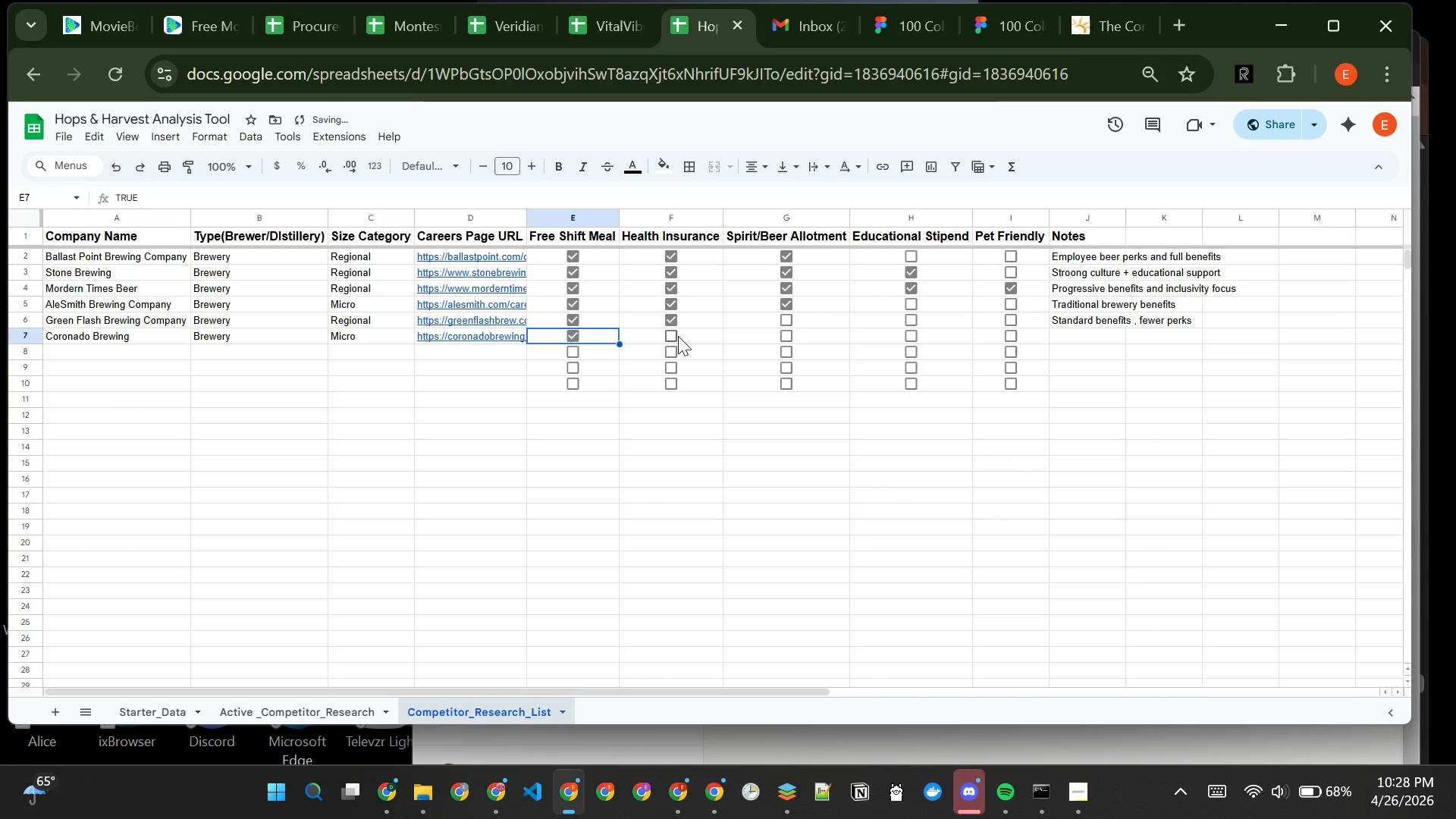 
left_click([678, 336])
 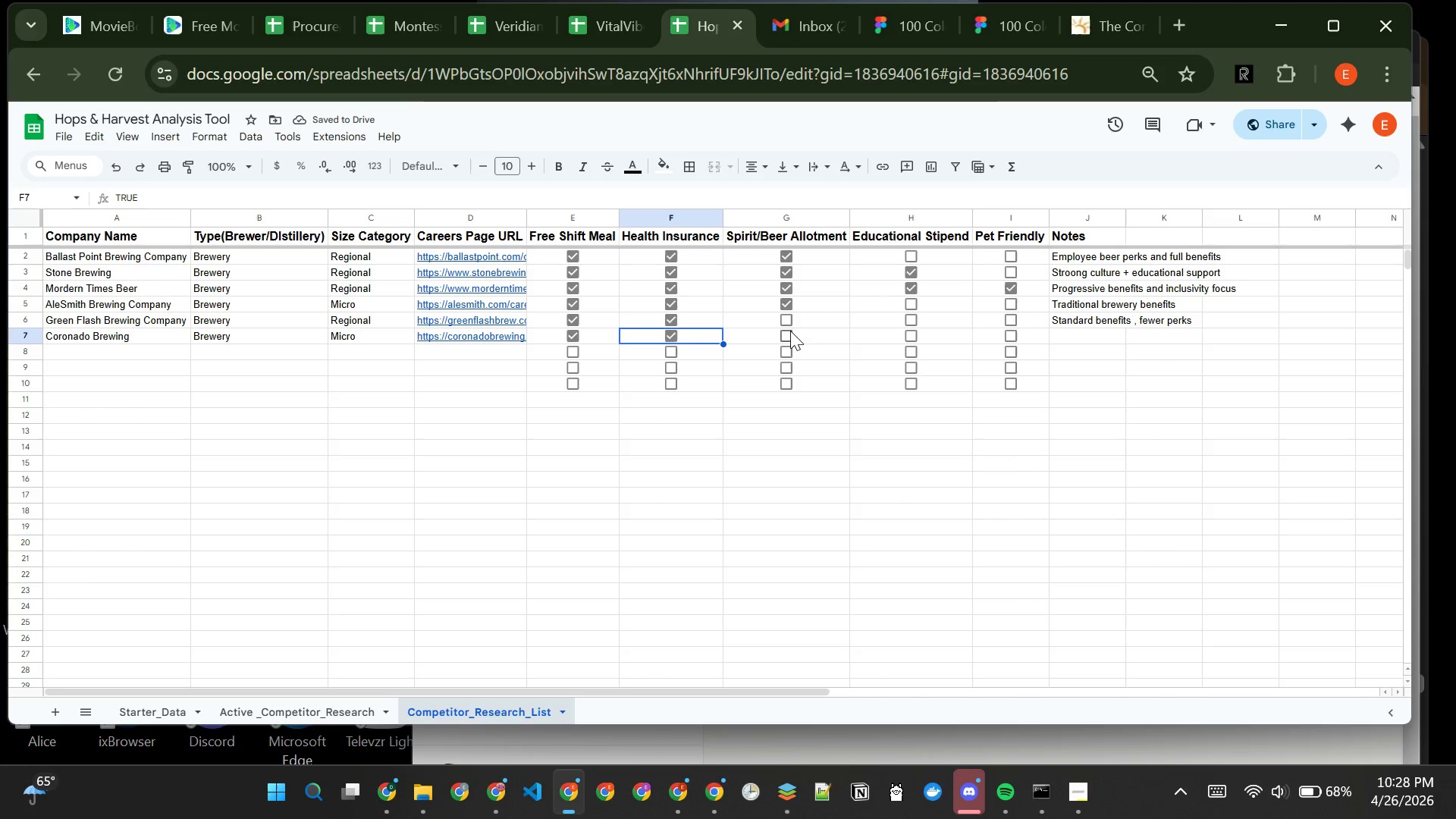 
left_click([789, 338])
 